 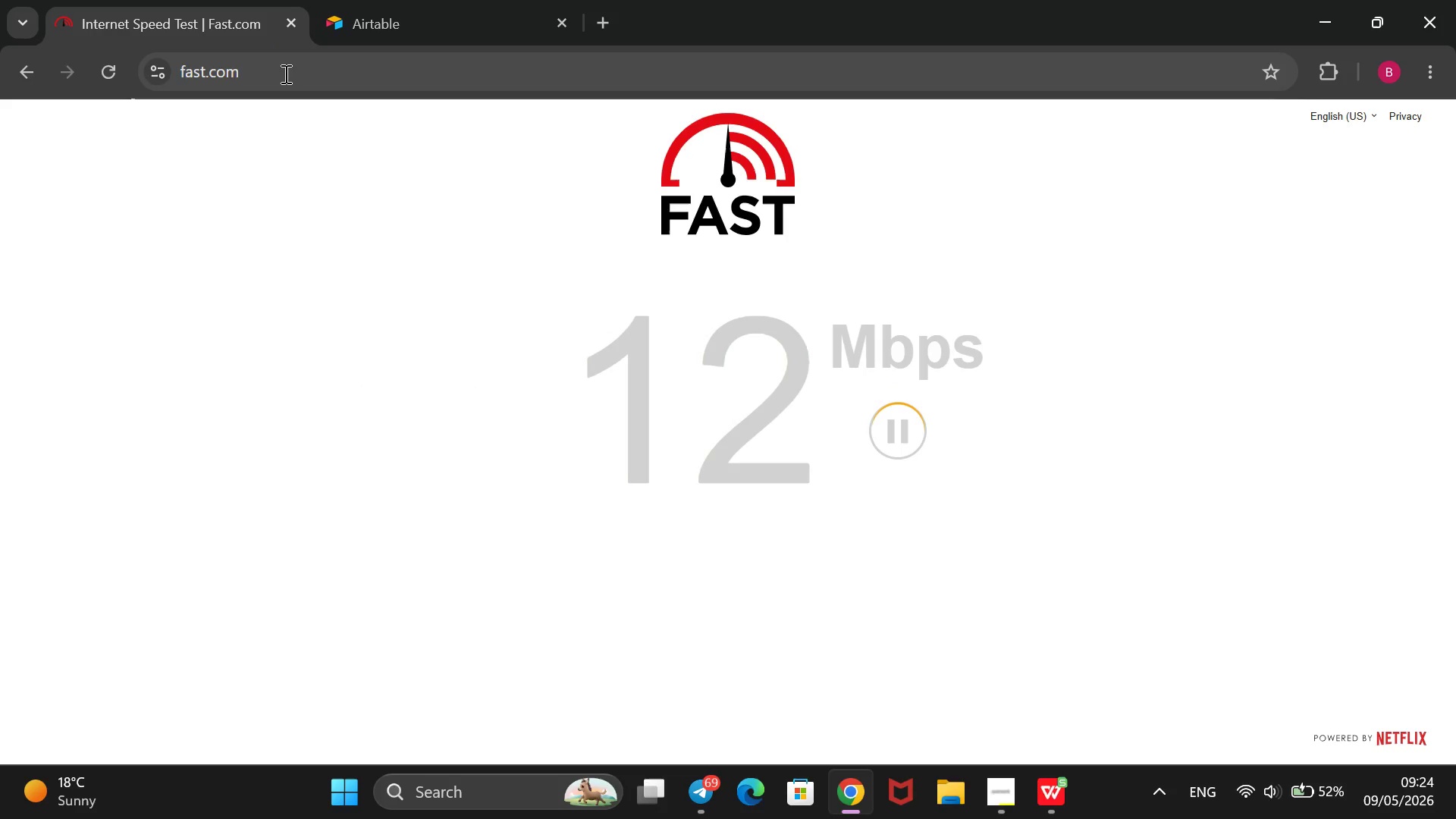 
left_click([1238, 534])
 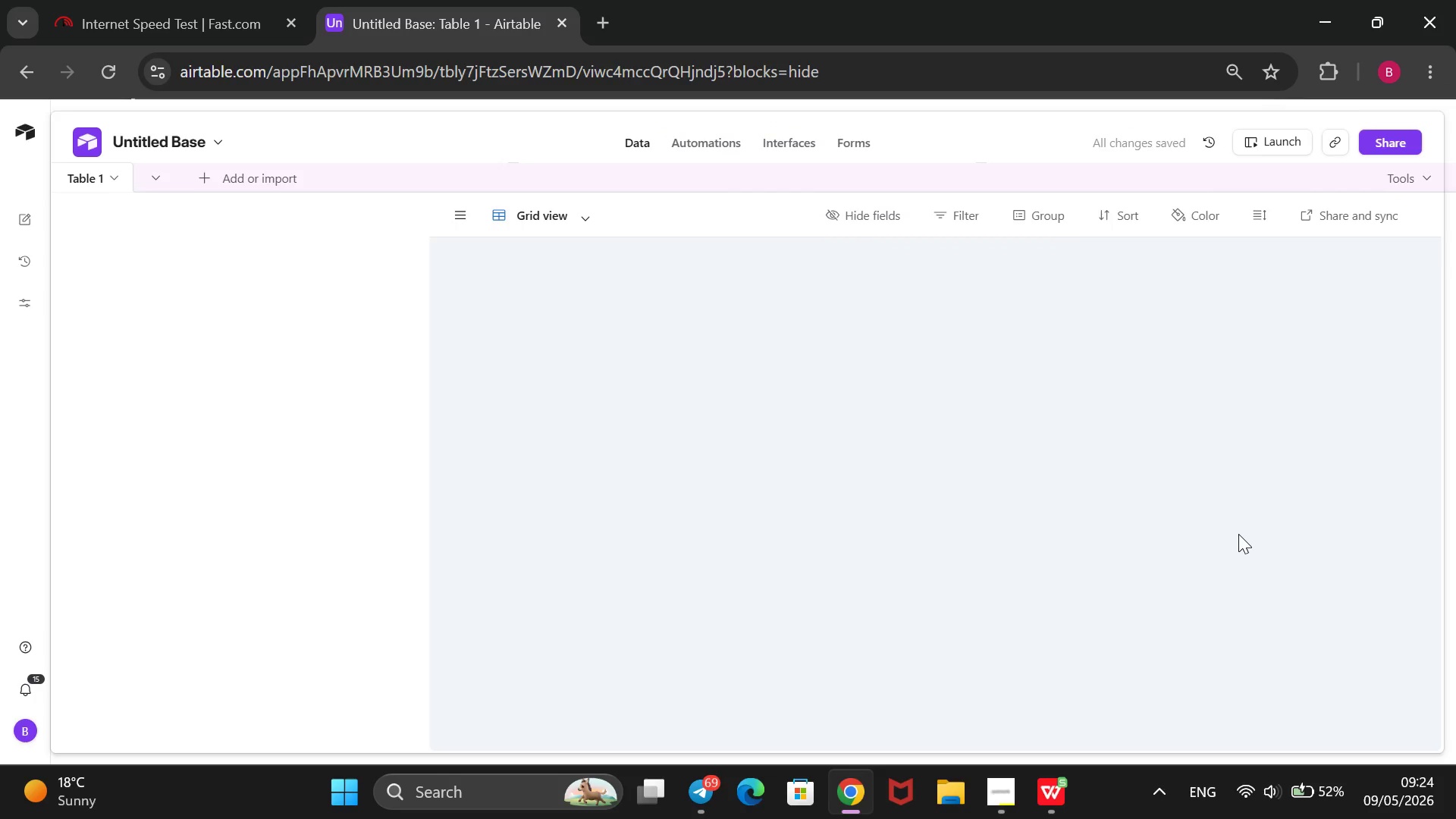 
wait(7.34)
 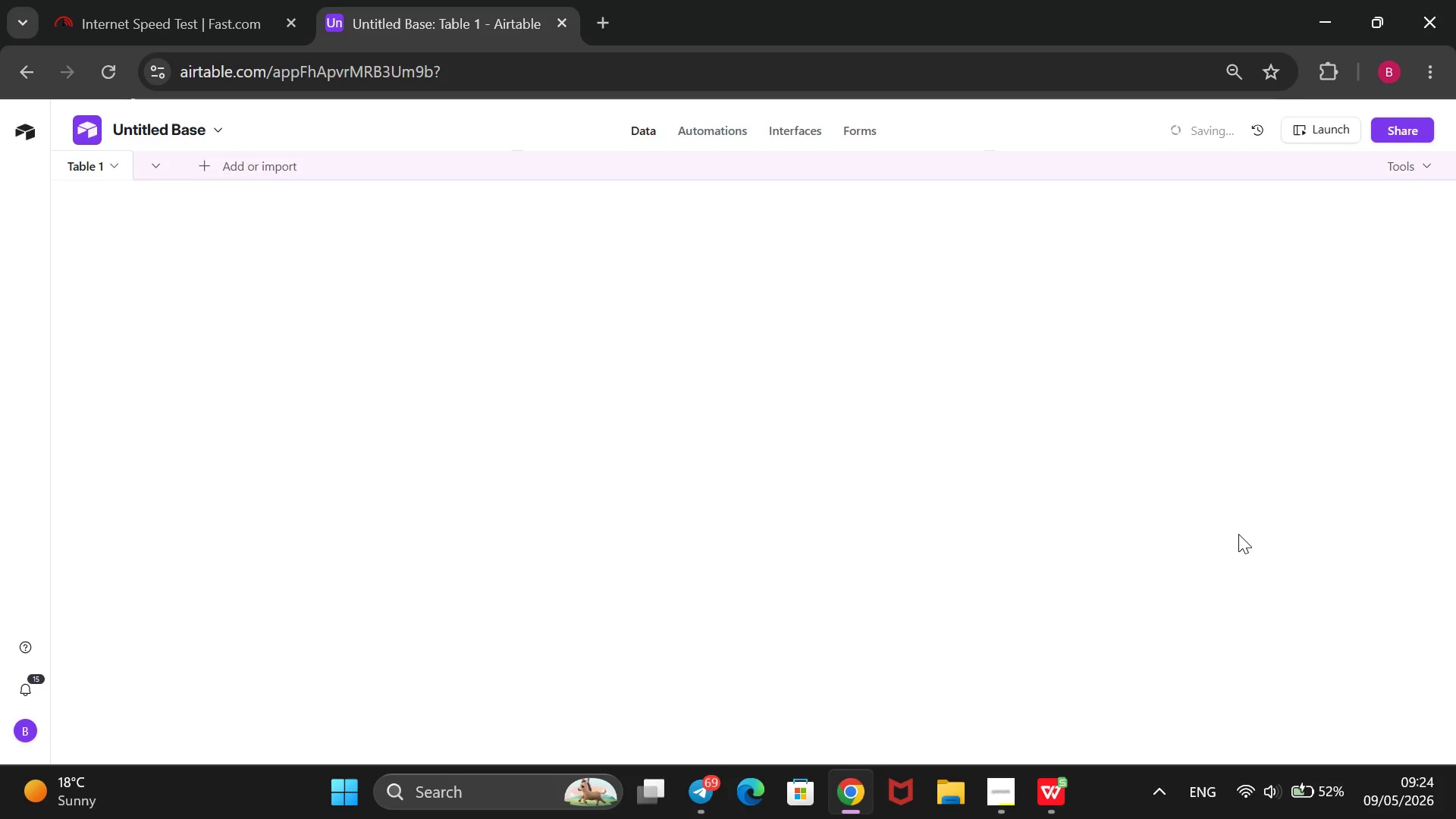 
mouse_move([419, 131])
 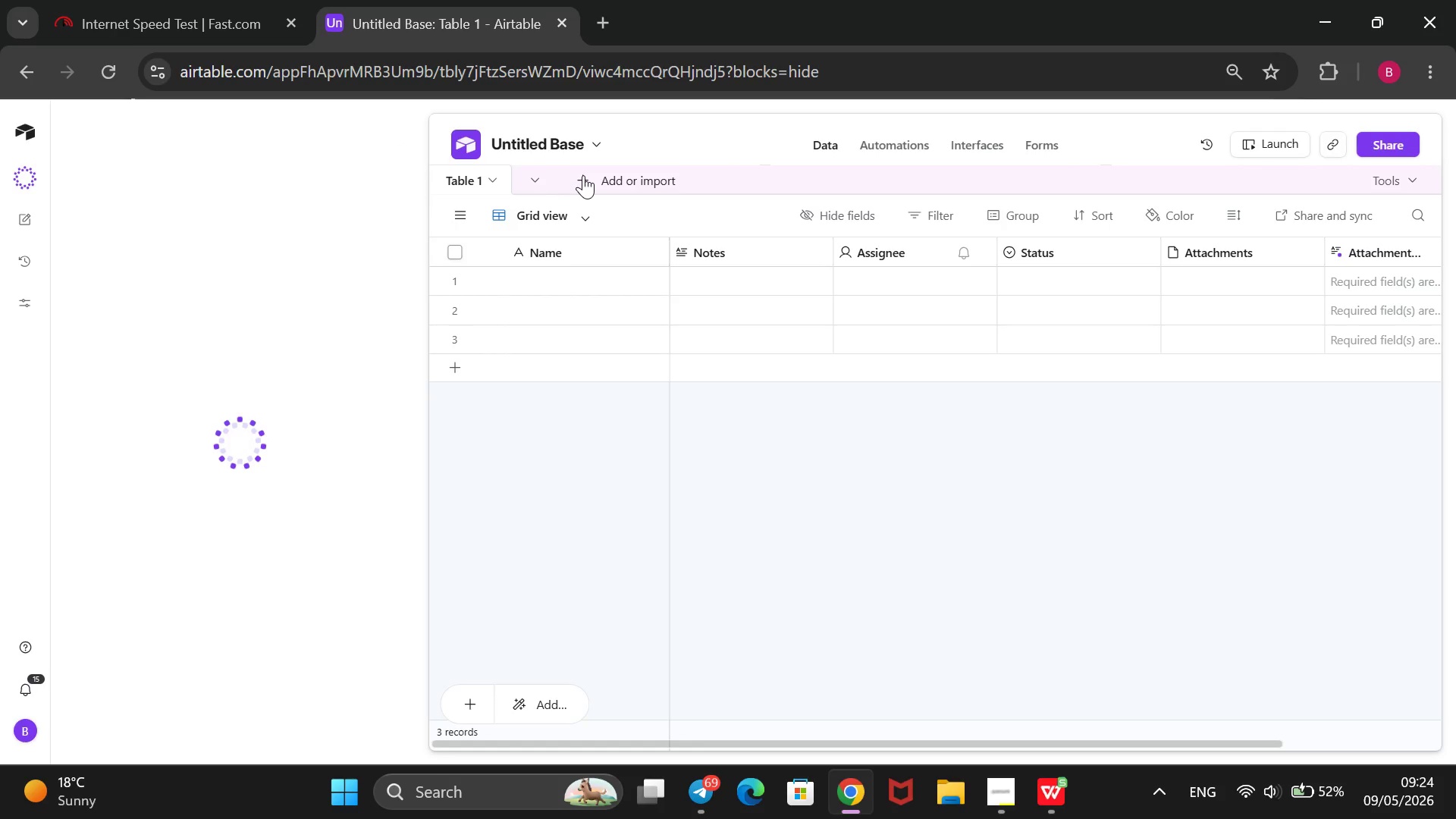 
wait(6.54)
 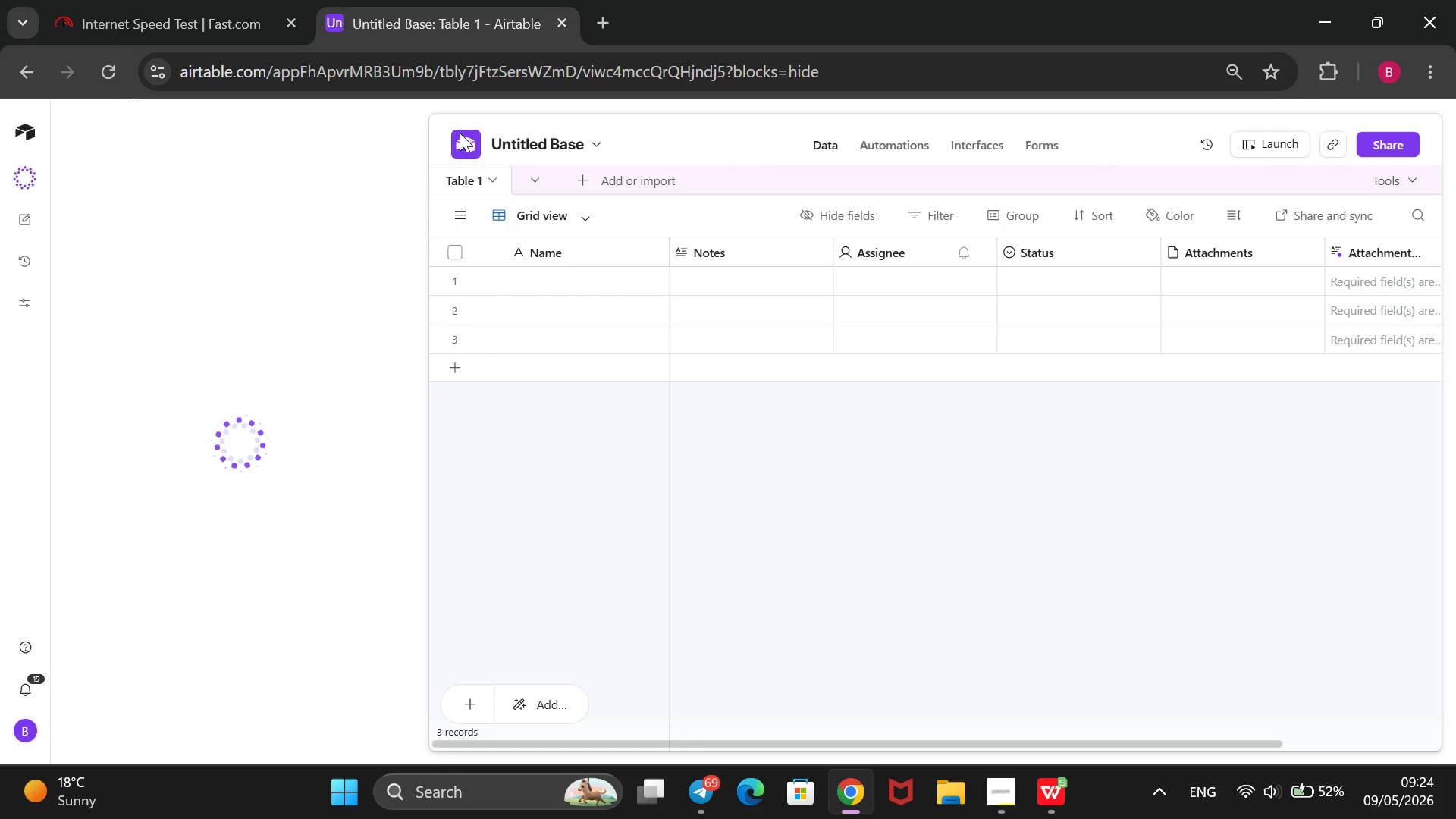 
left_click([583, 175])
 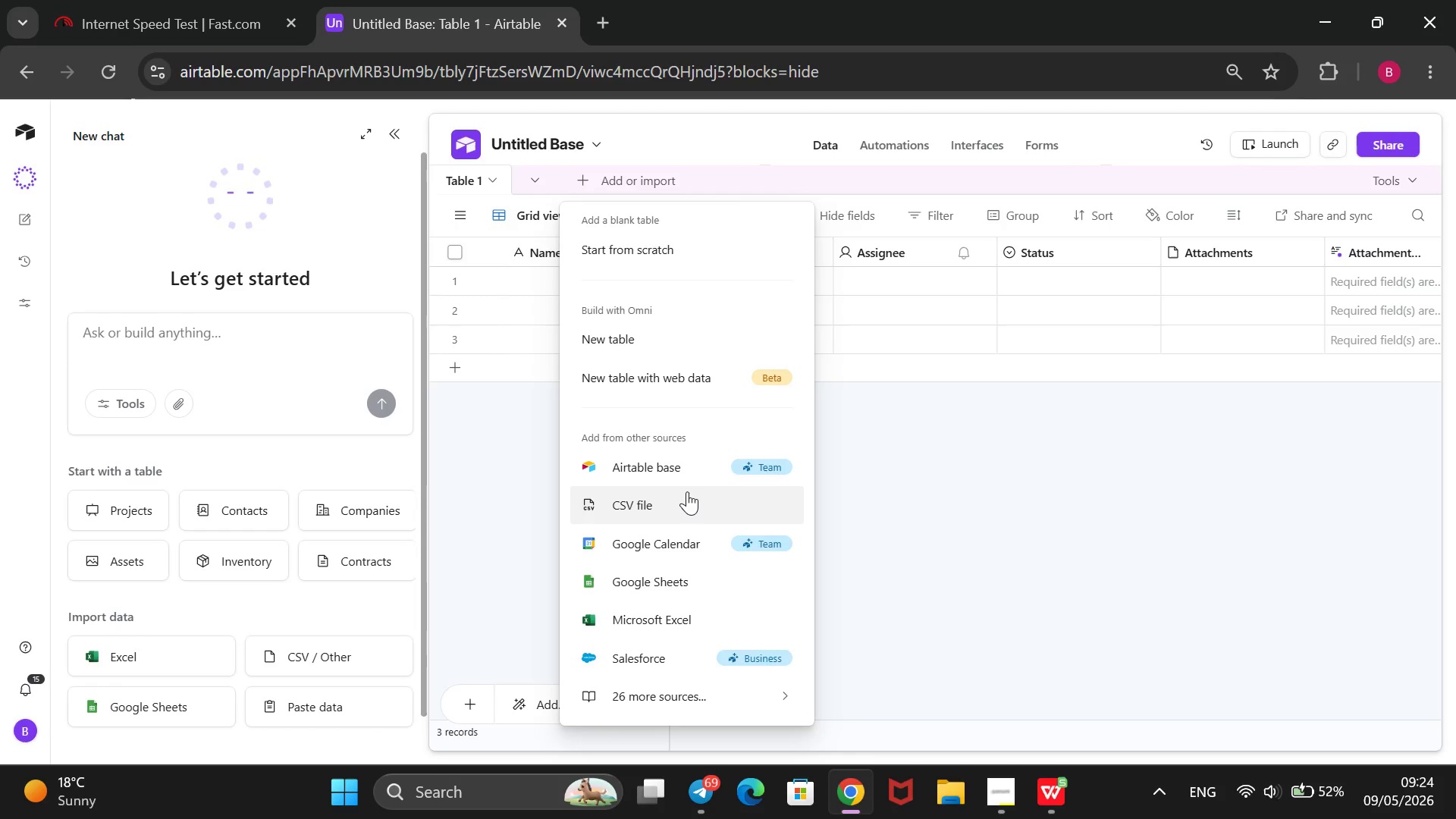 
left_click([687, 491])
 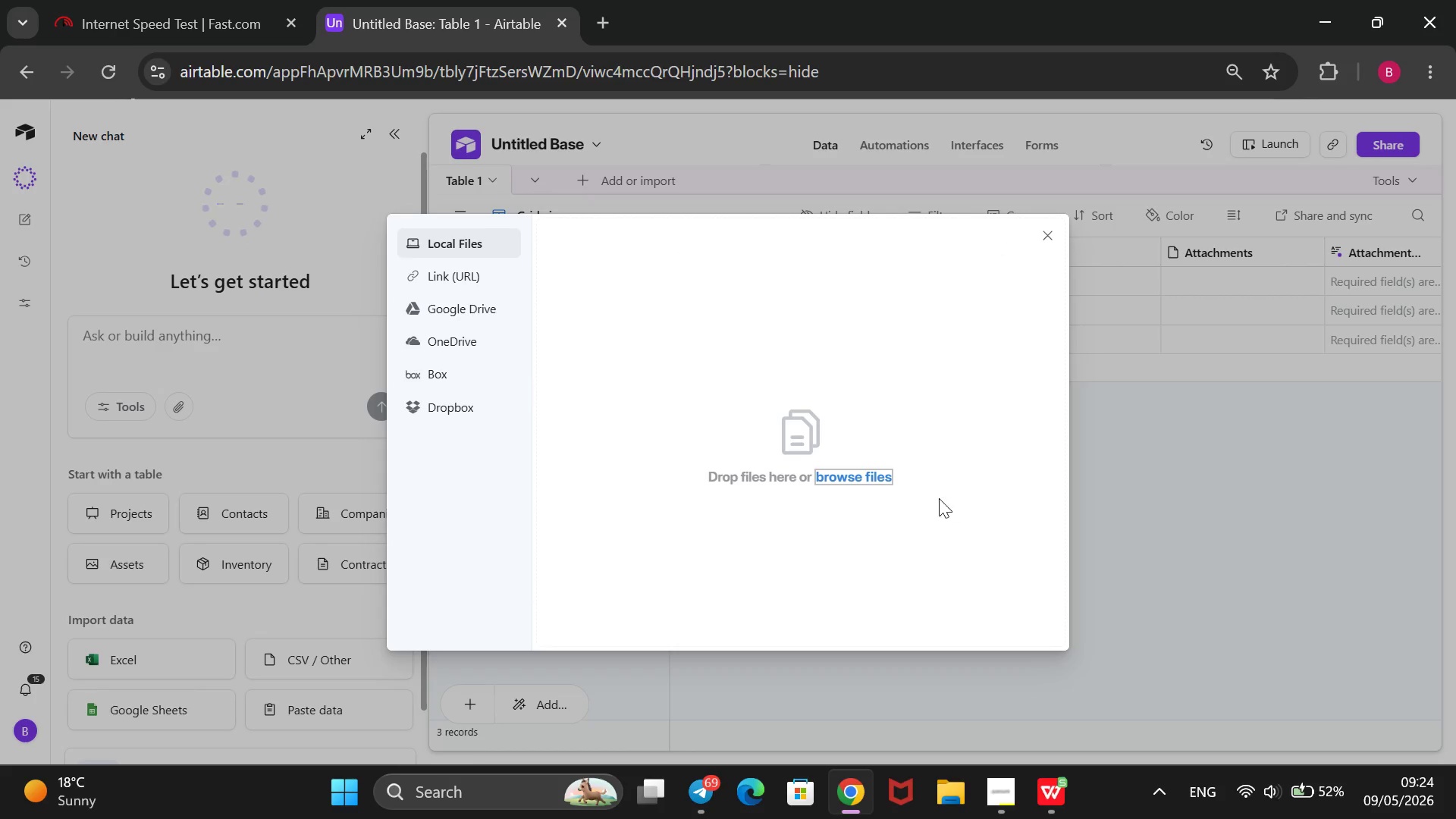 
left_click([872, 472])
 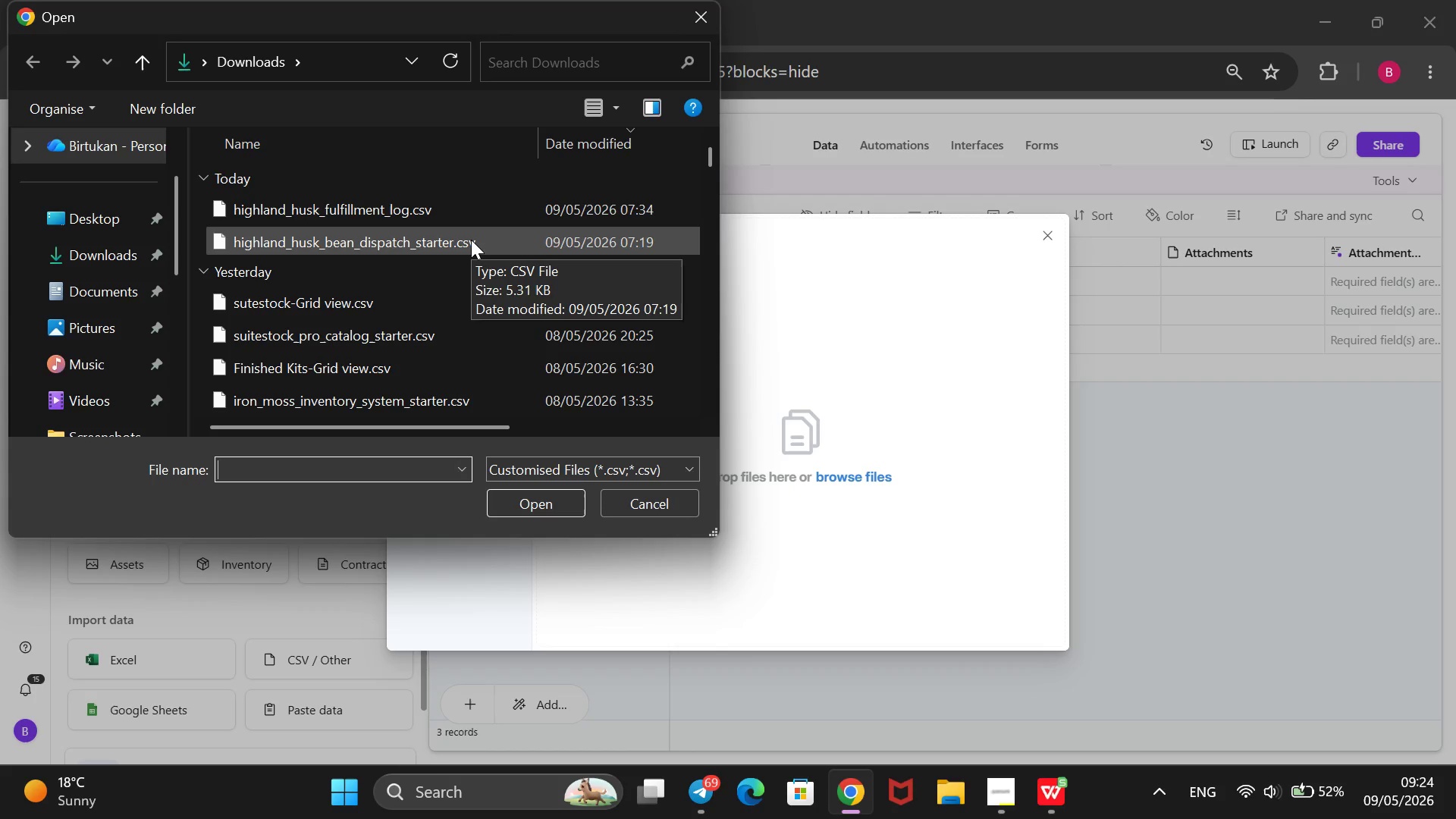 
wait(6.05)
 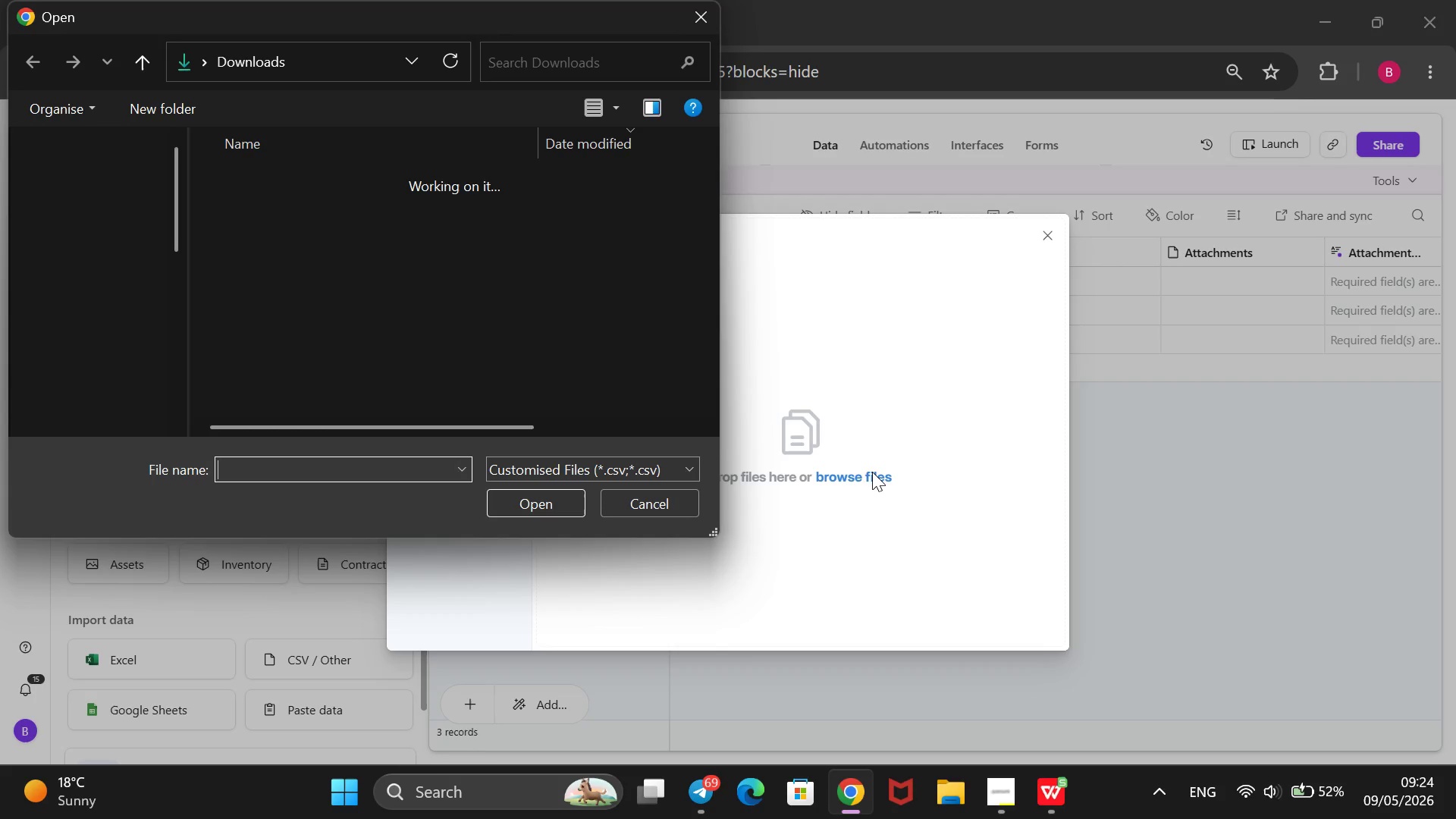 
left_click([471, 240])
 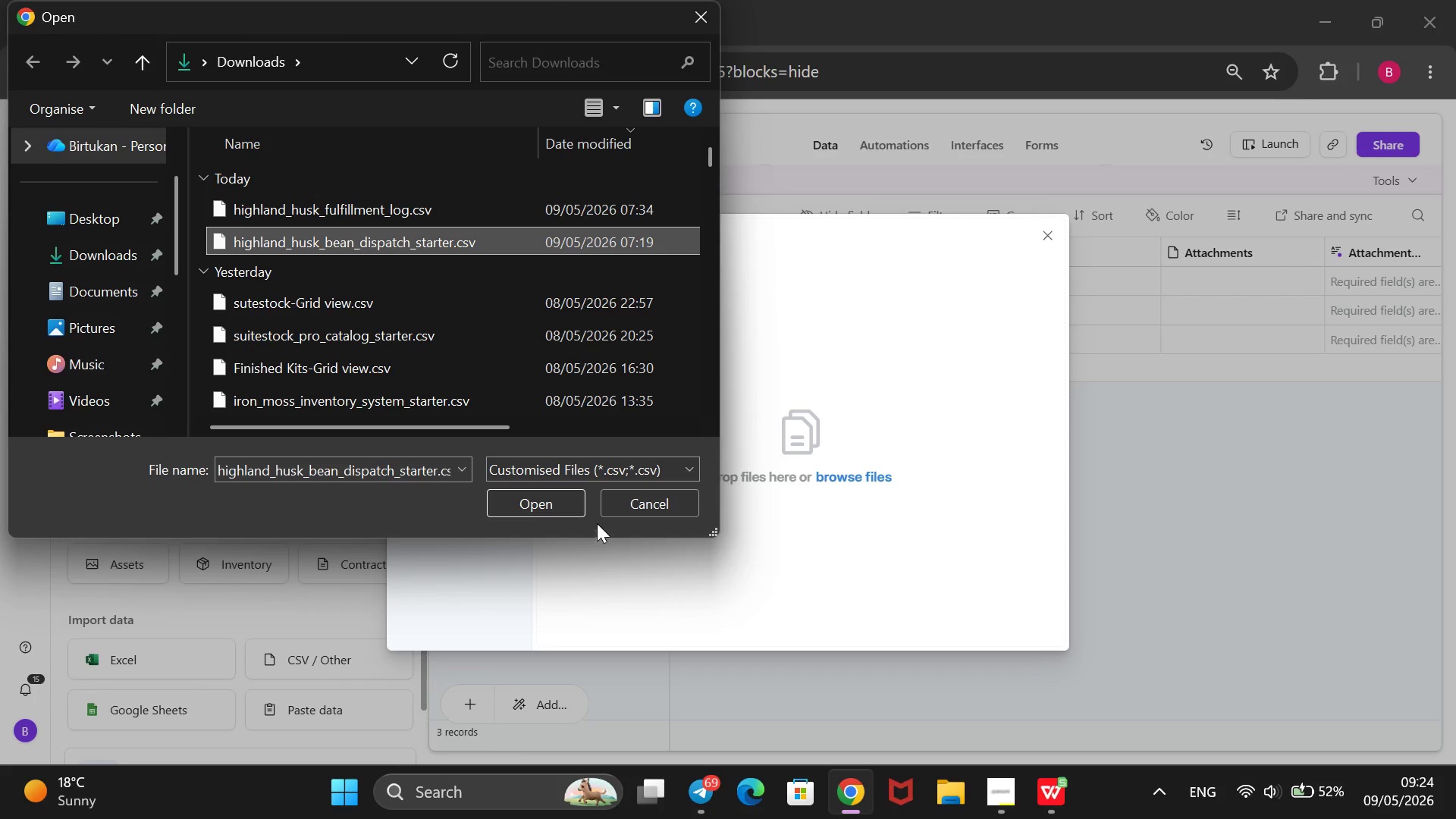 
mouse_move([551, 478])
 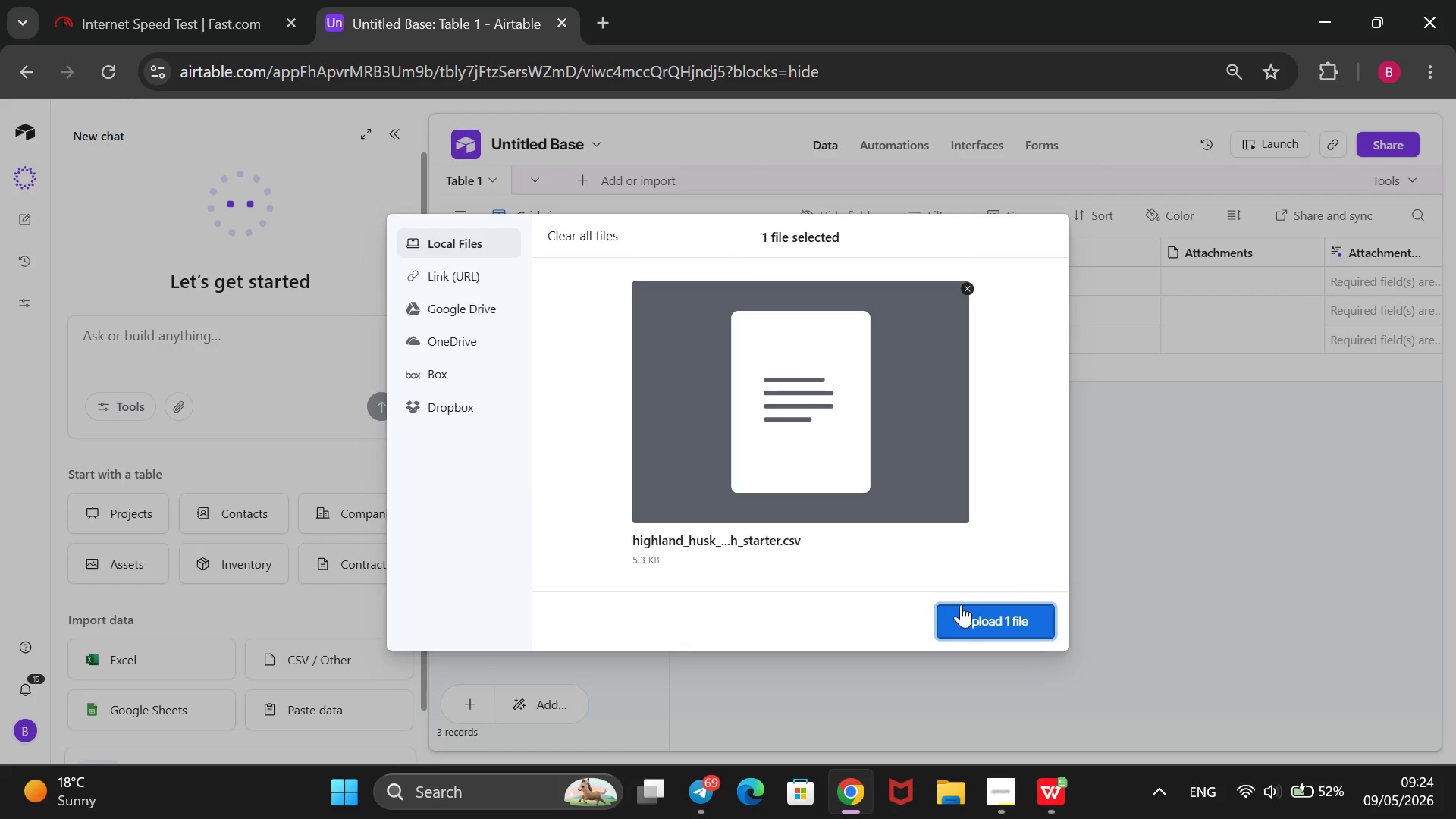 
left_click([968, 610])
 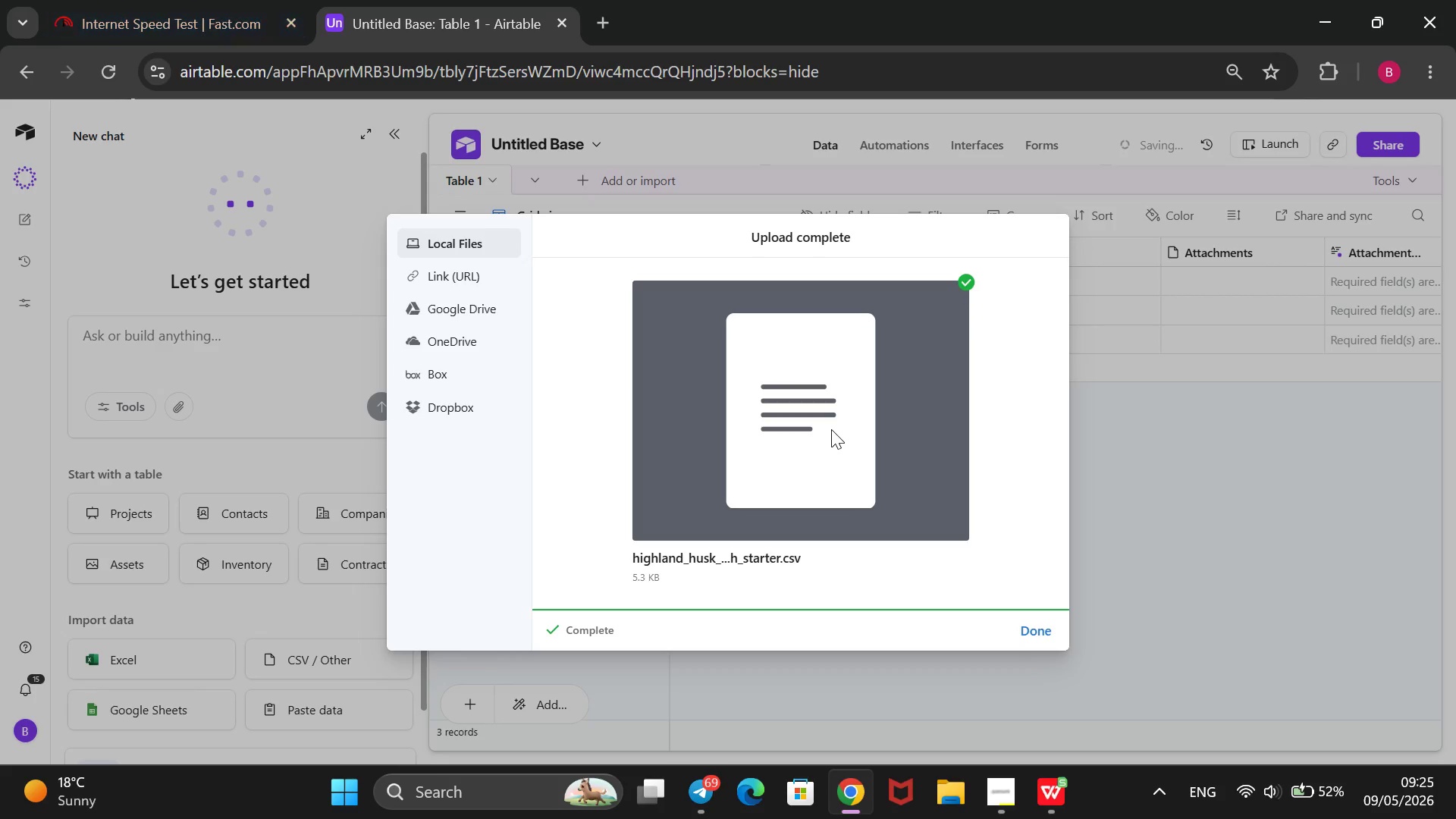 
wait(14.53)
 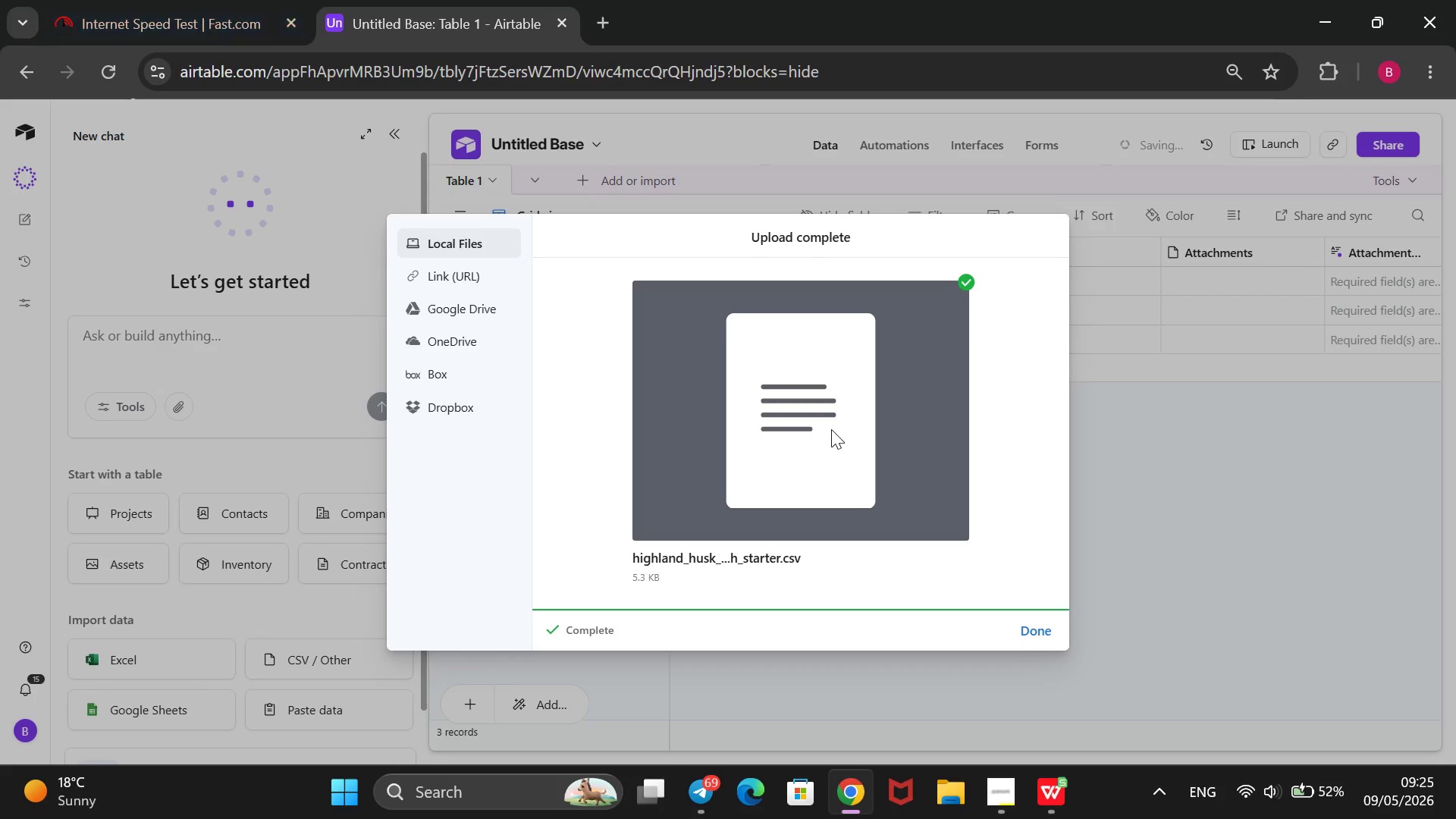 
scroll: coordinate [1158, 473], scroll_direction: down, amount: 12.0
 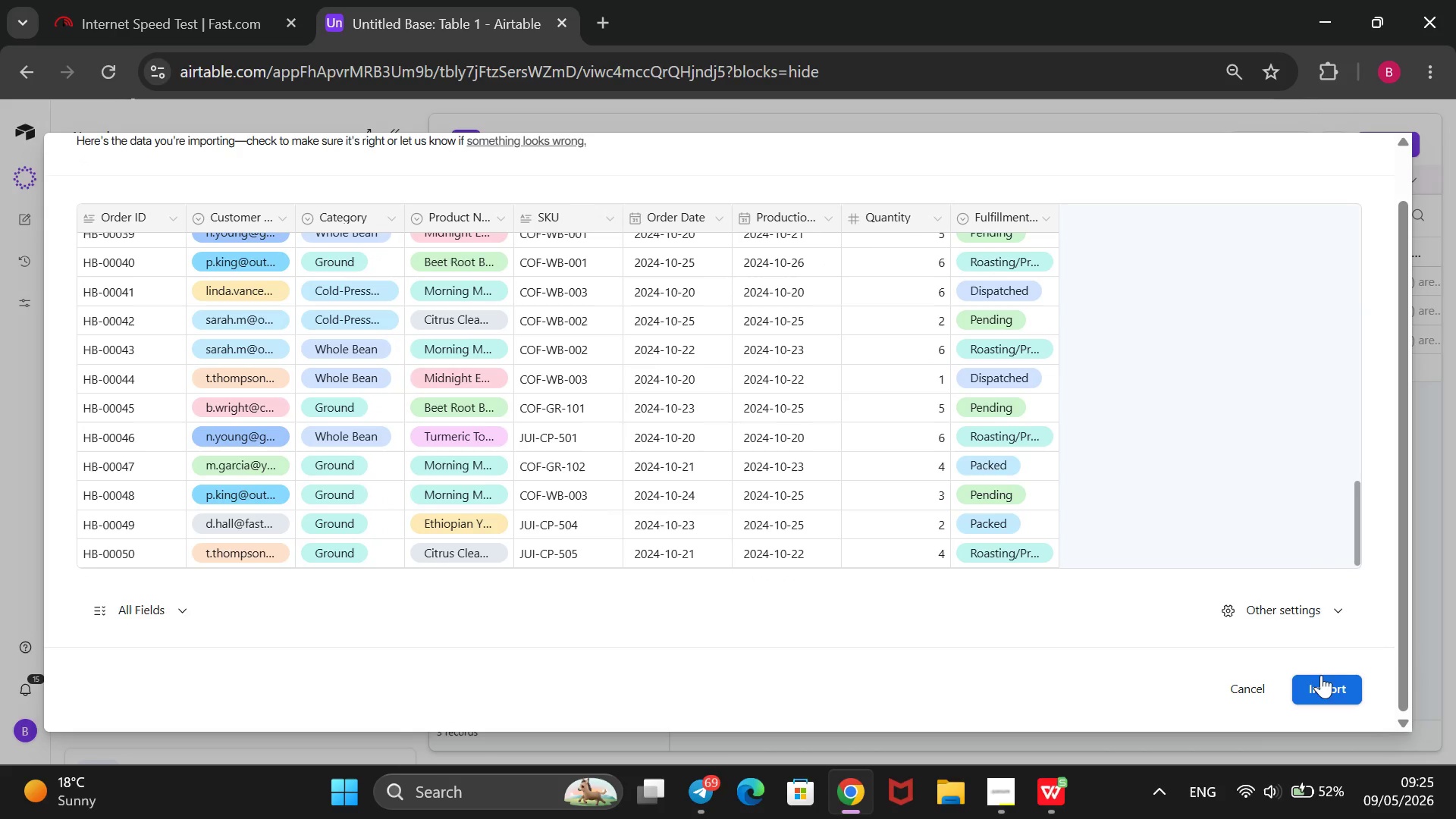 
left_click([1323, 684])
 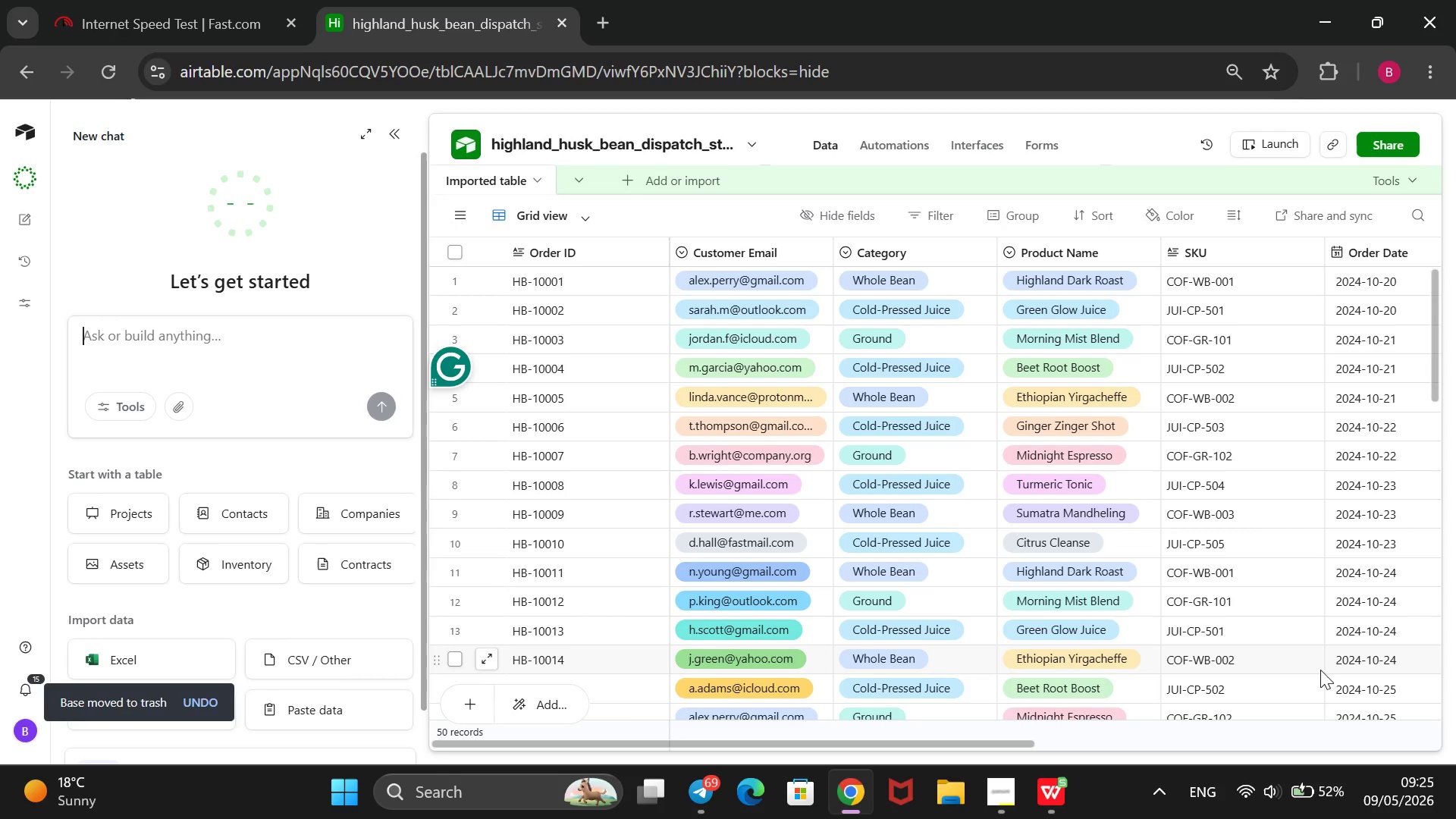 
wait(32.31)
 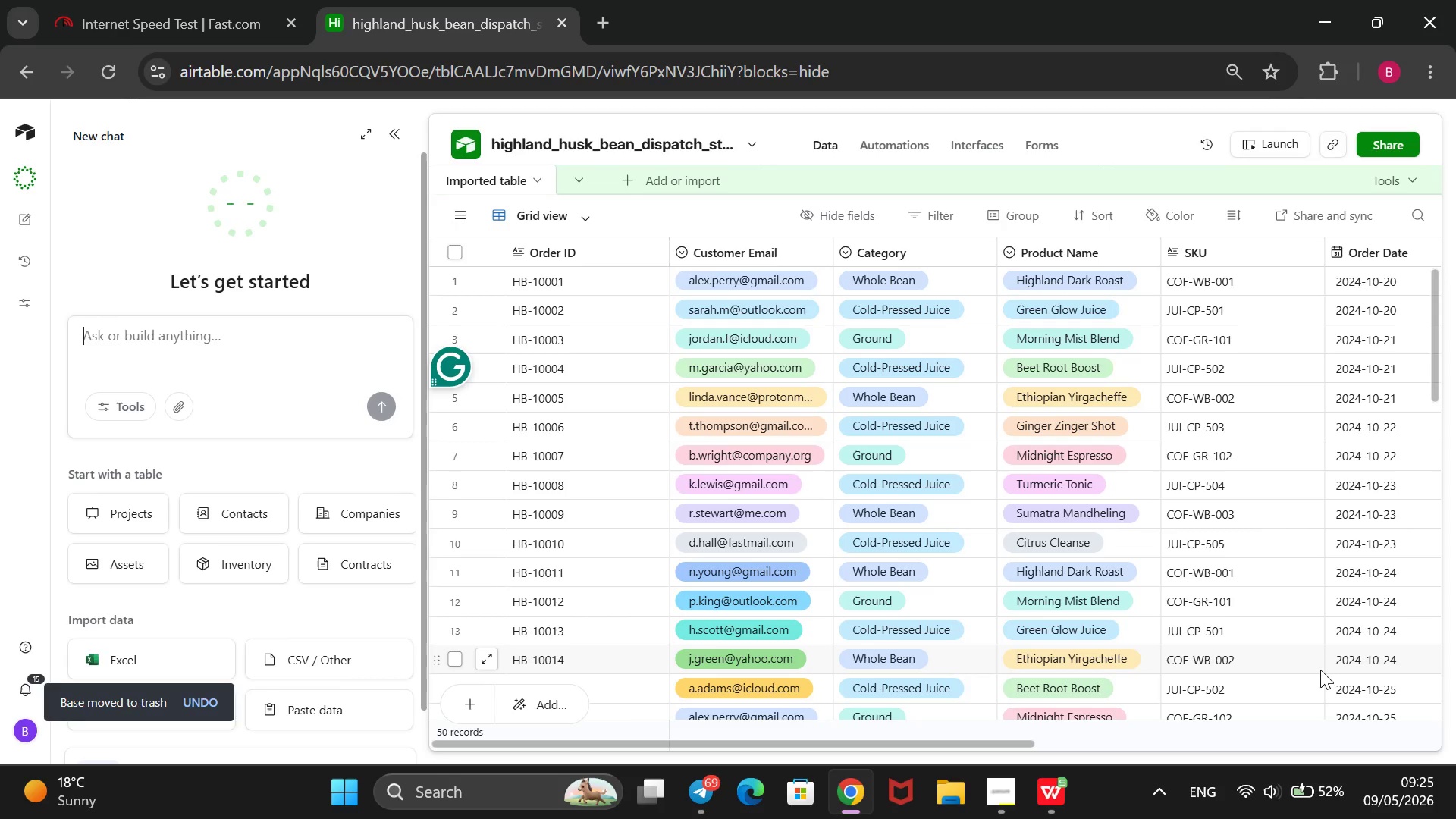 
left_click([391, 126])
 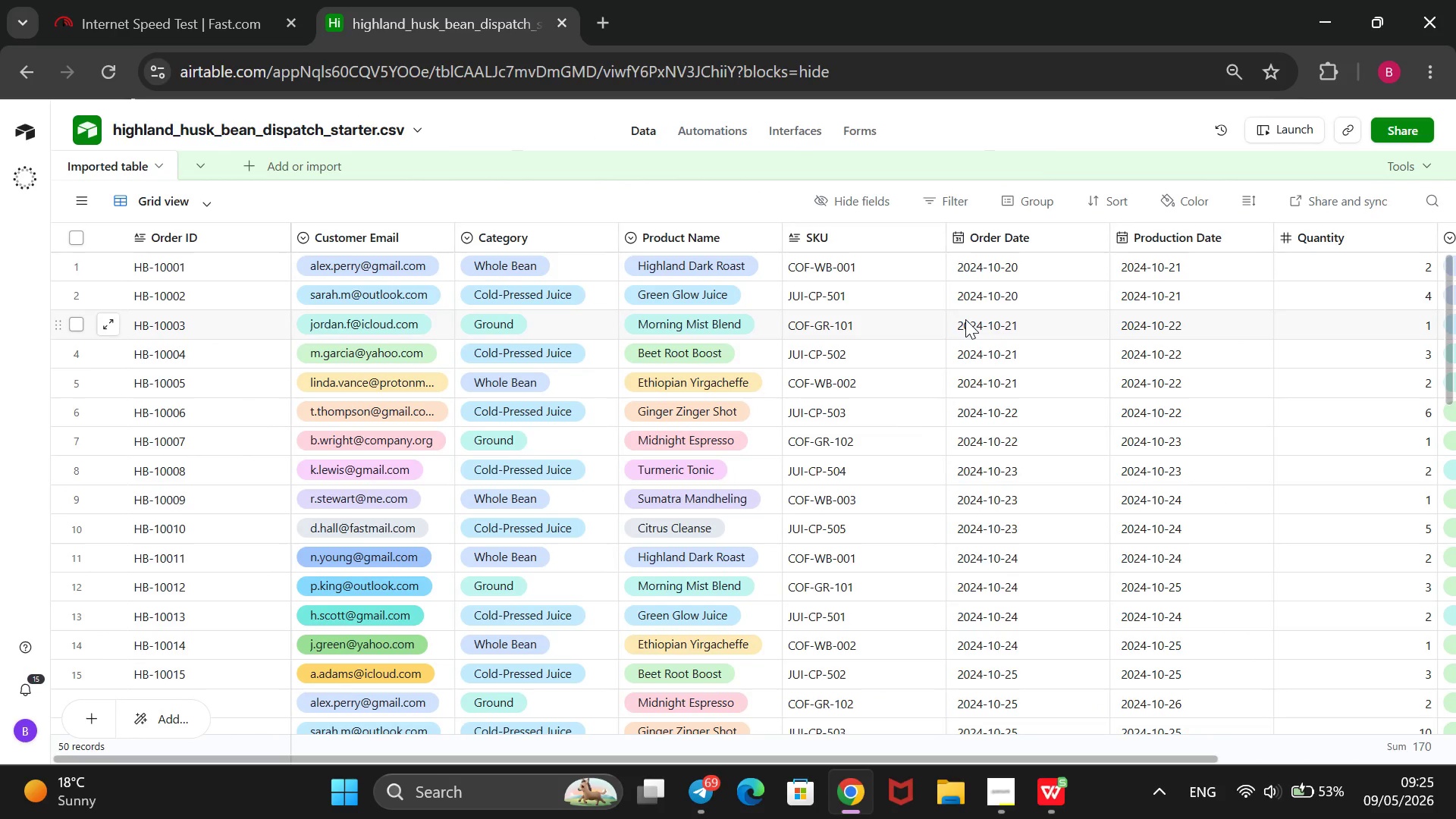 
wait(10.12)
 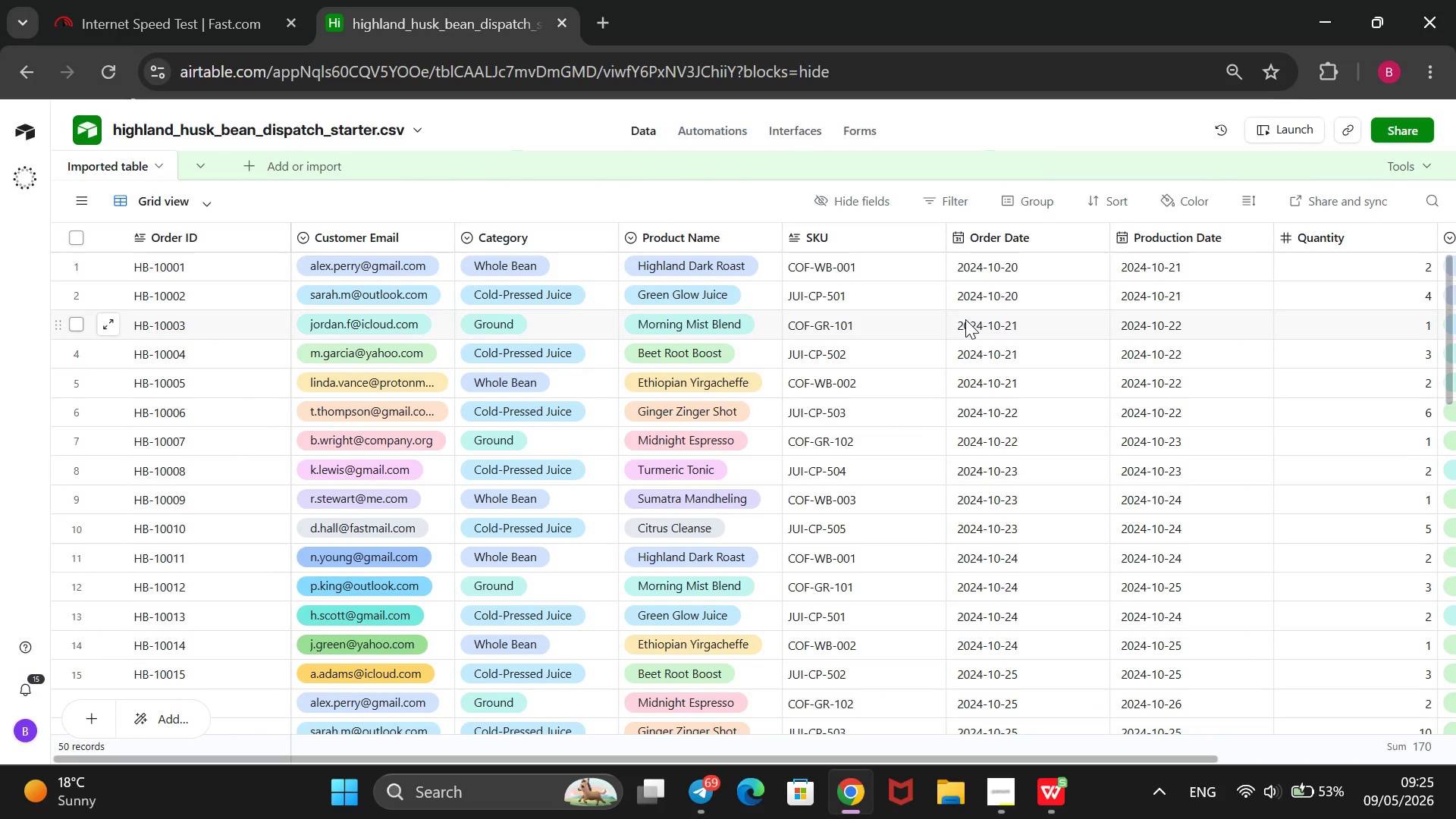 
scroll: coordinate [965, 319], scroll_direction: down, amount: 1.0
 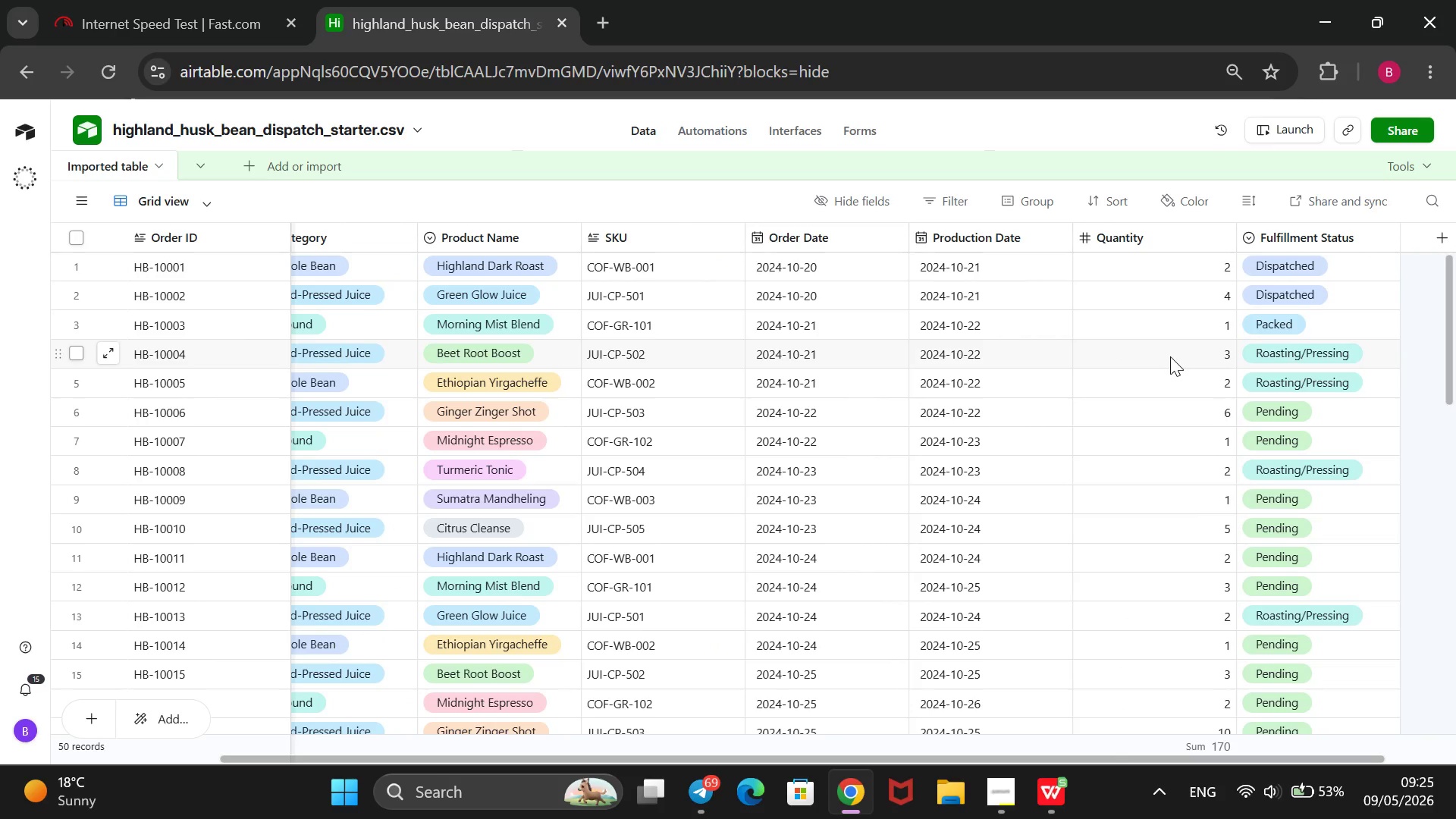 
mouse_move([1297, 374])
 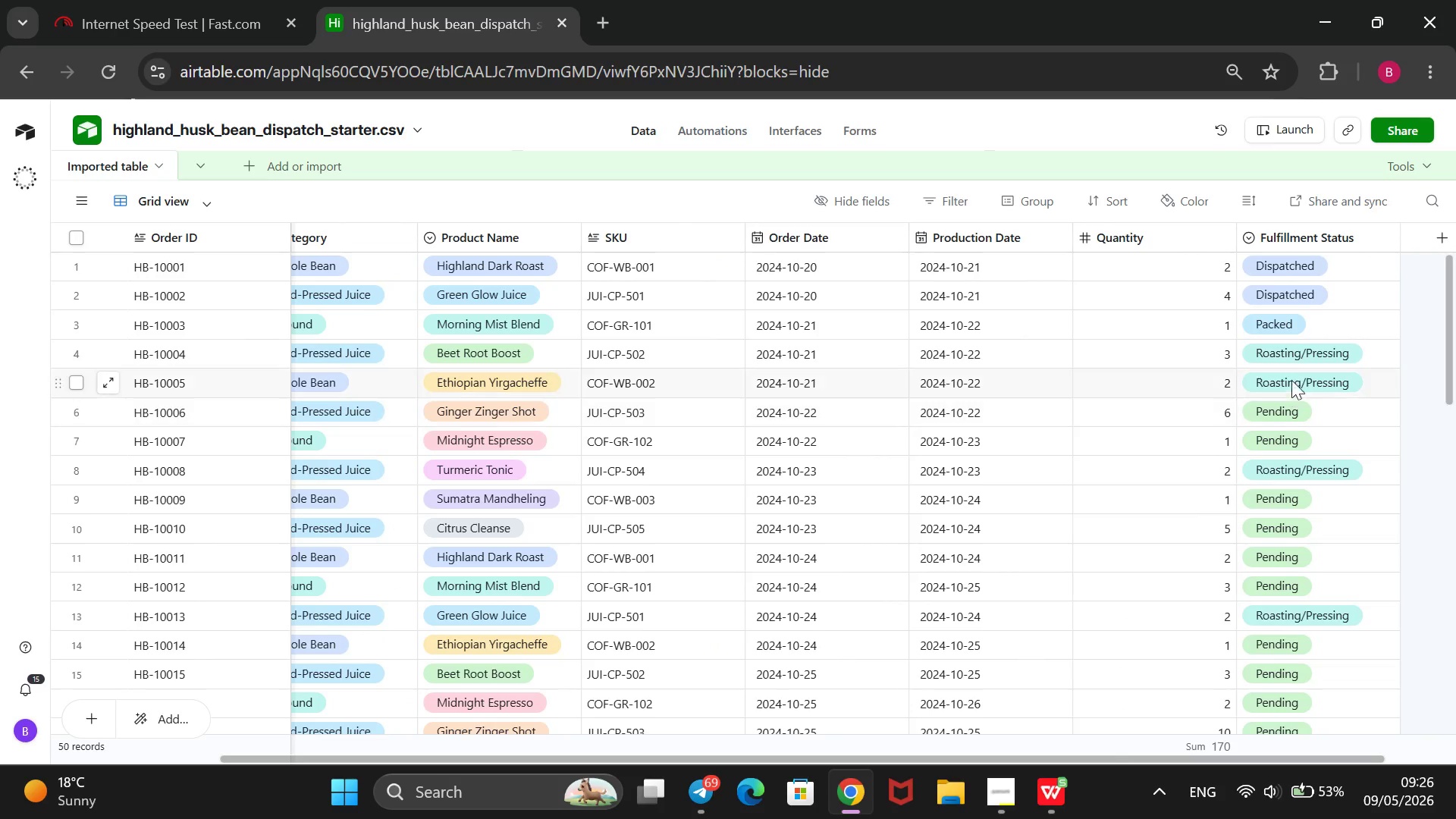 
mouse_move([1307, 343])
 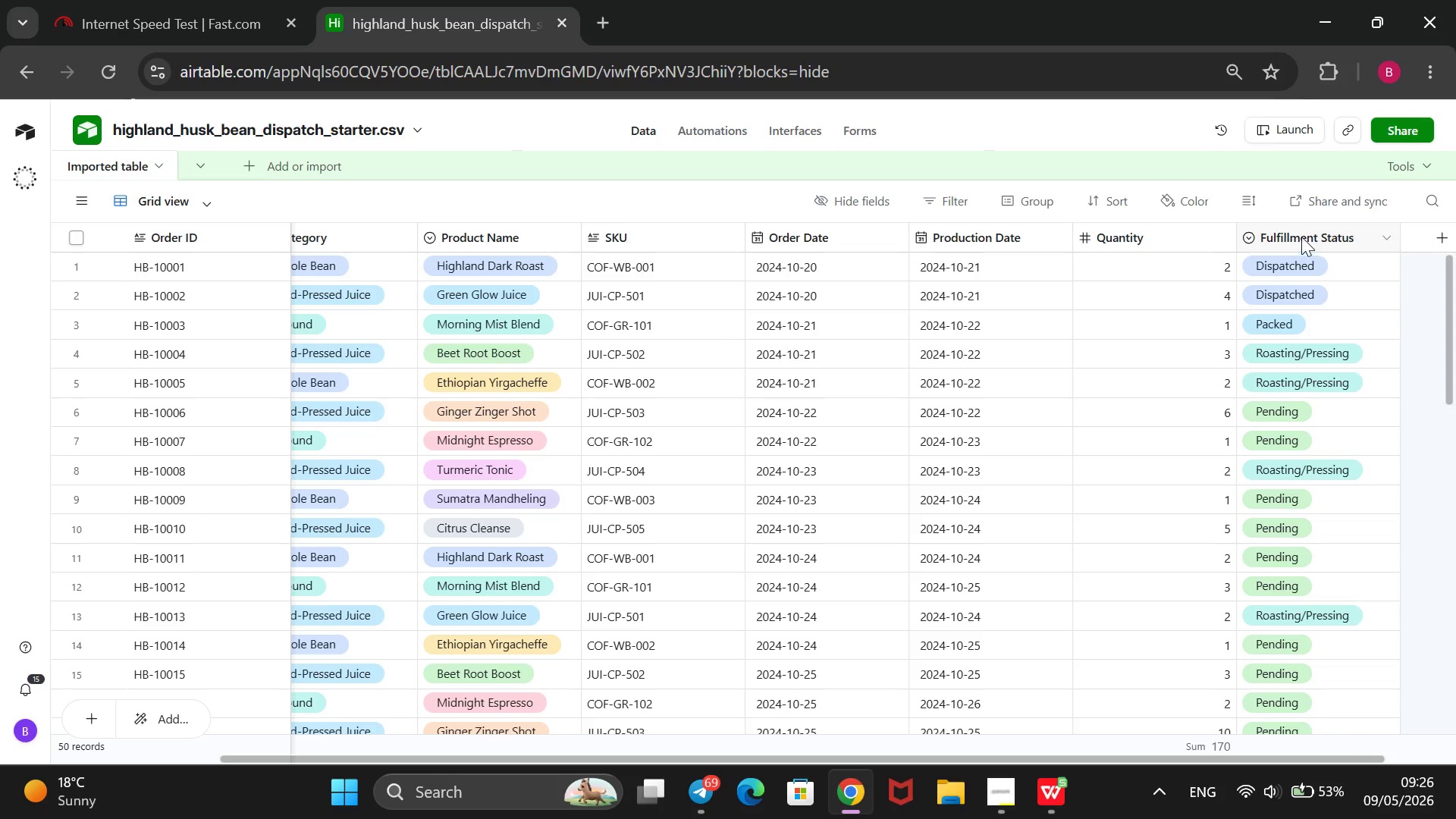 
right_click([1301, 233])
 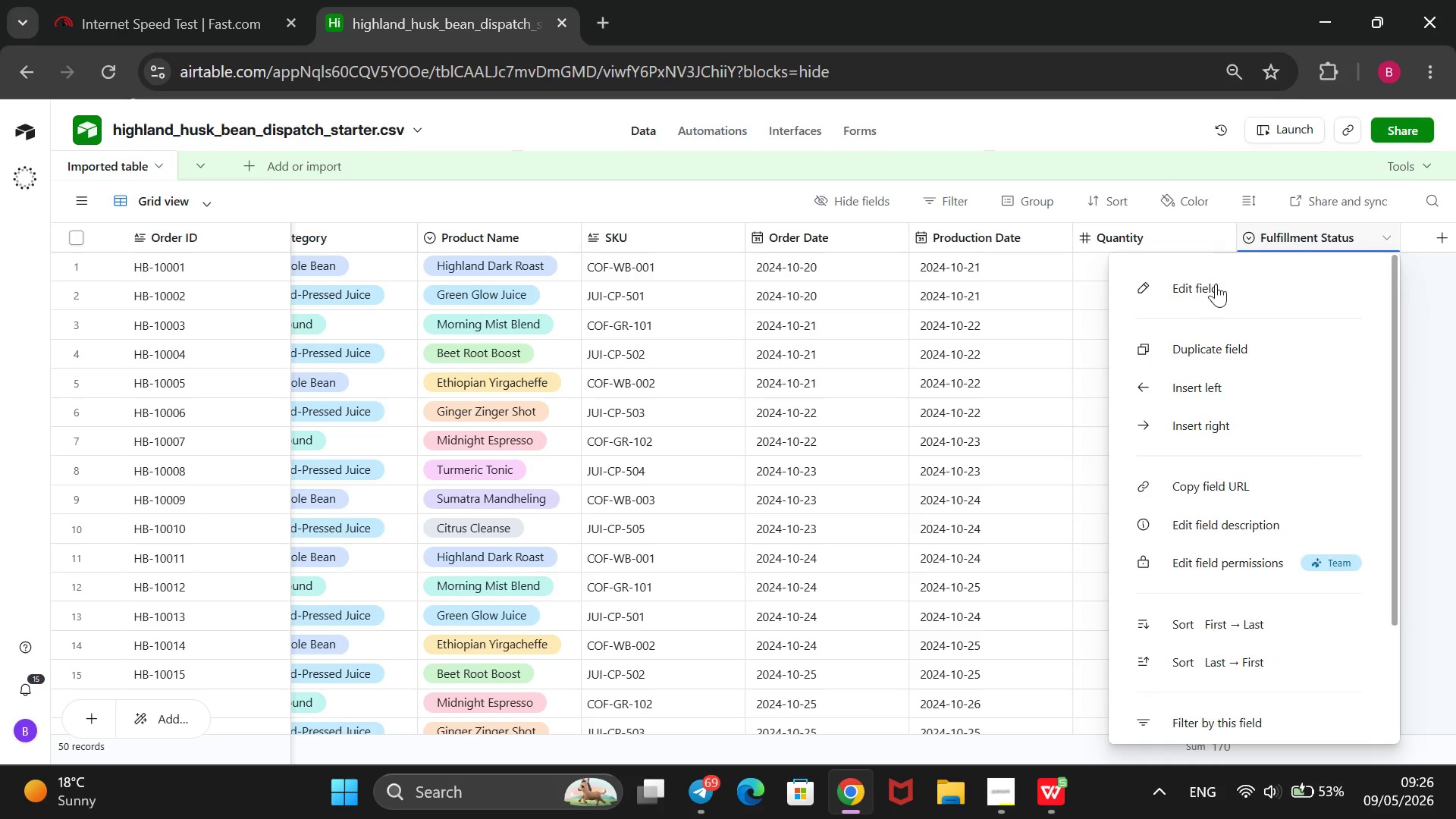 
left_click([1208, 281])
 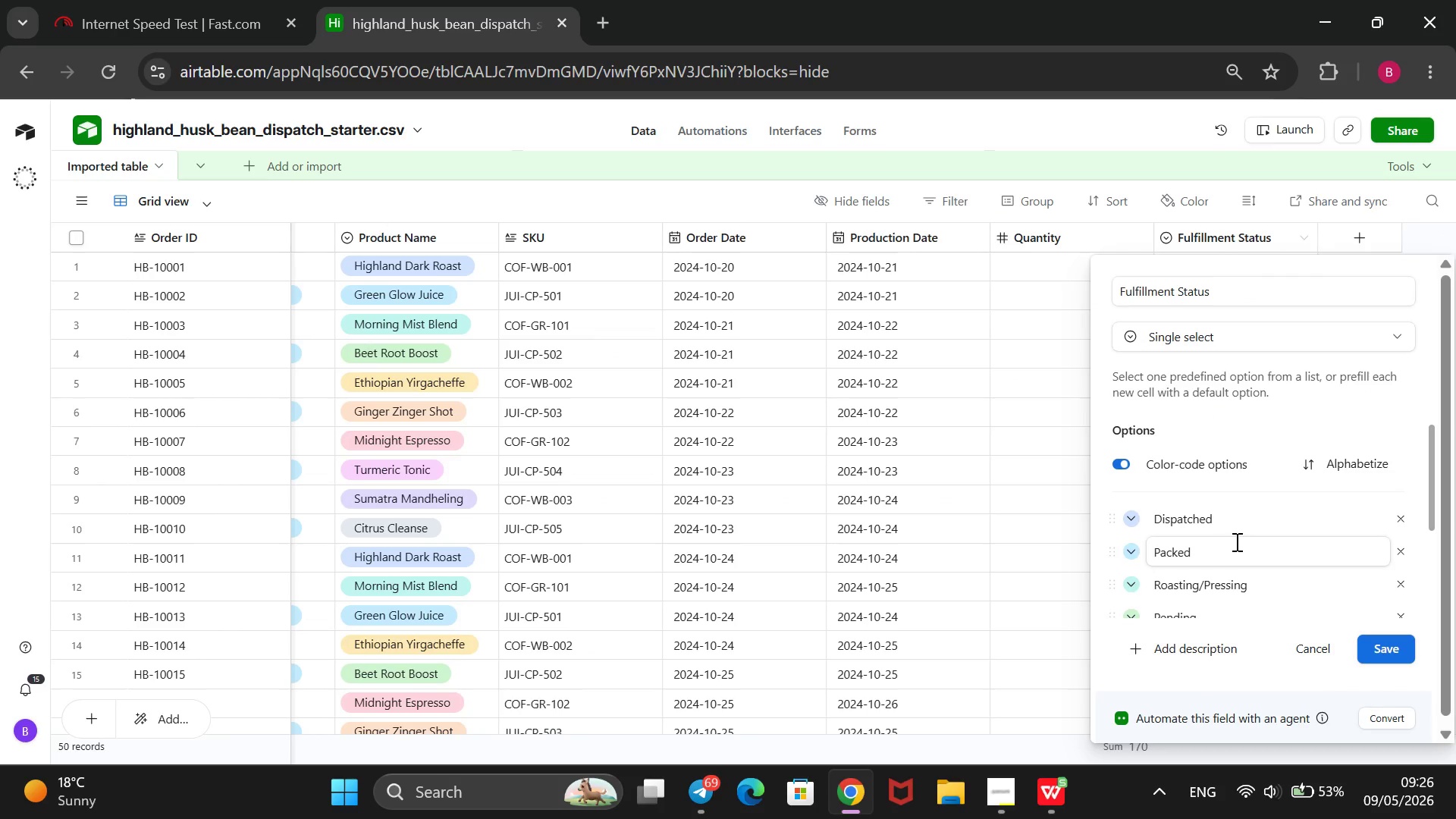 
wait(6.89)
 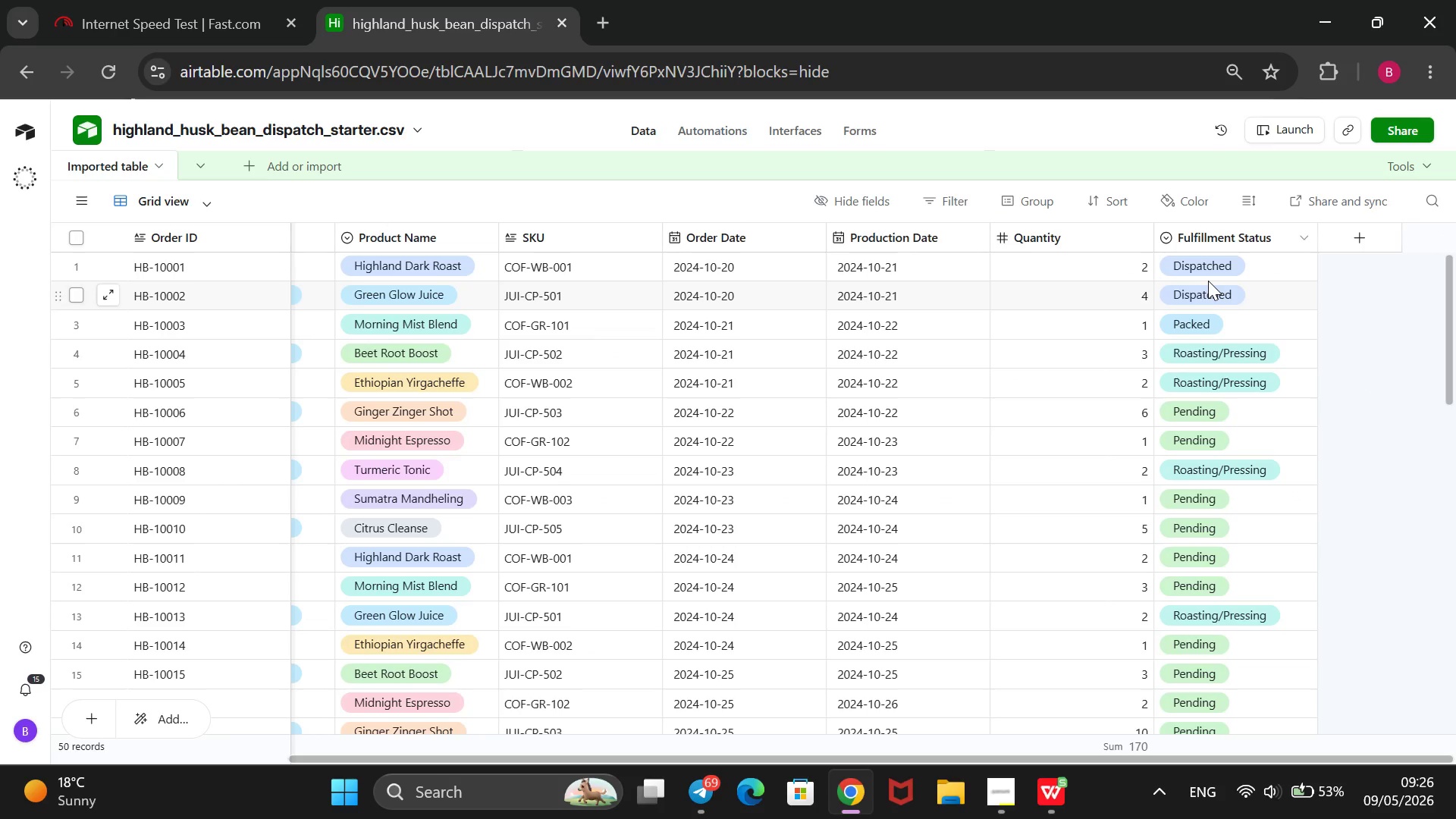 
scroll: coordinate [1238, 541], scroll_direction: none, amount: 0.0
 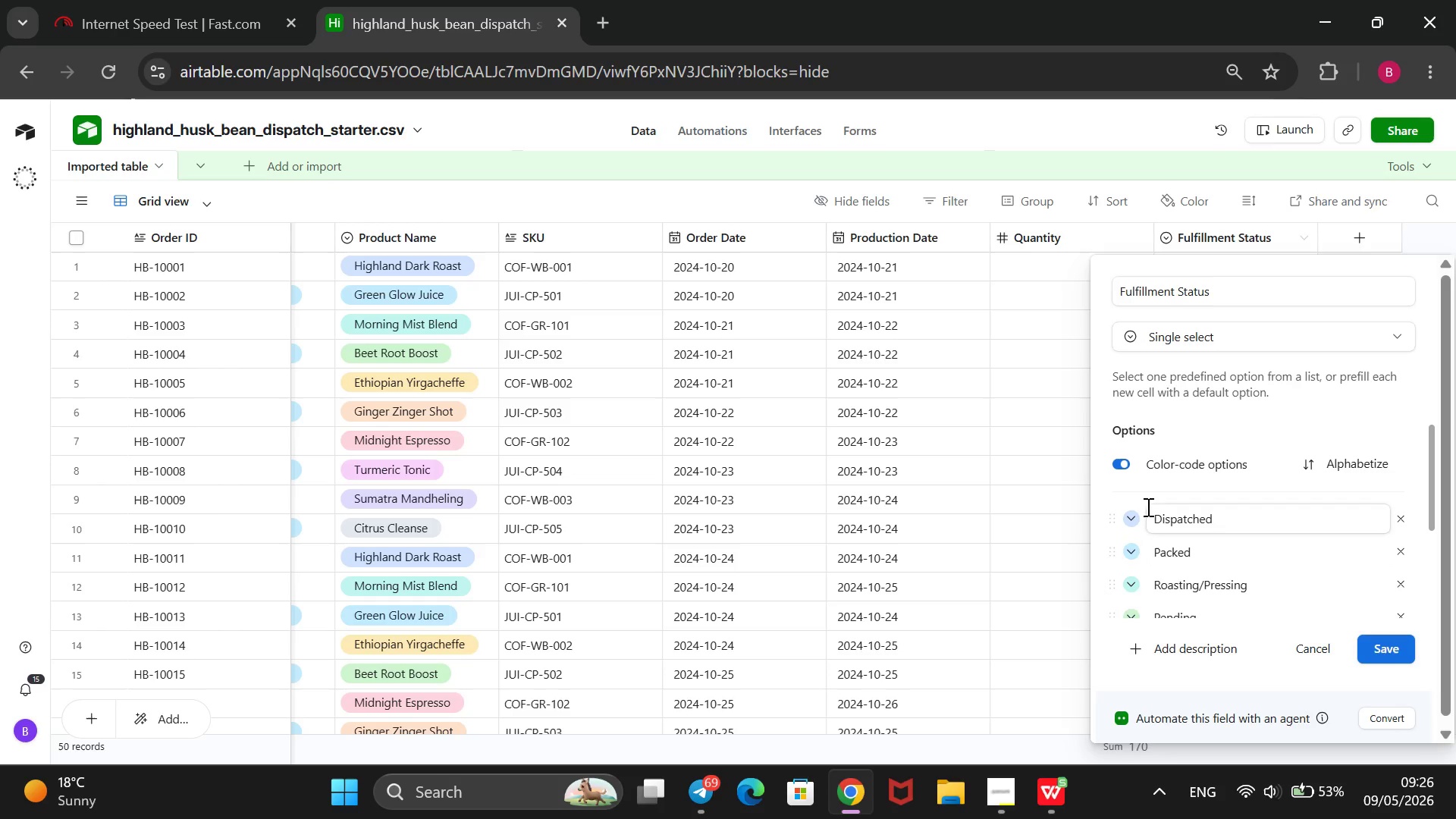 
mouse_move([1138, 532])
 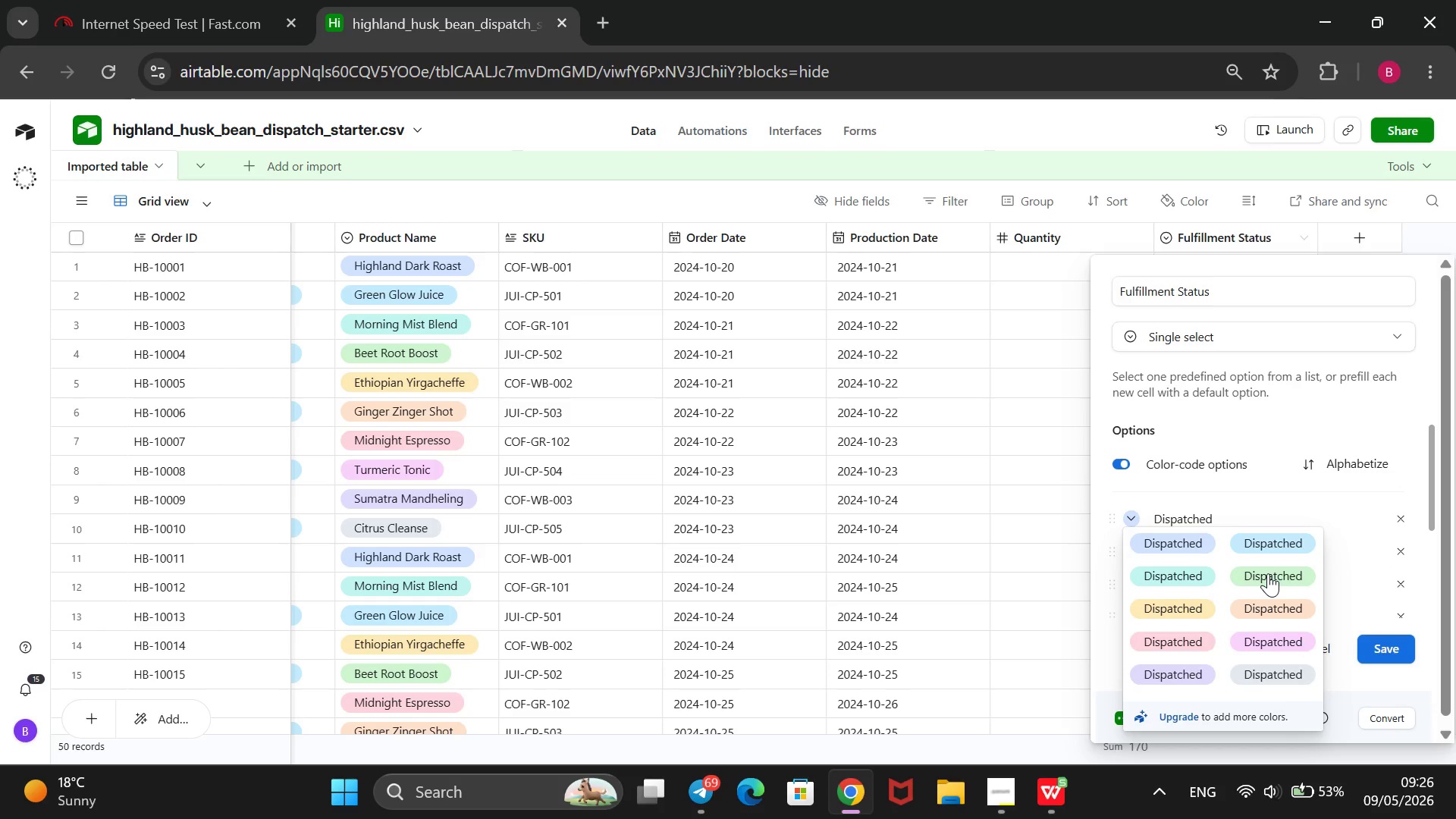 
left_click([1268, 573])
 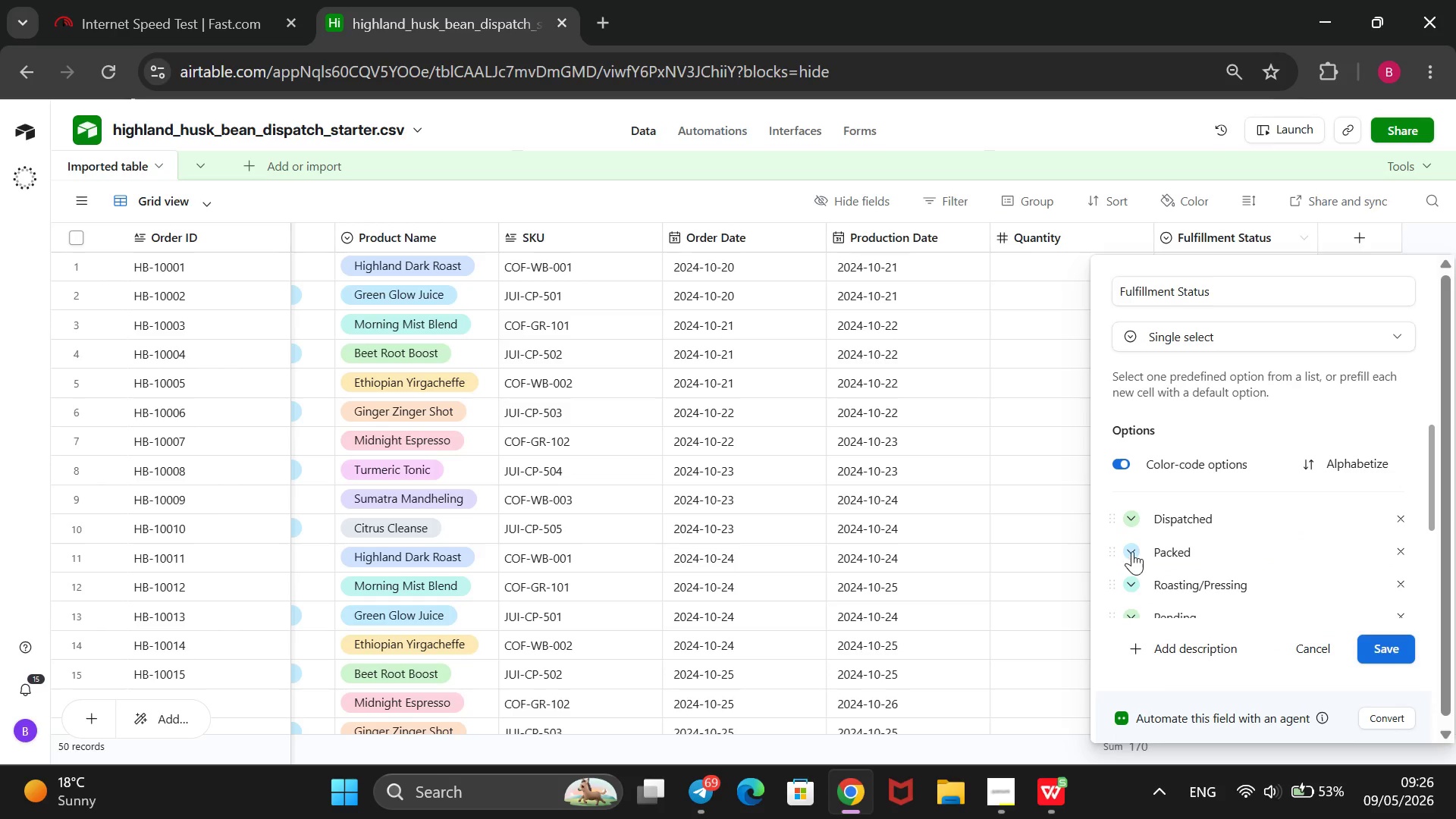 
left_click([1132, 547])
 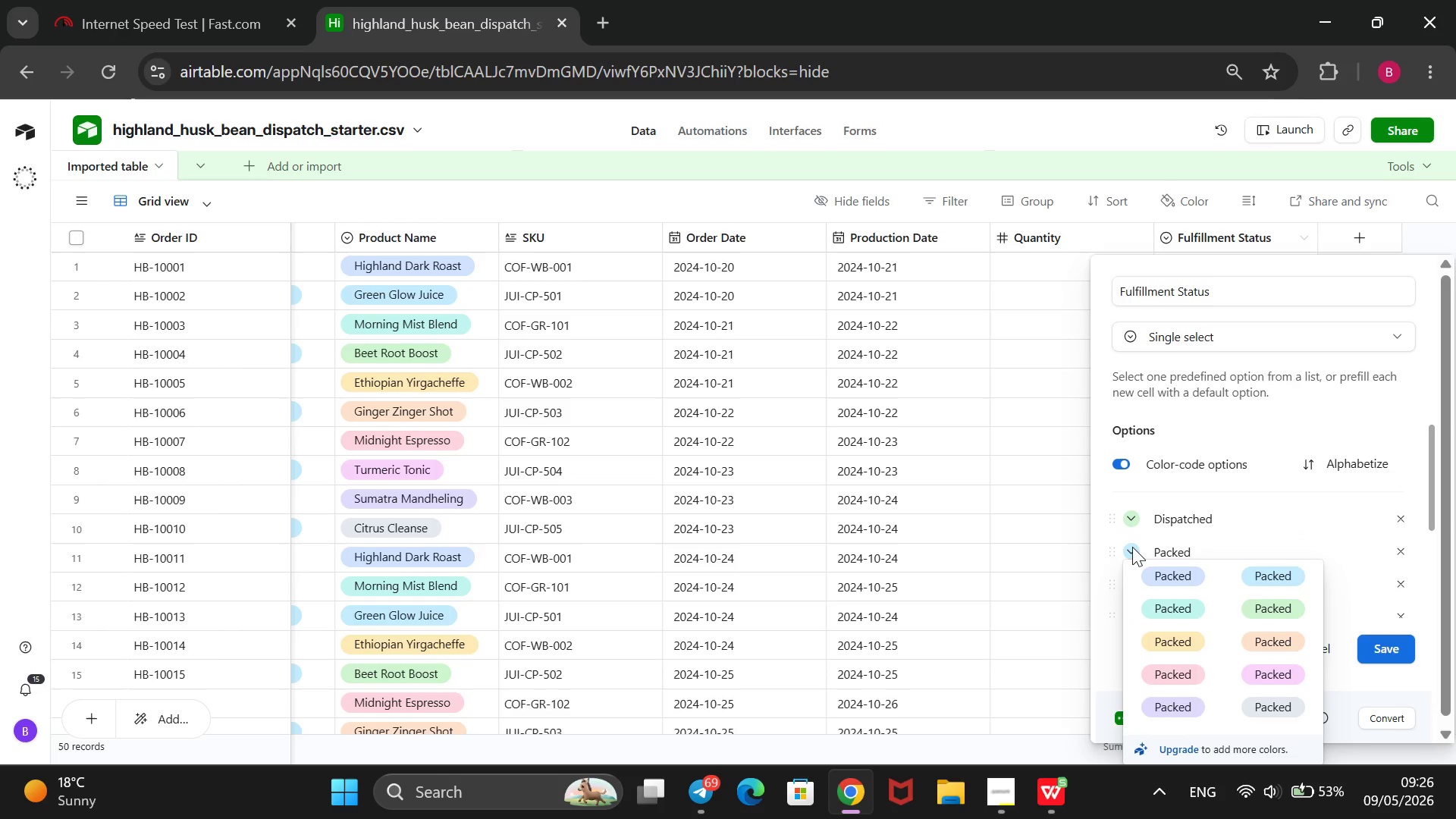 
mouse_move([1141, 580])
 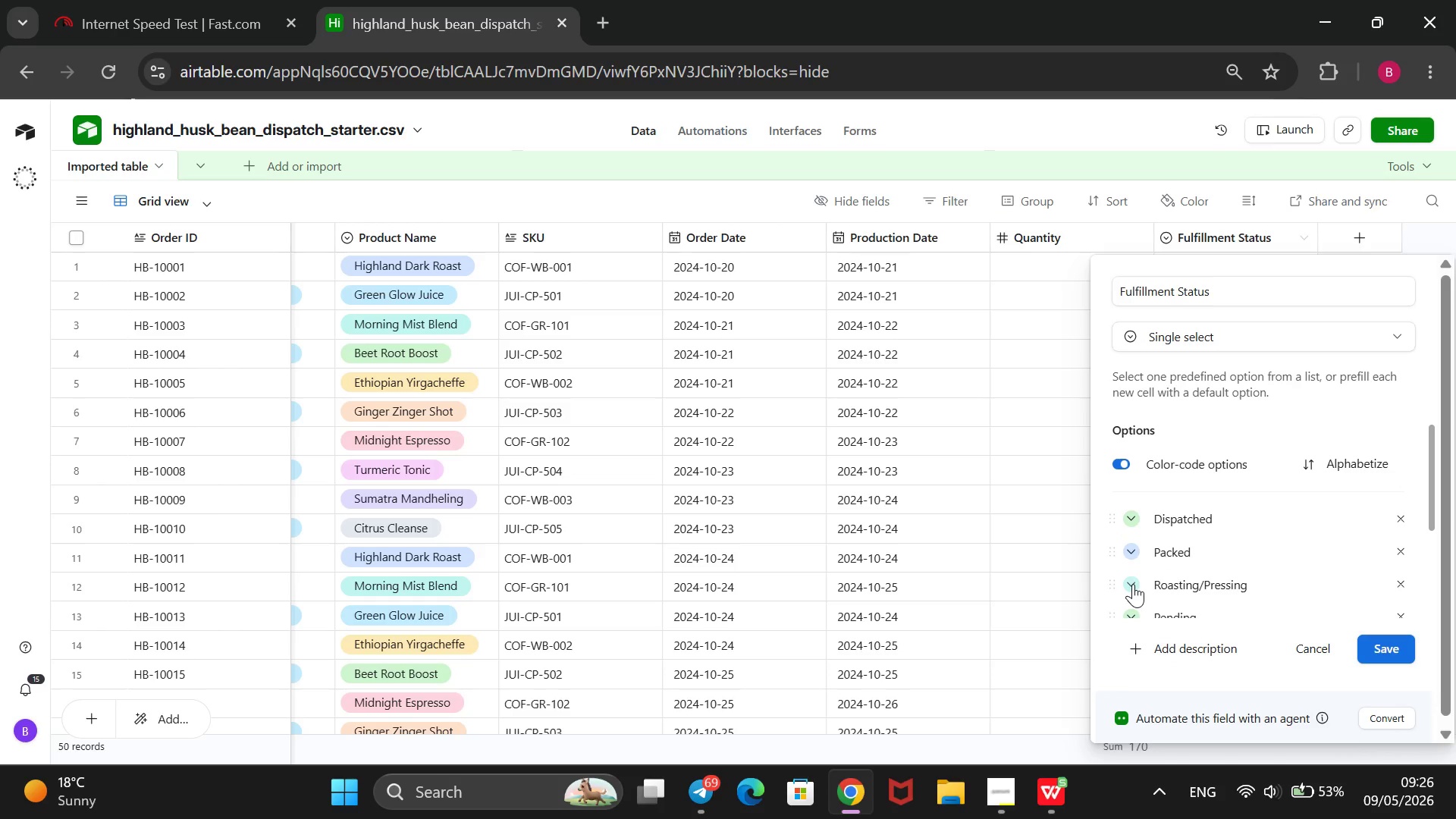 
left_click([1133, 584])
 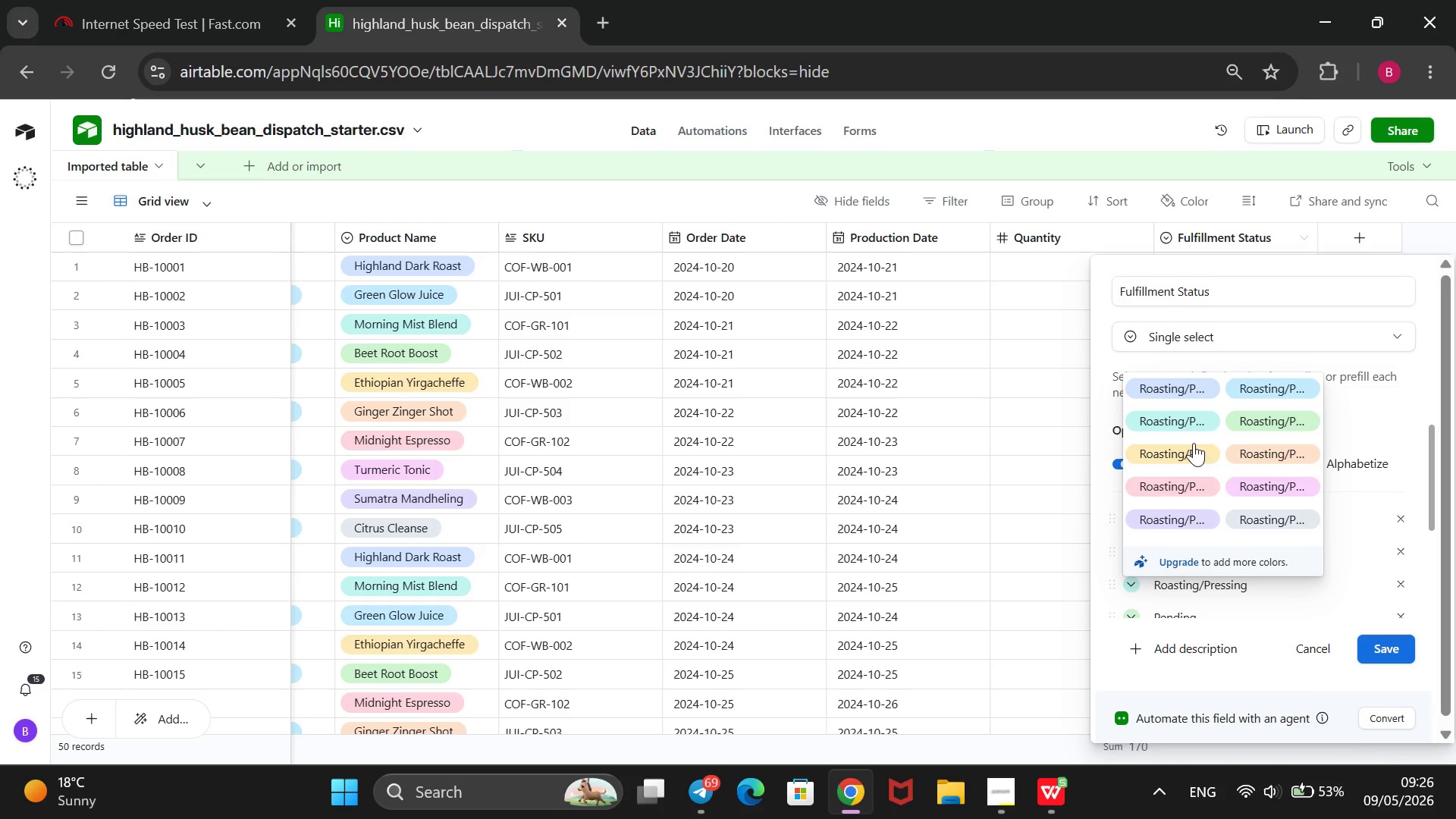 
left_click([1194, 443])
 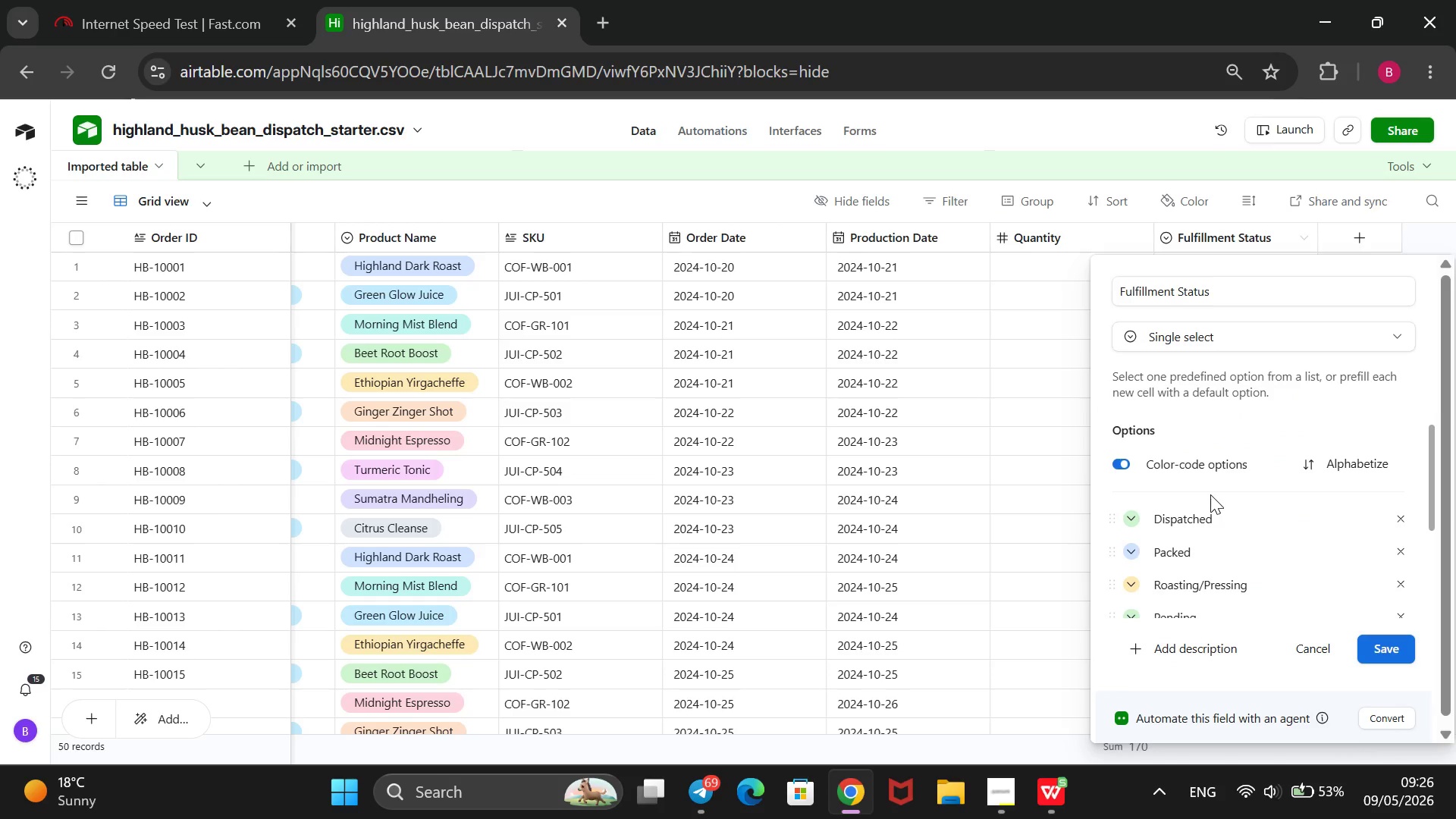 
scroll: coordinate [1207, 497], scroll_direction: none, amount: 0.0
 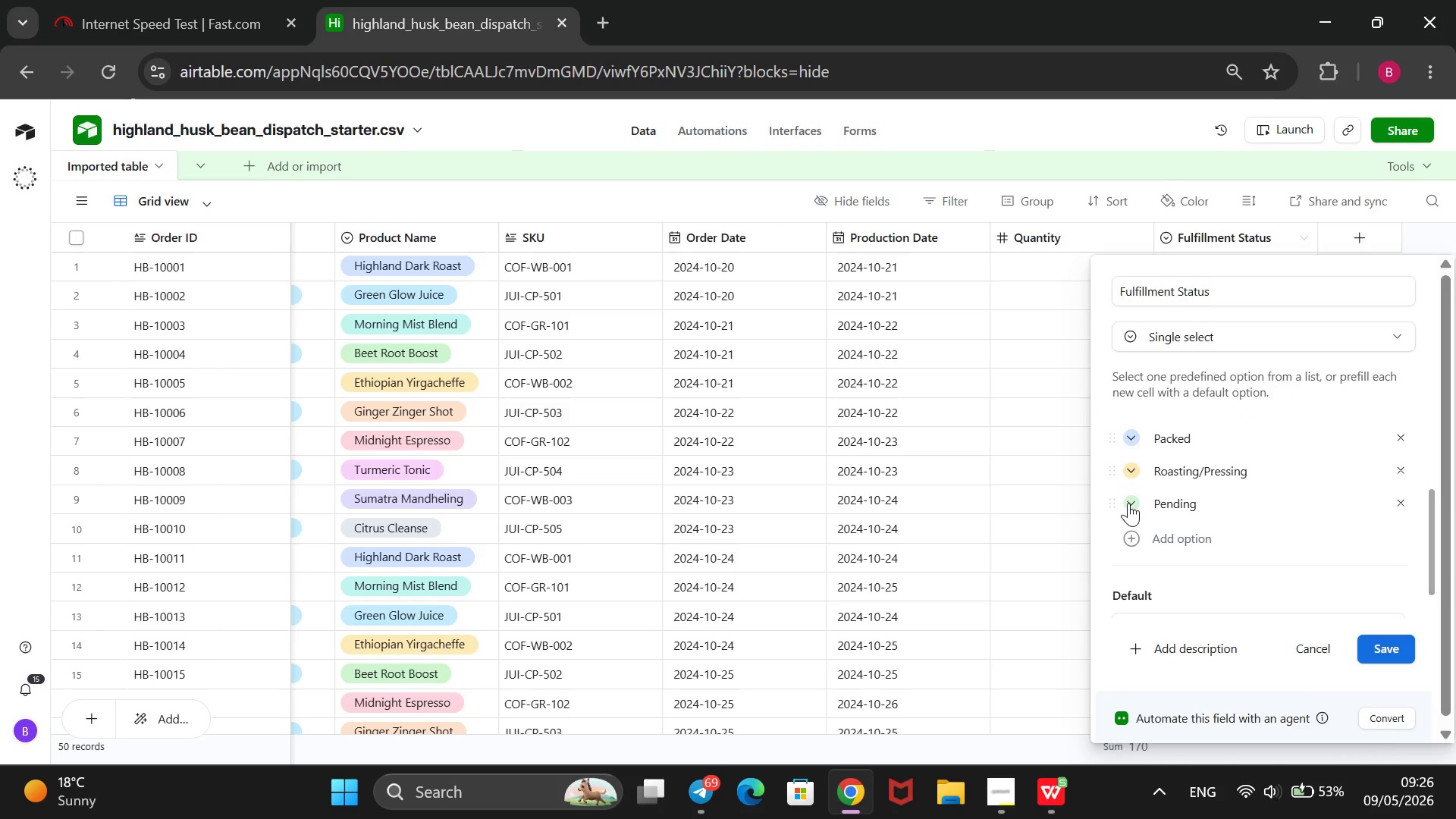 
left_click([1128, 503])
 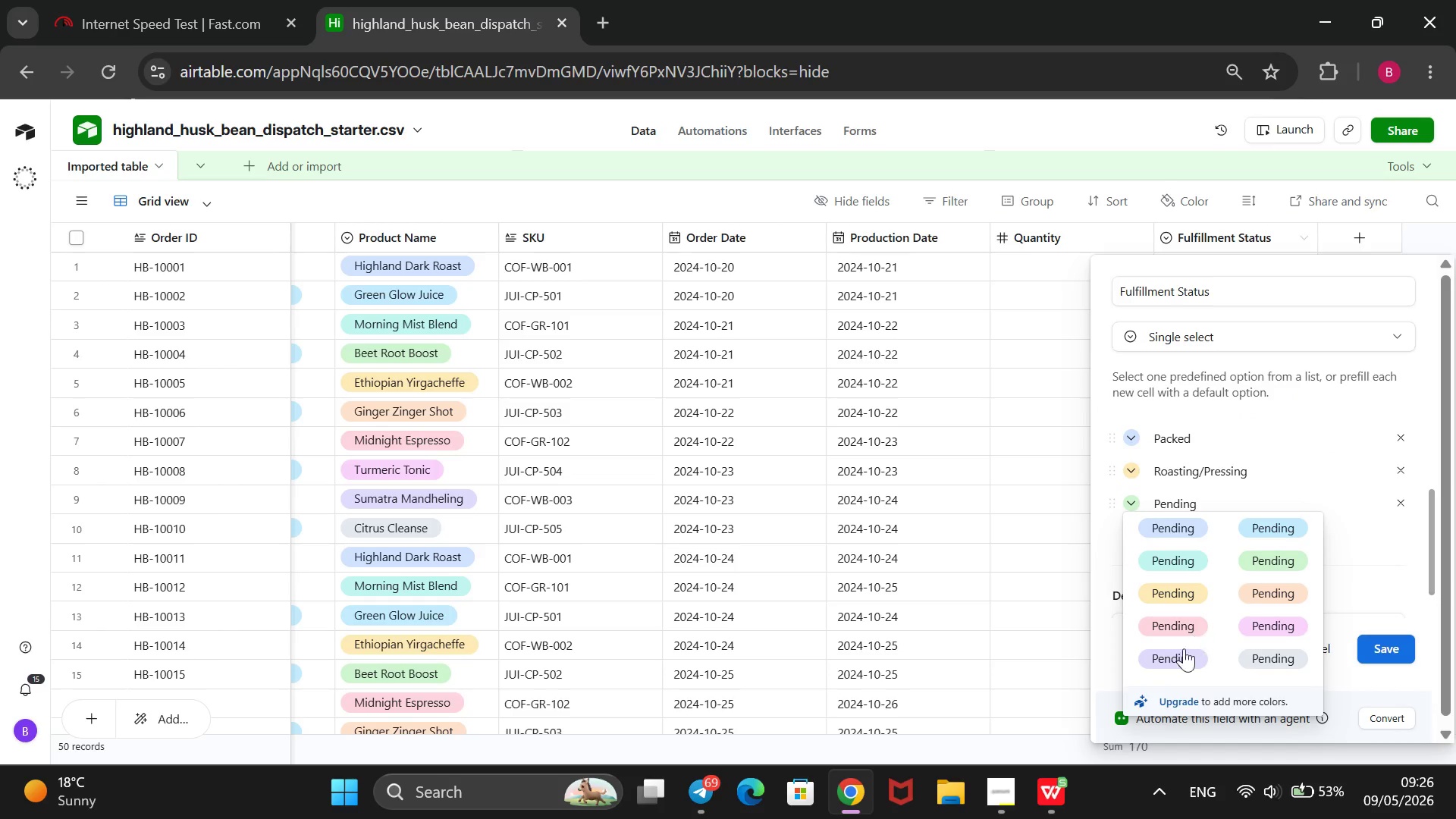 
left_click([1169, 652])
 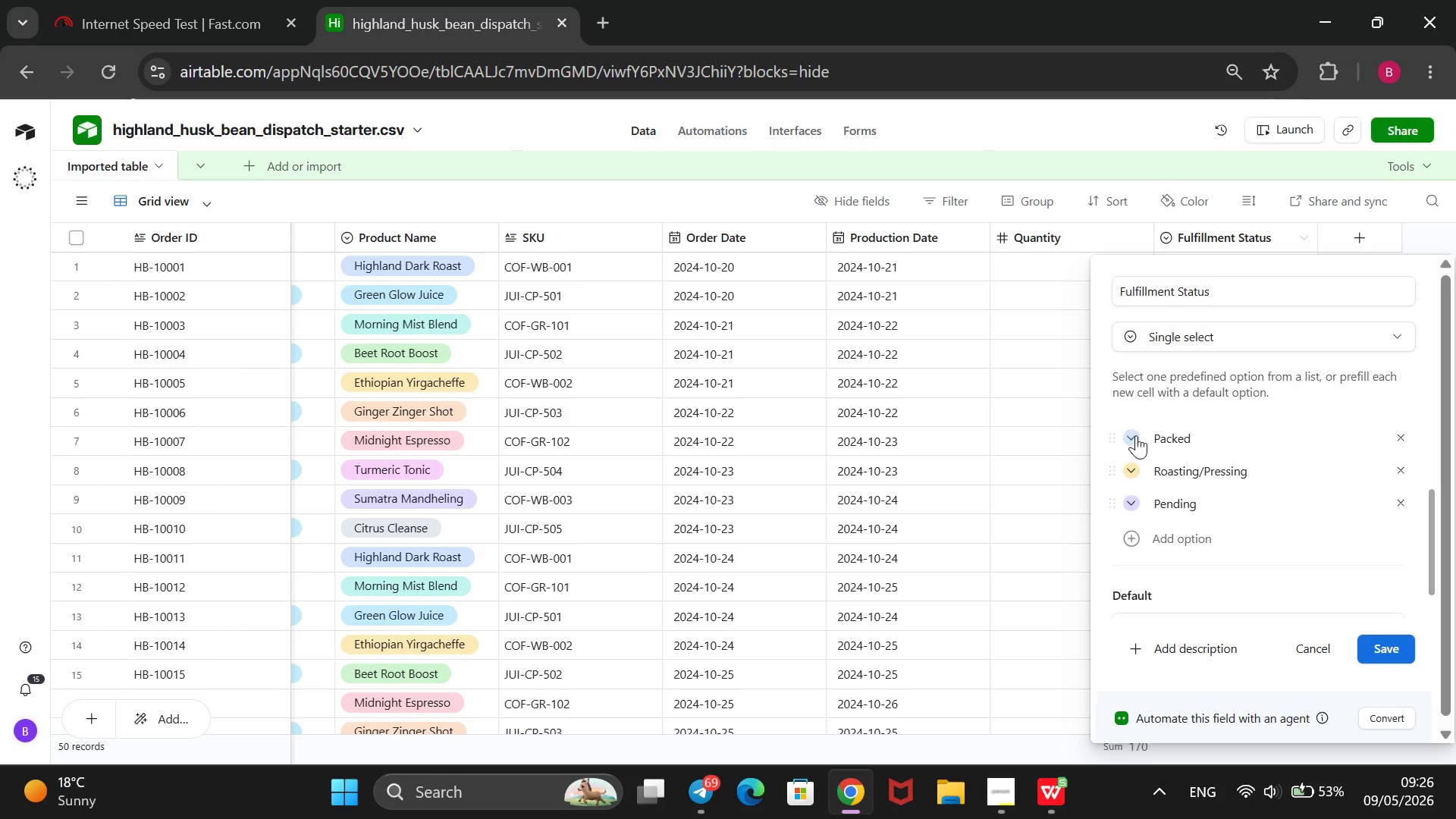 
left_click([1134, 435])
 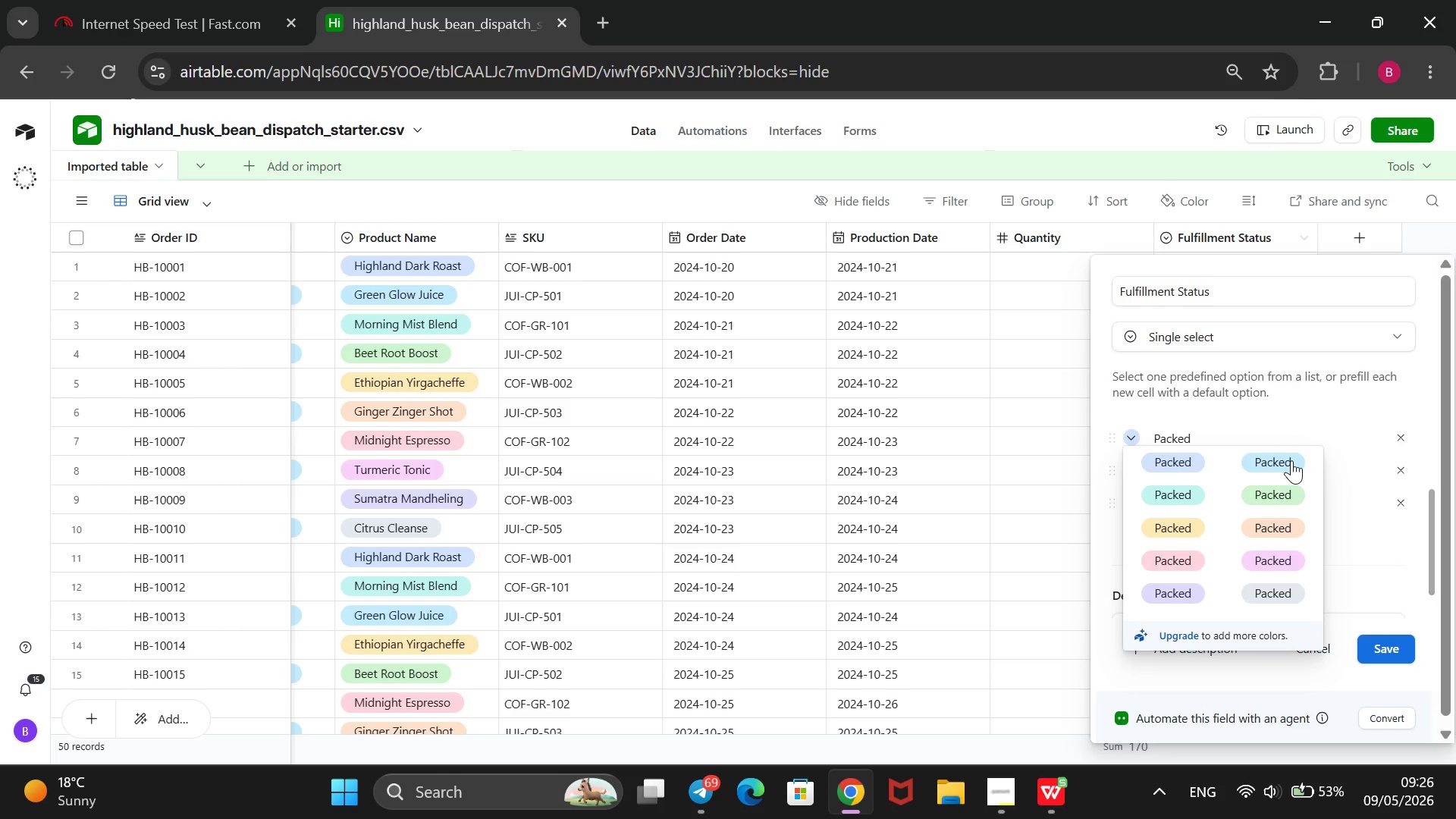 
wait(5.56)
 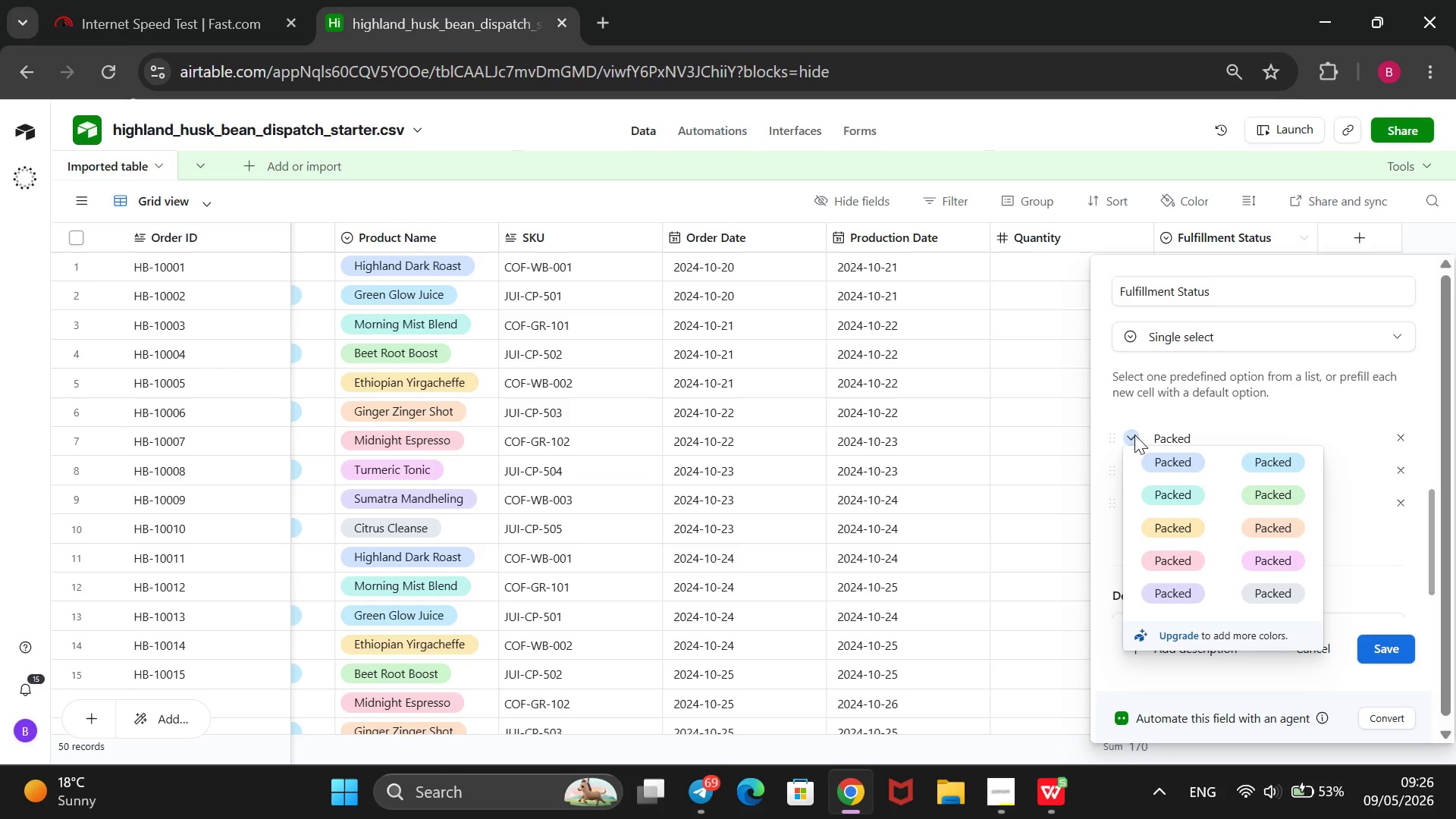 
left_click([1291, 460])
 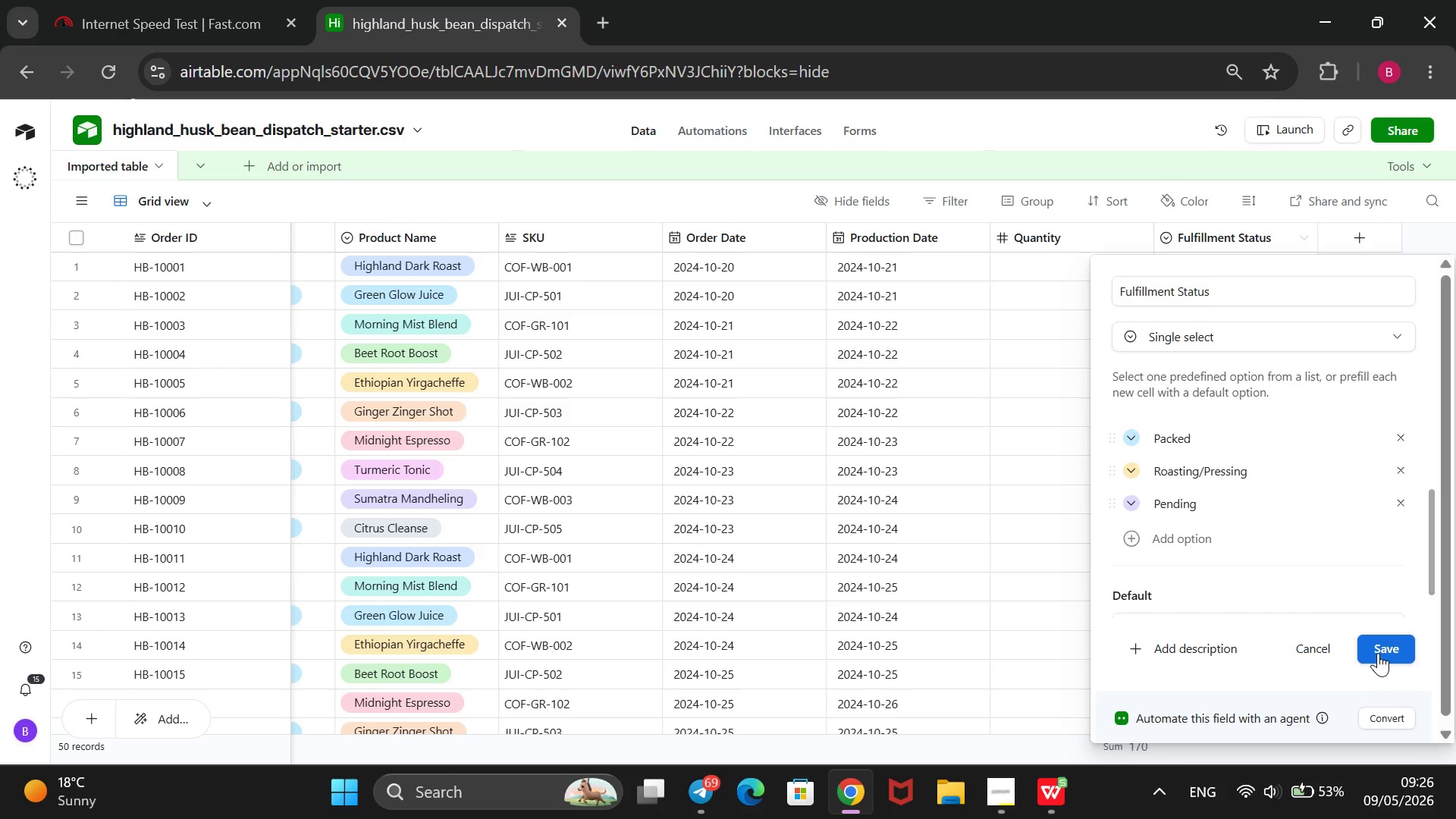 
left_click([1376, 647])
 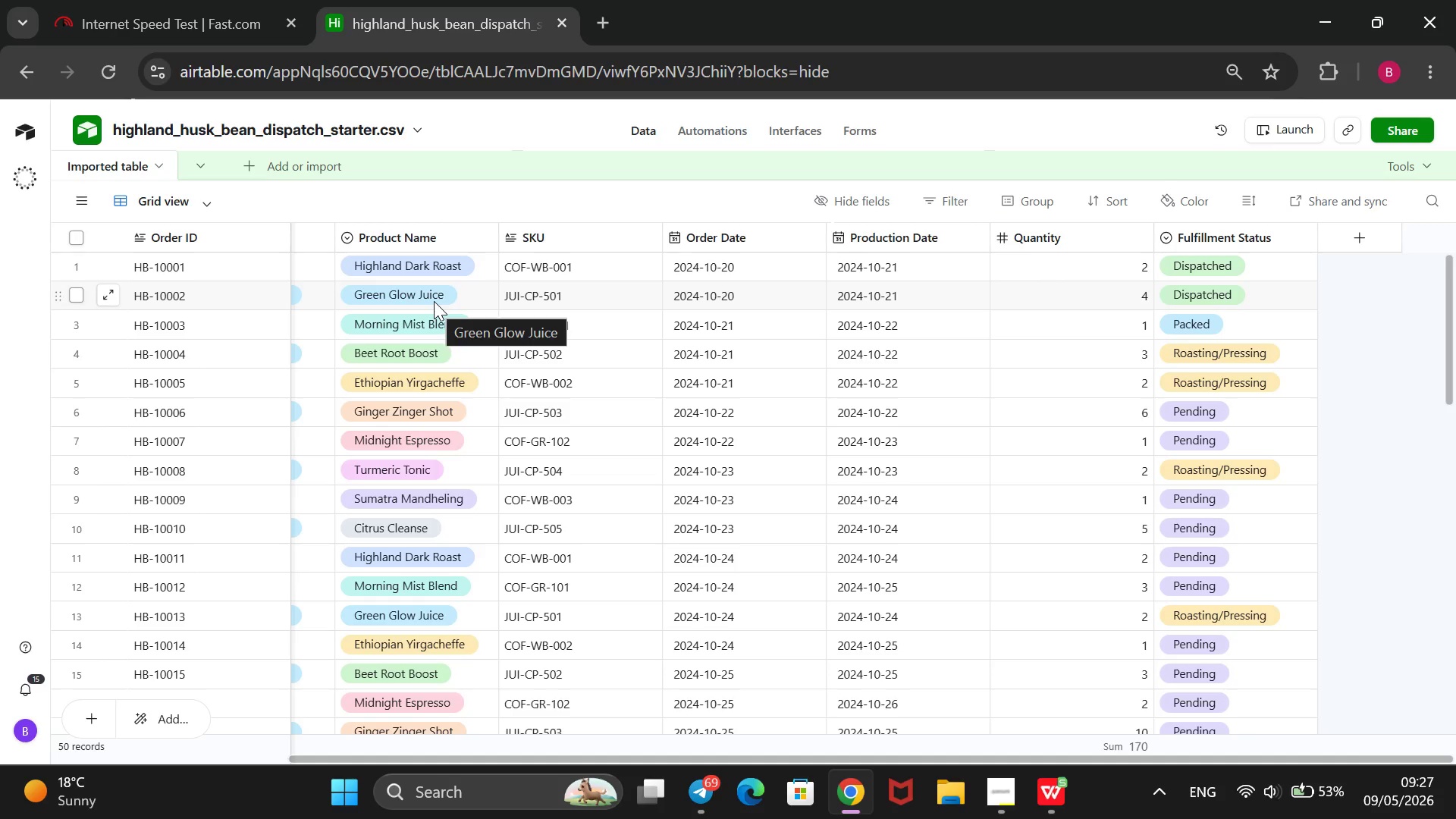 
wait(40.16)
 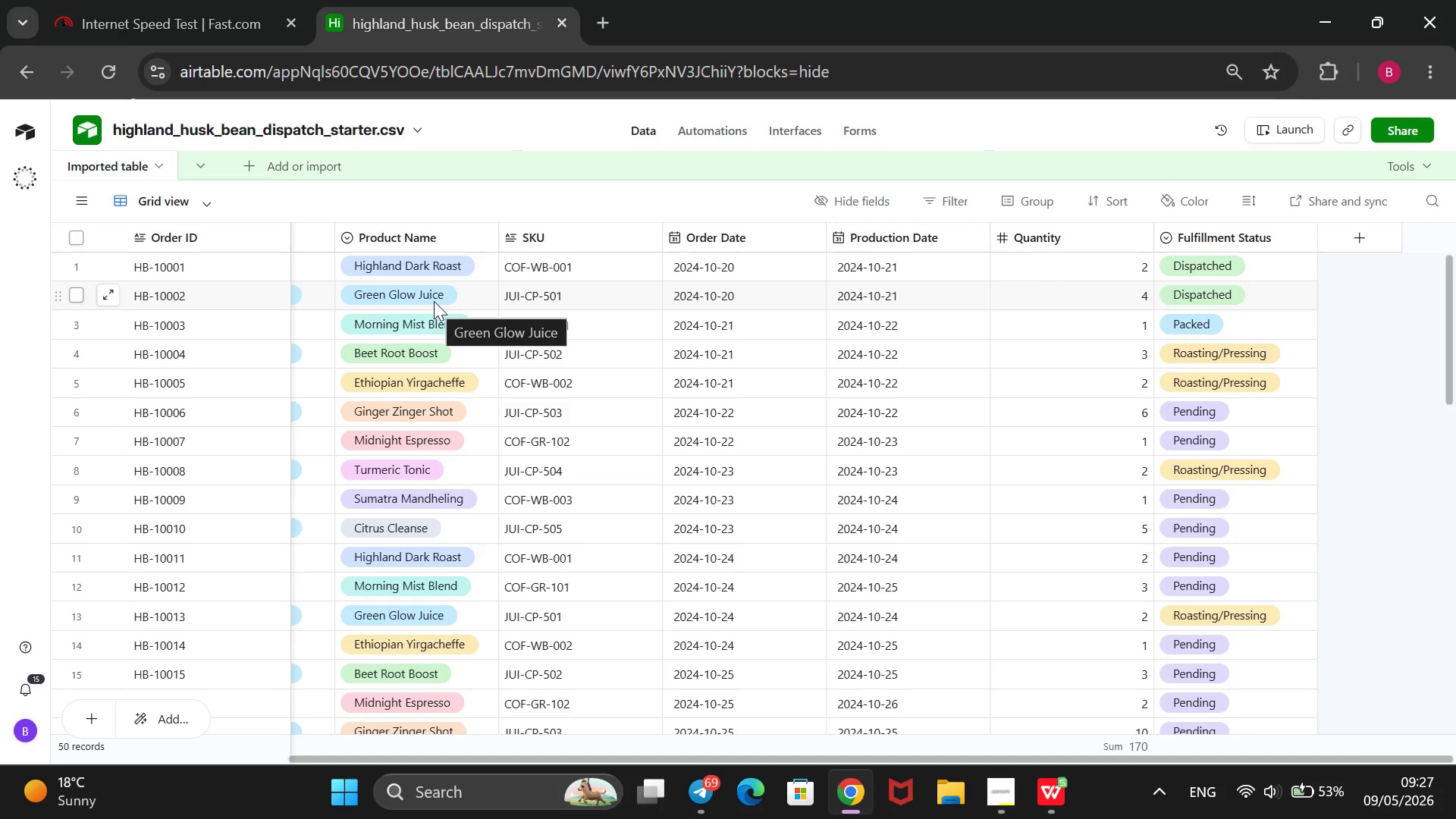 
scroll: coordinate [378, 322], scroll_direction: up, amount: 9.0
 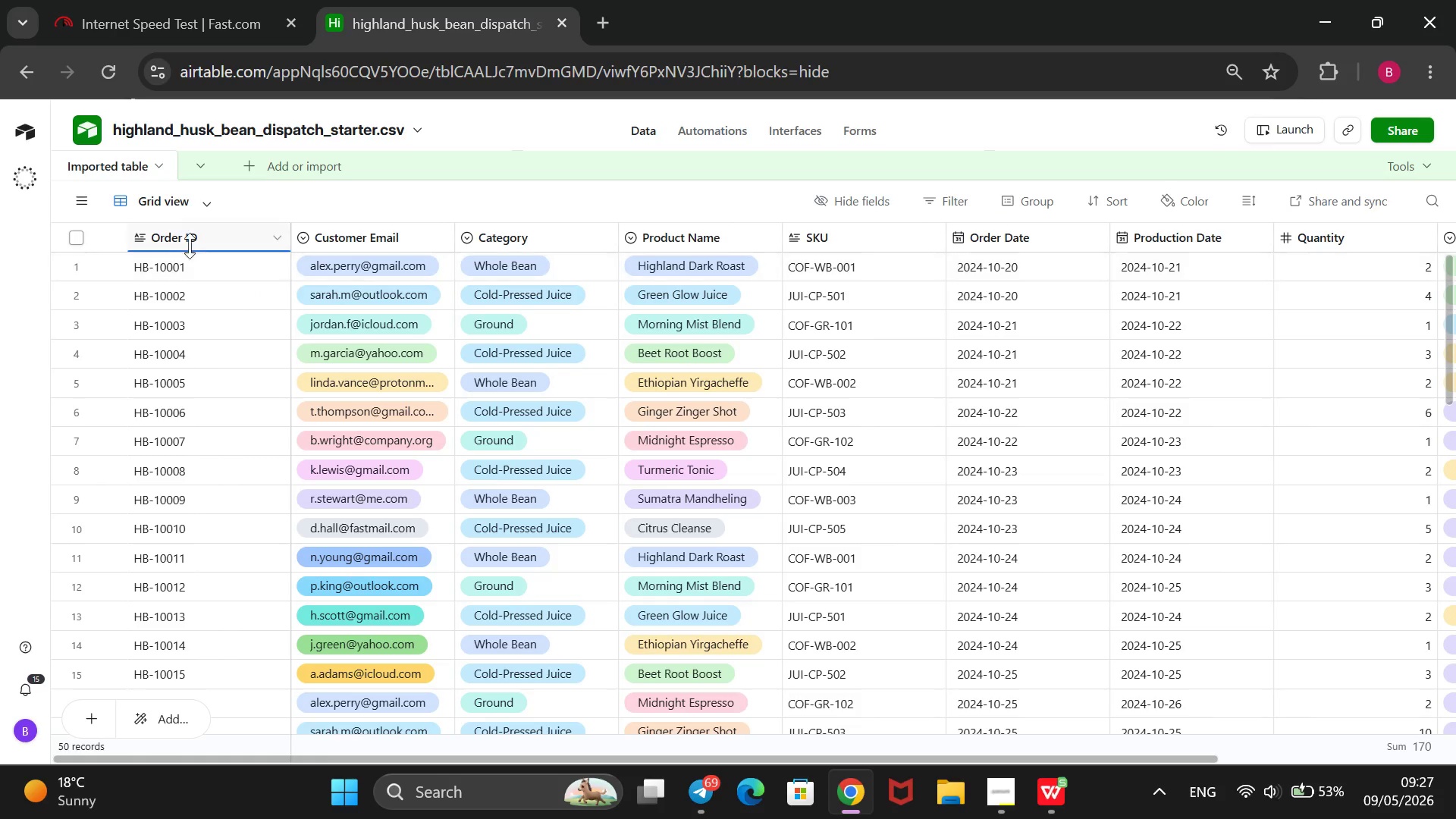 
right_click([208, 226])
 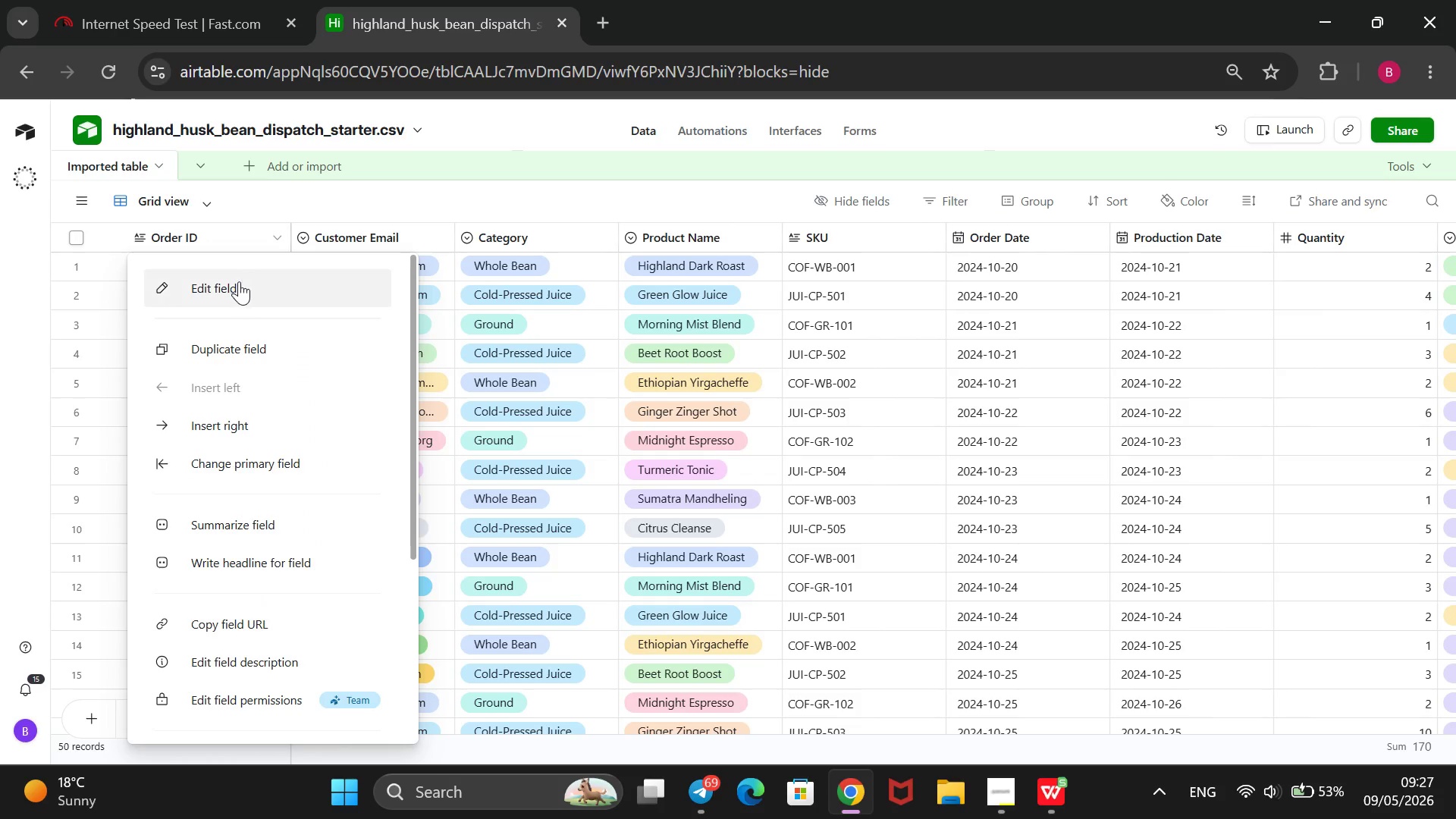 
left_click([239, 283])
 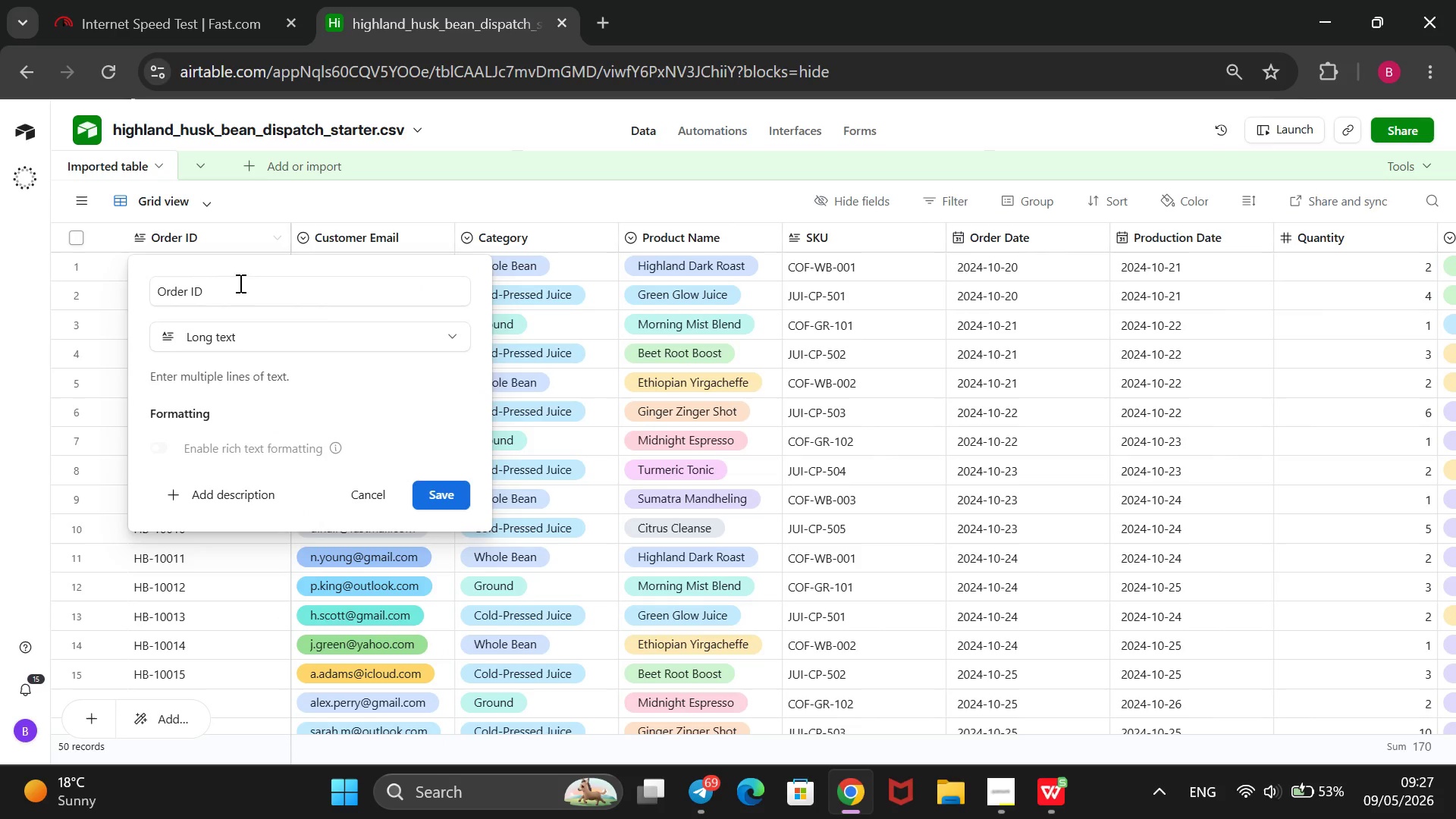 
left_click([393, 347])
 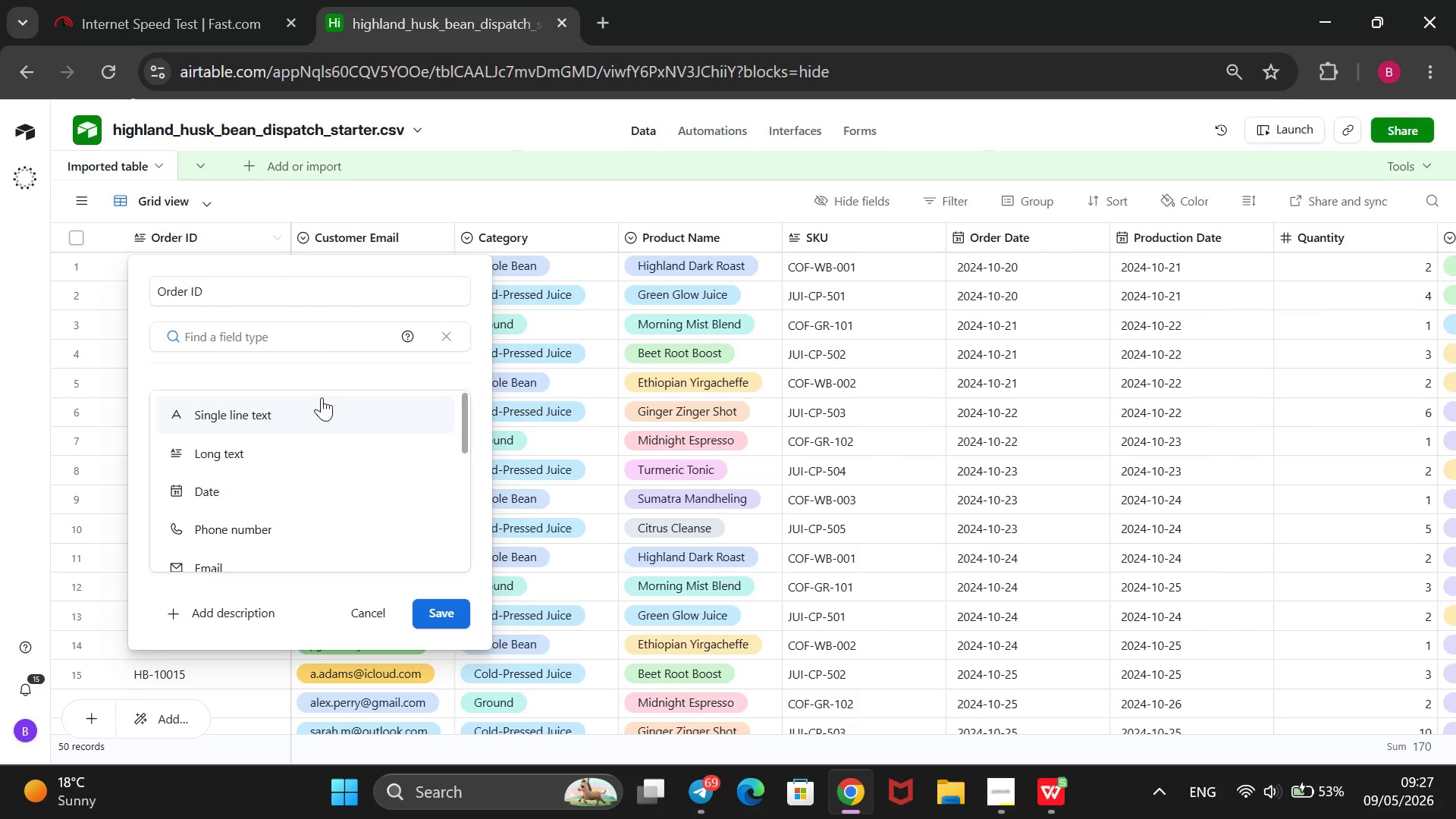 
left_click([322, 397])
 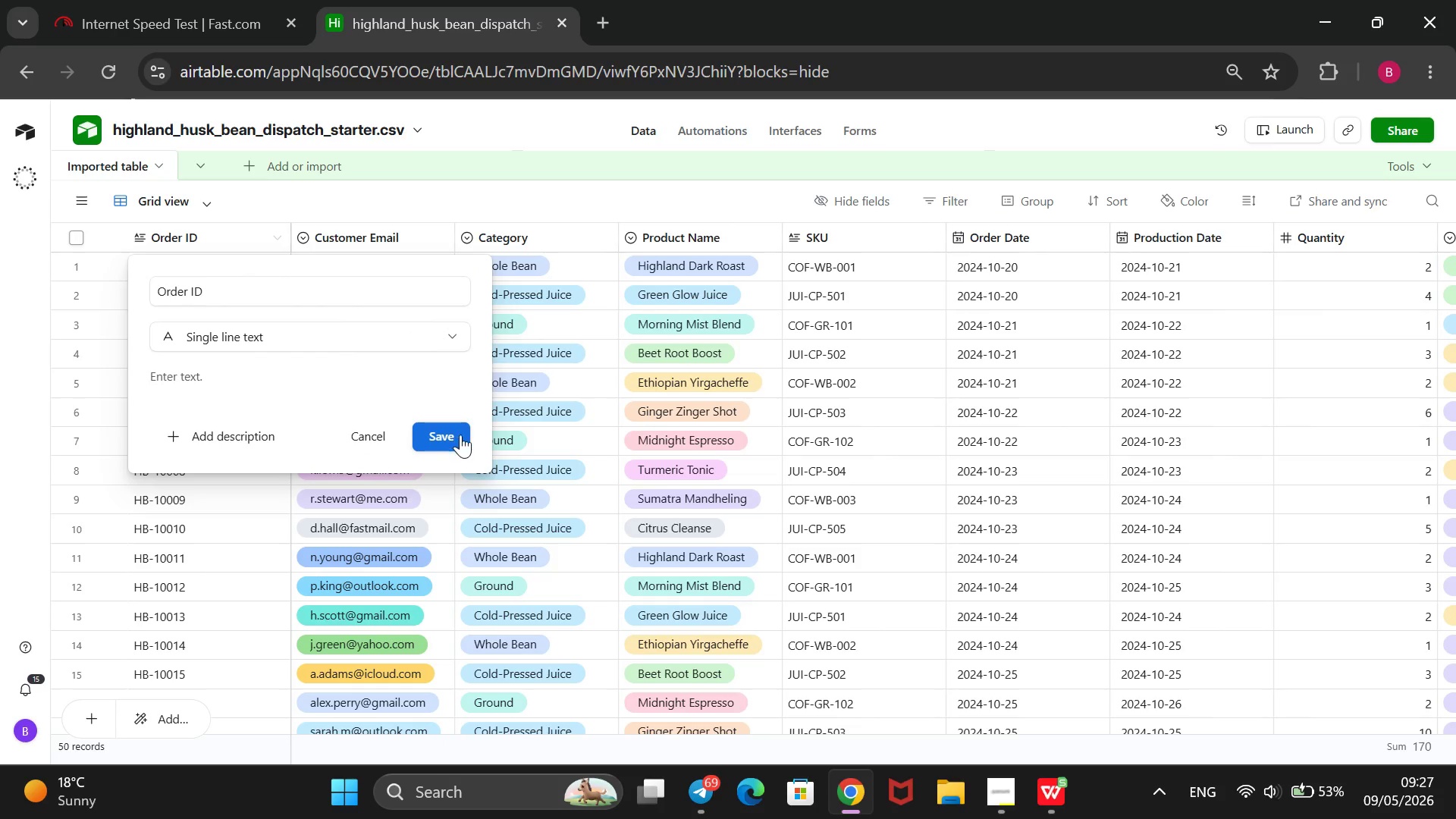 
left_click([463, 435])
 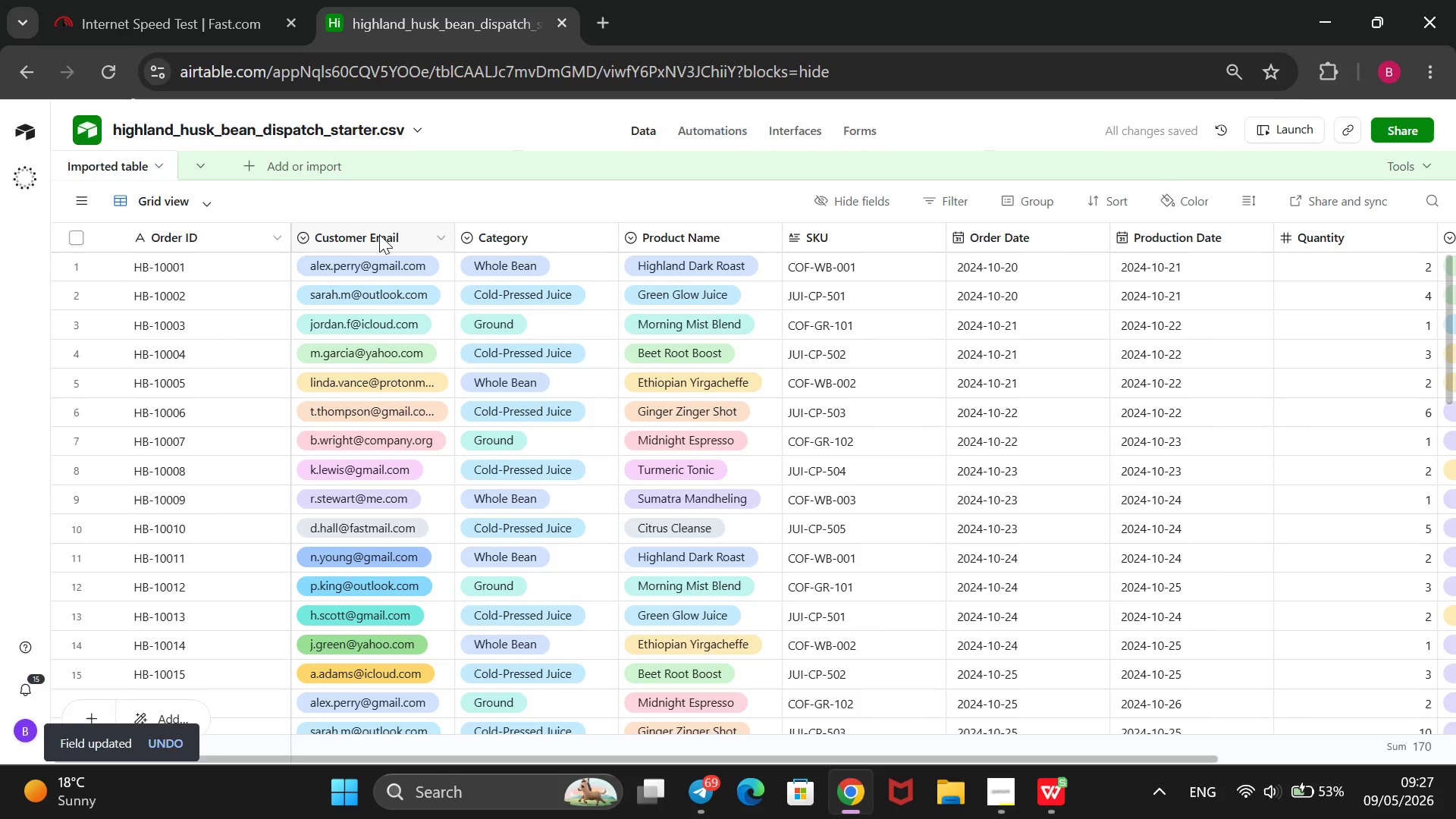 
right_click([379, 234])
 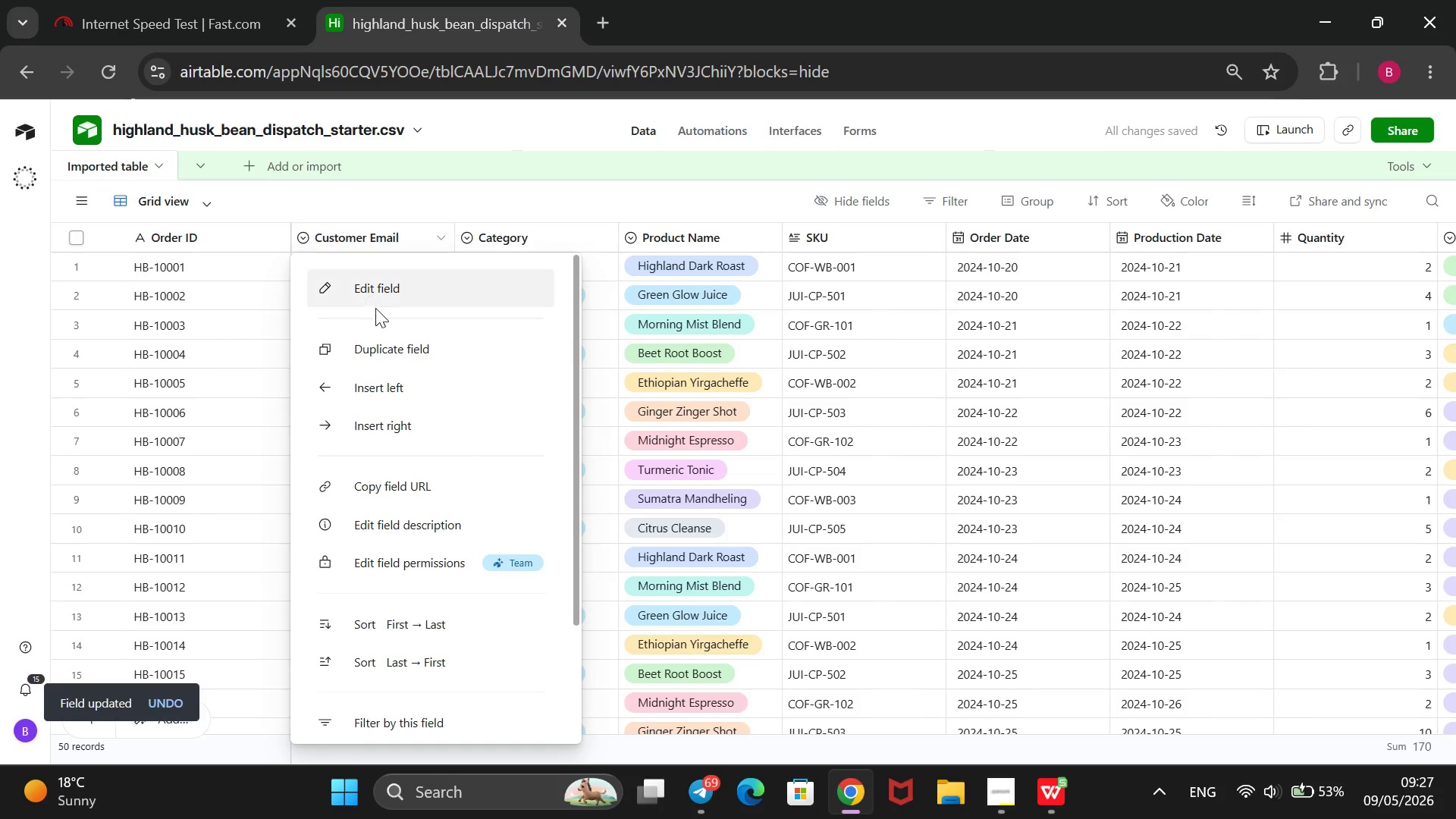 
left_click([386, 297])
 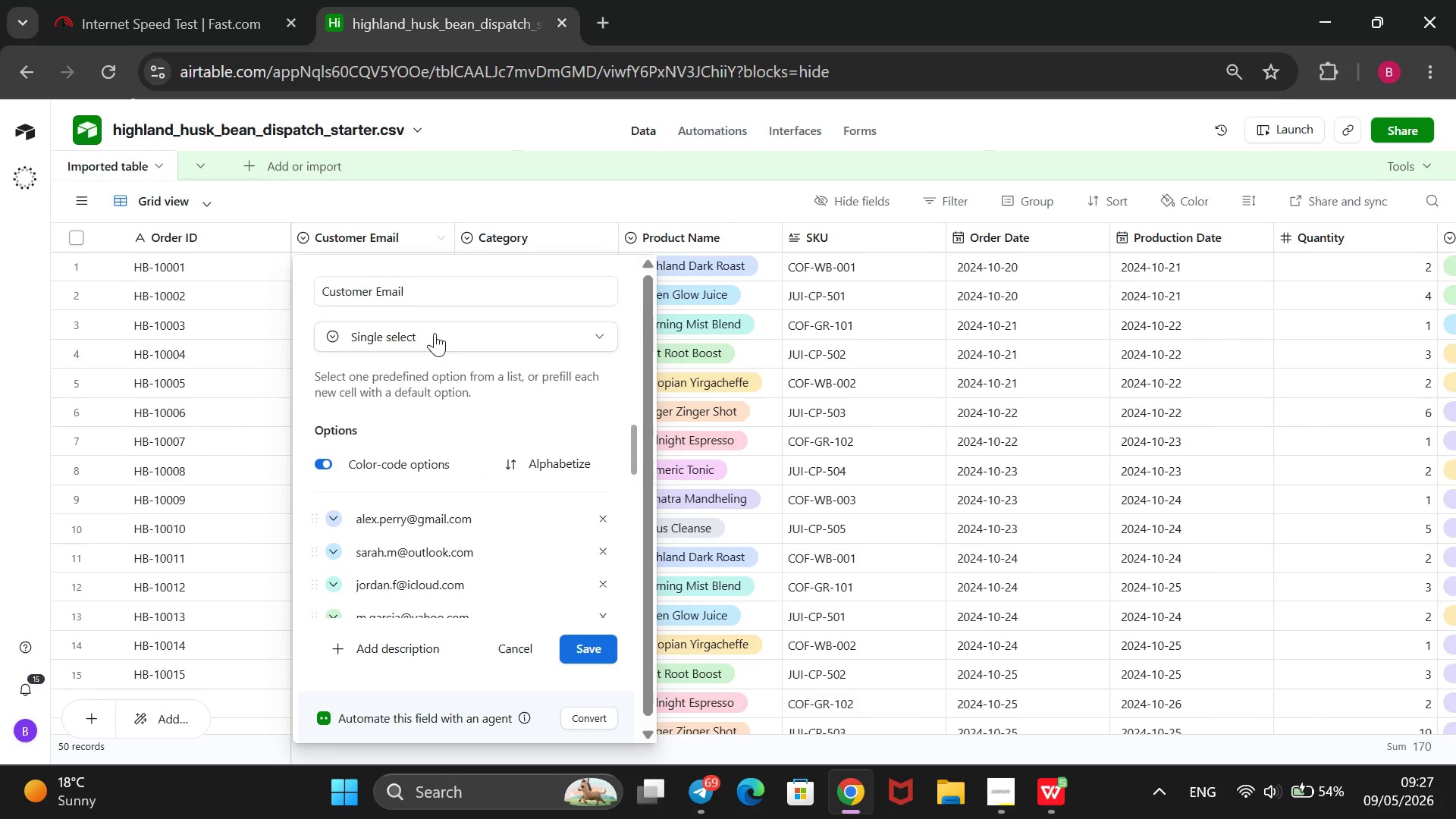 
wait(7.92)
 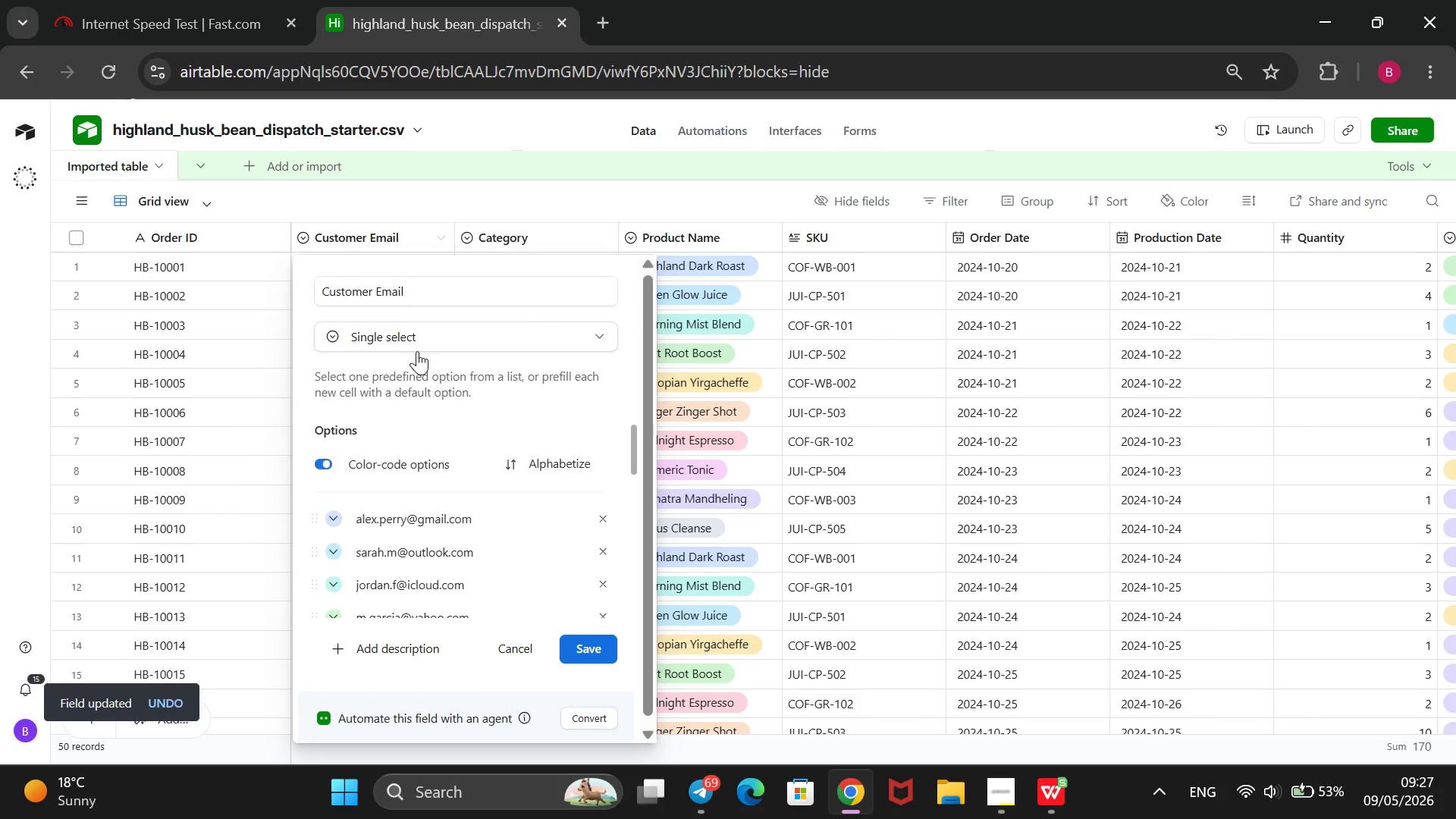 
left_click([582, 340])
 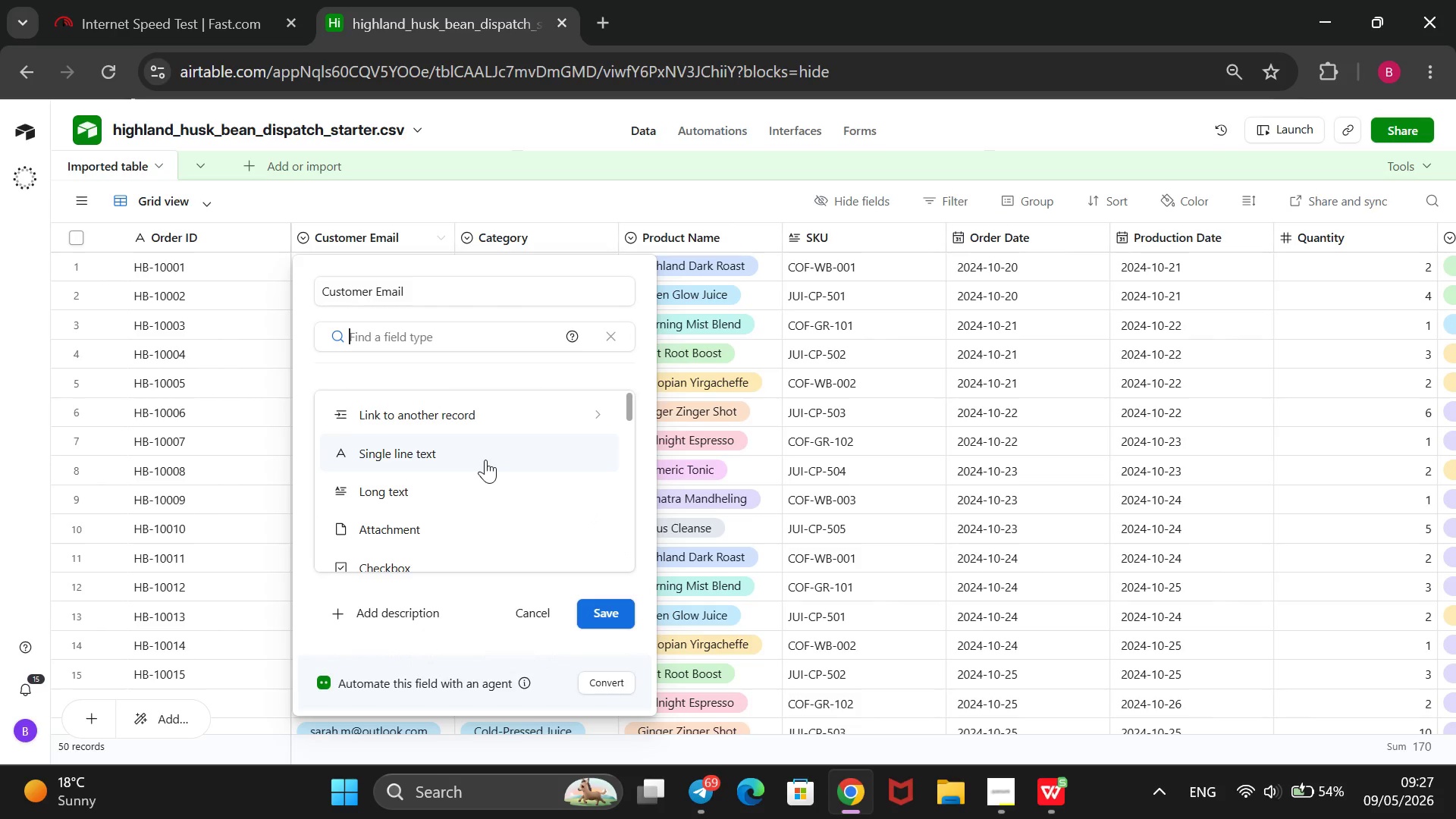 
scroll: coordinate [482, 460], scroll_direction: down, amount: 3.0
 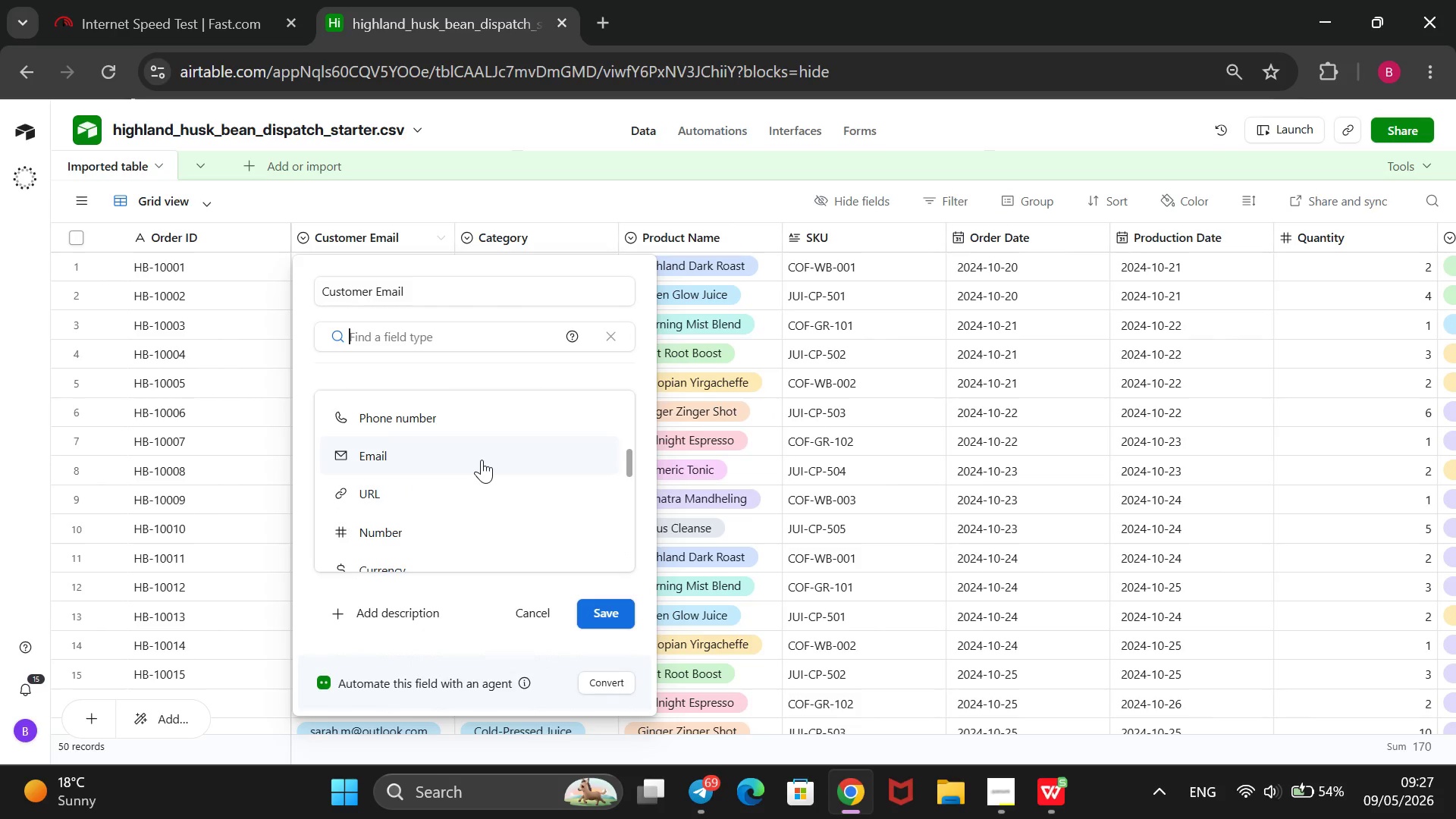 
left_click([482, 460])
 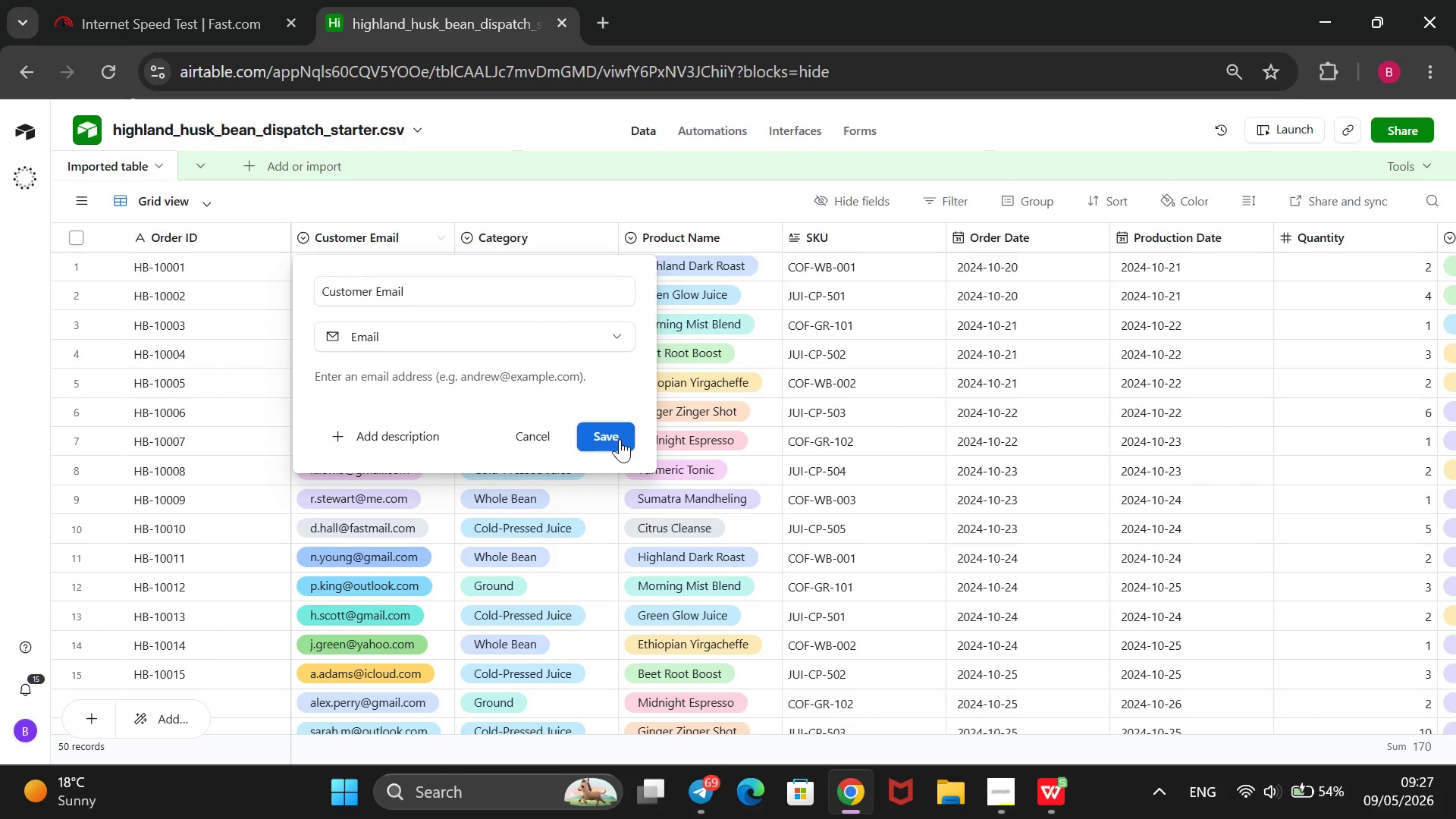 
left_click([617, 439])
 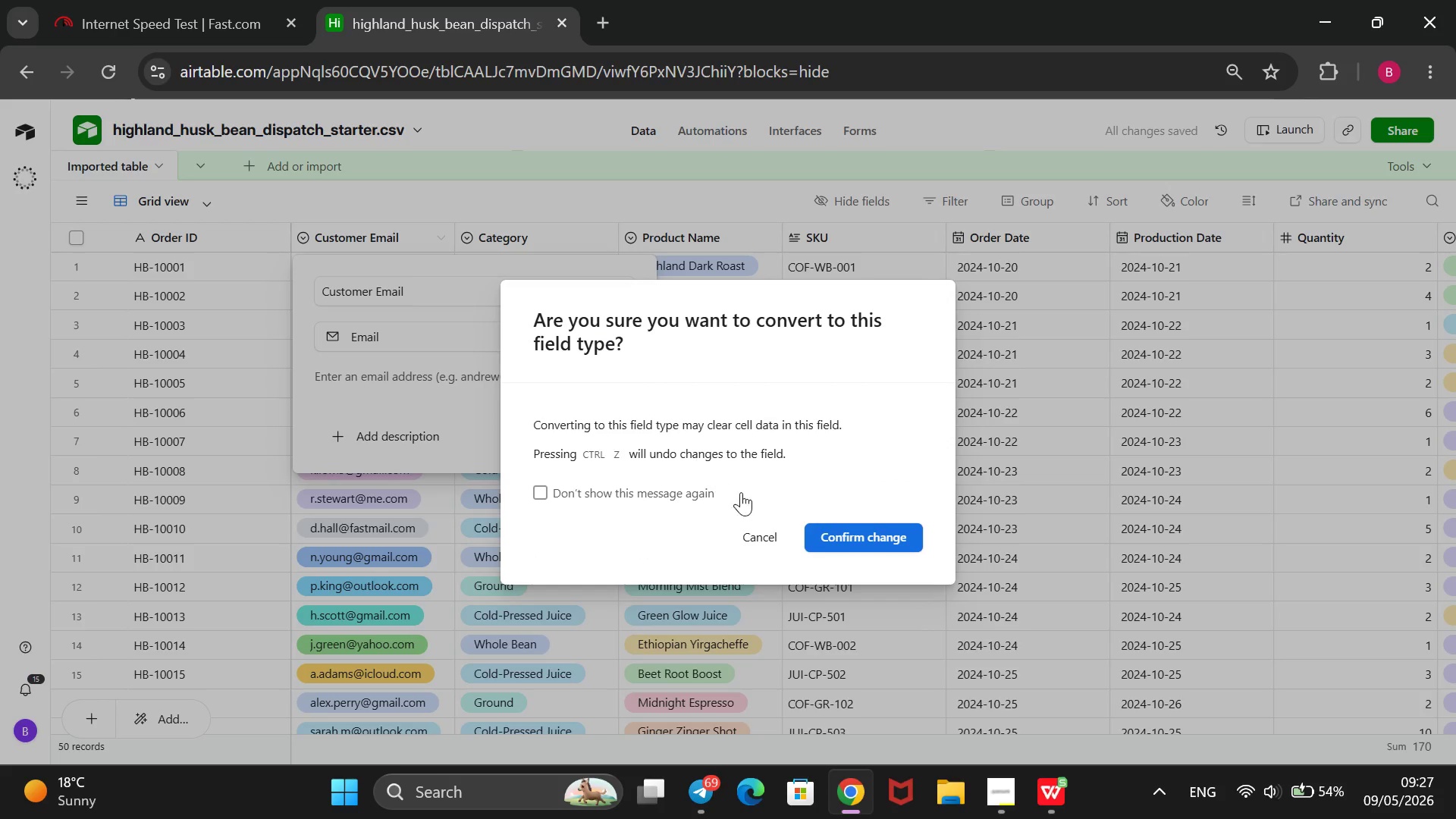 
left_click([845, 533])
 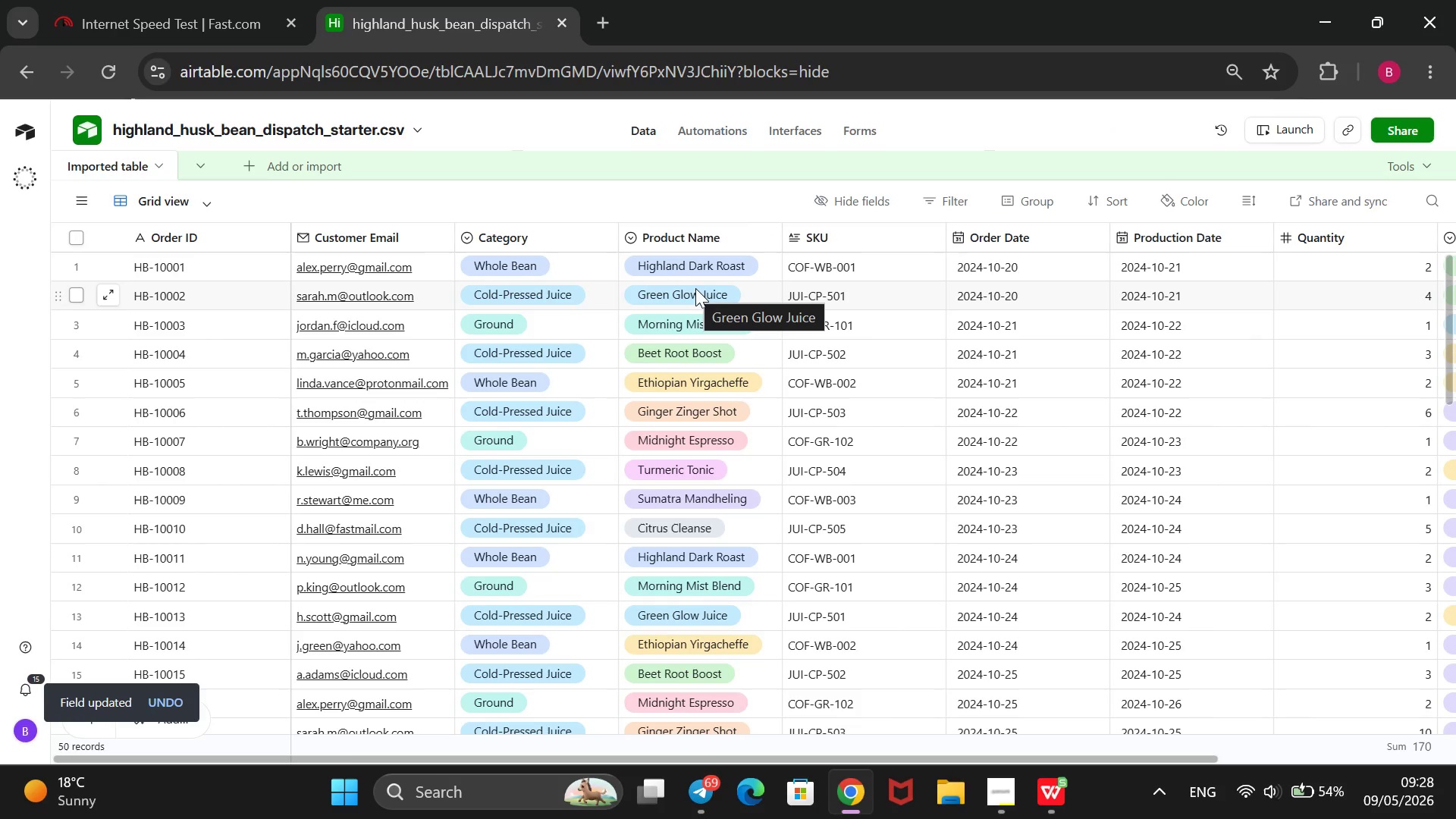 
wait(14.11)
 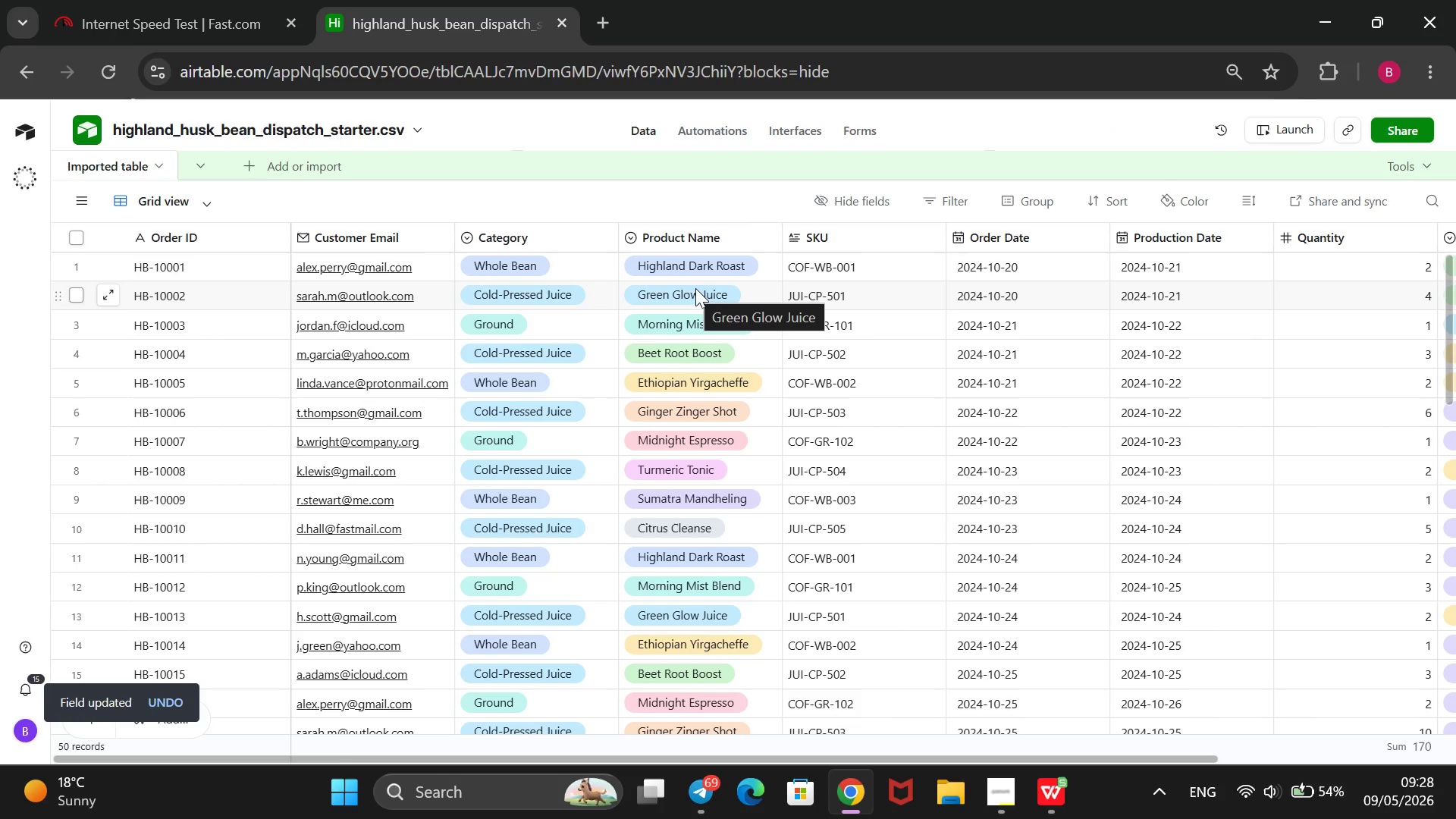 
mouse_move([834, 237])
 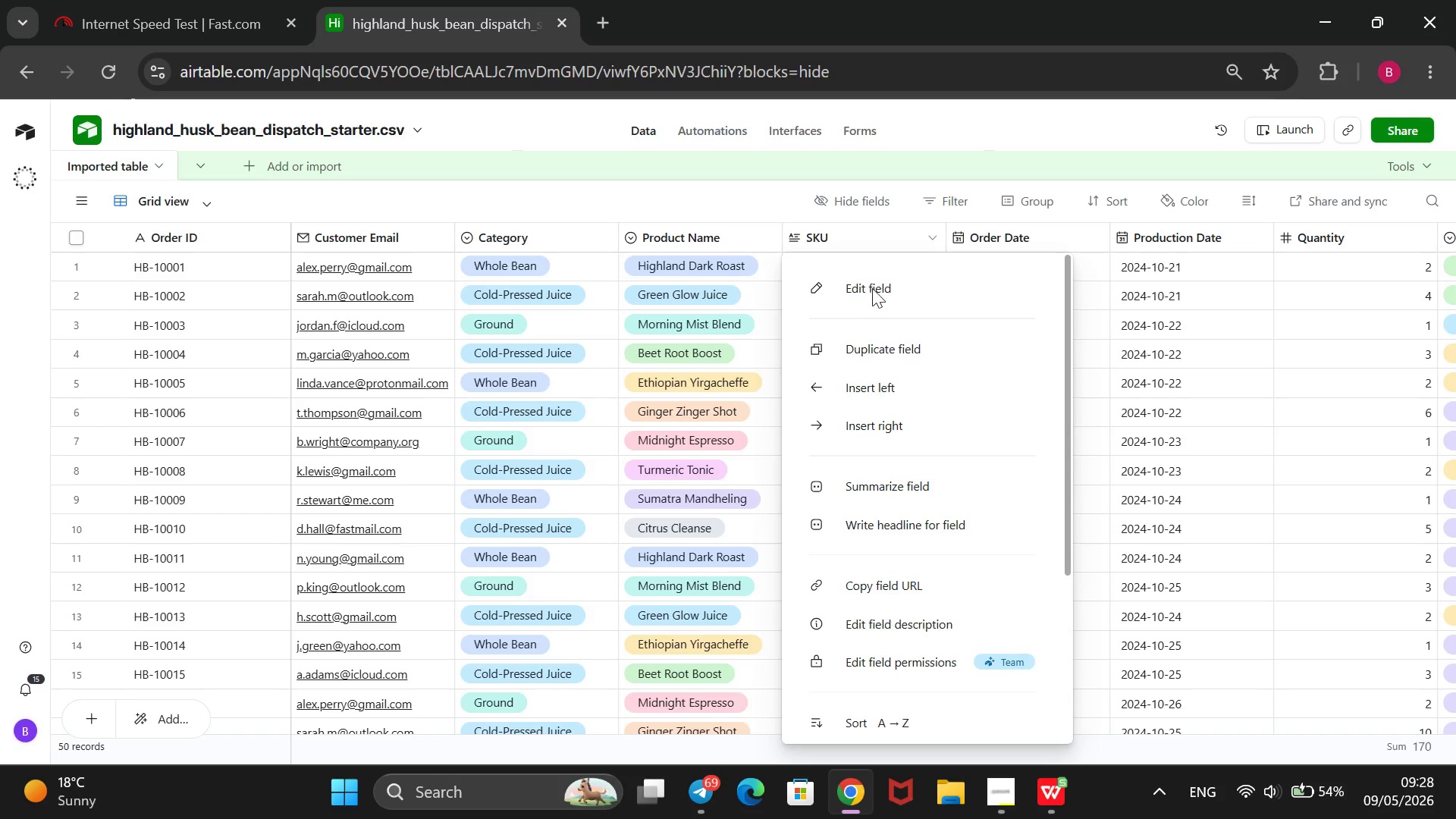 
left_click([874, 283])
 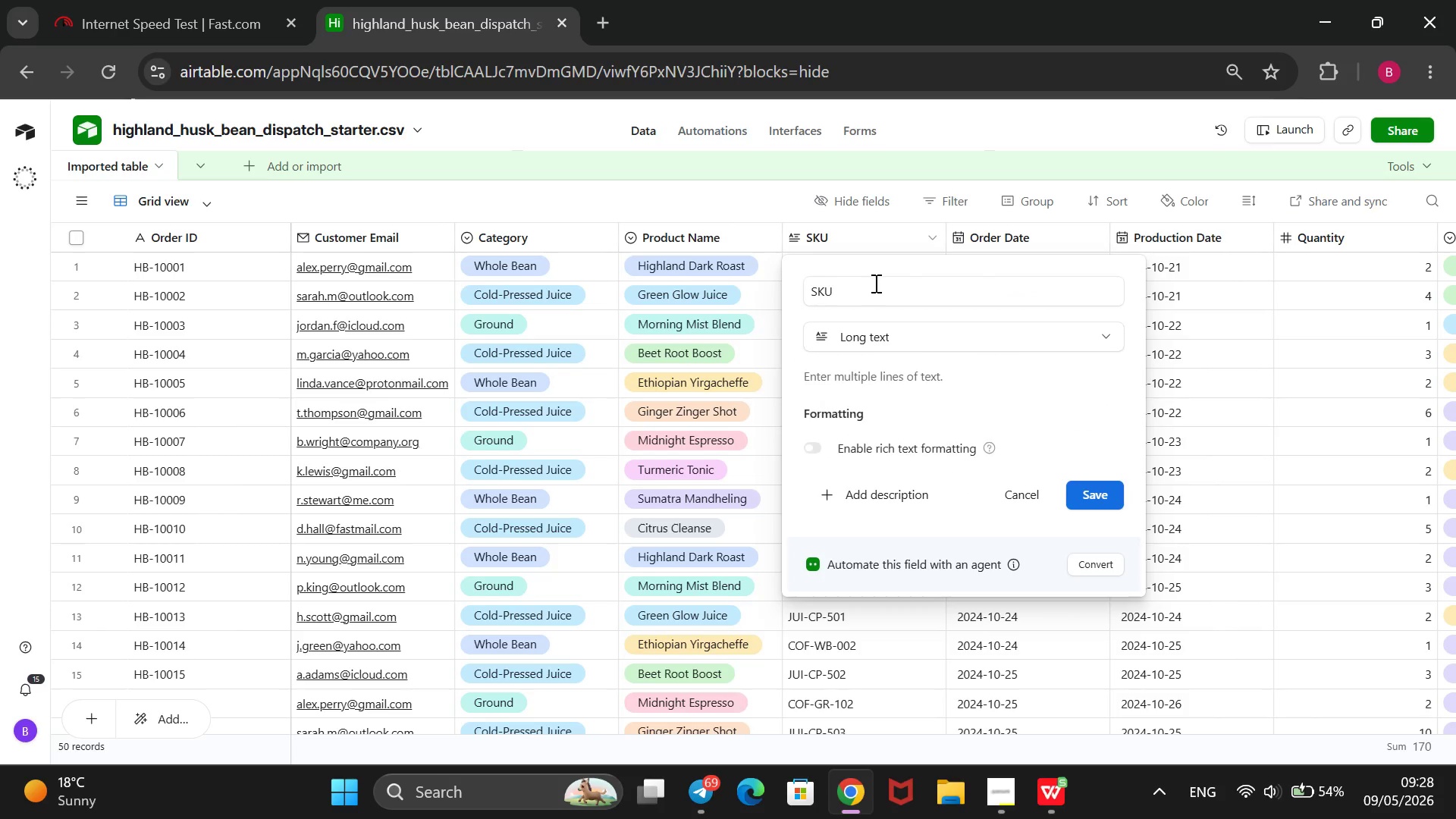 
left_click([915, 341])
 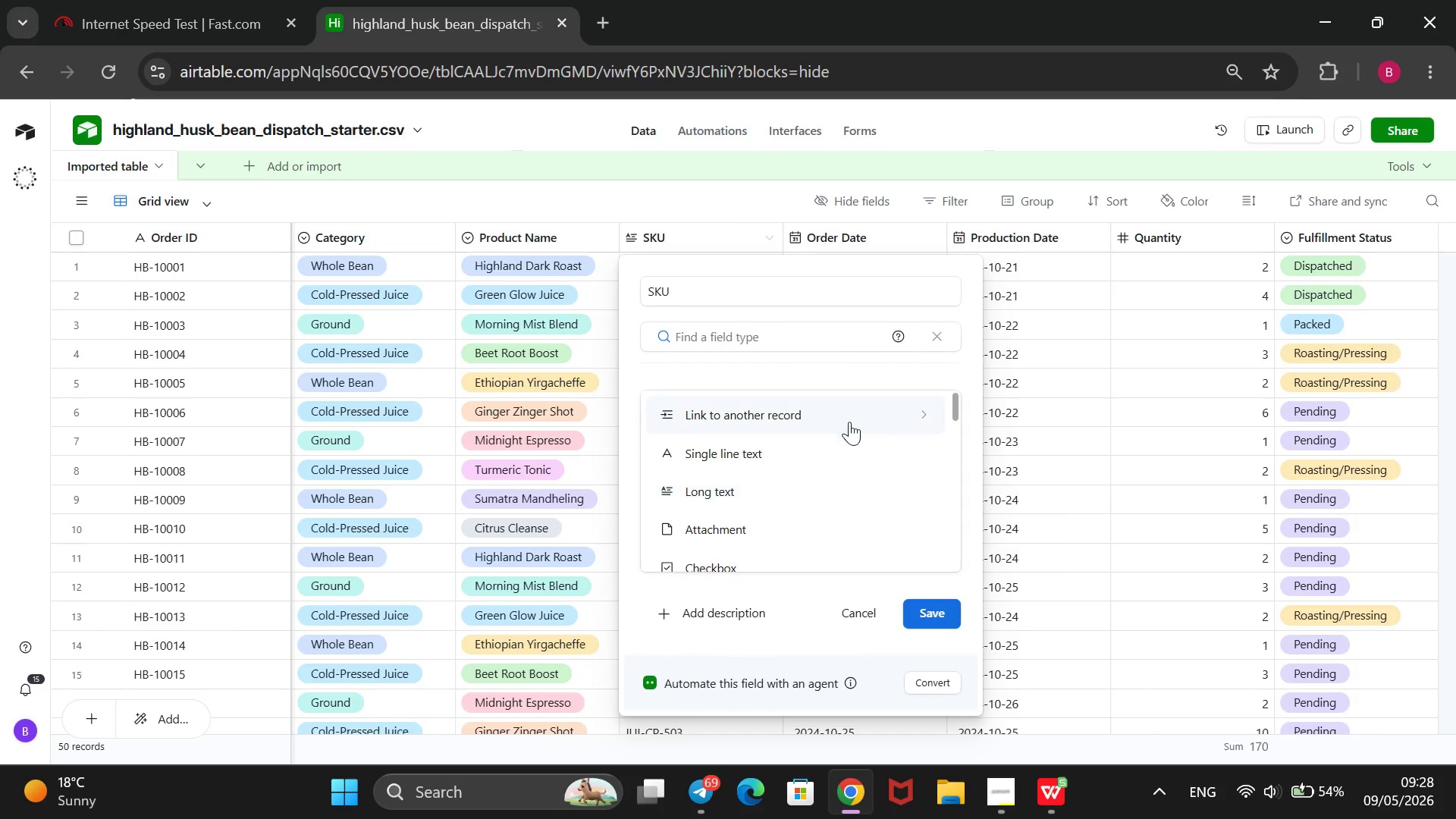 
mouse_move([843, 468])
 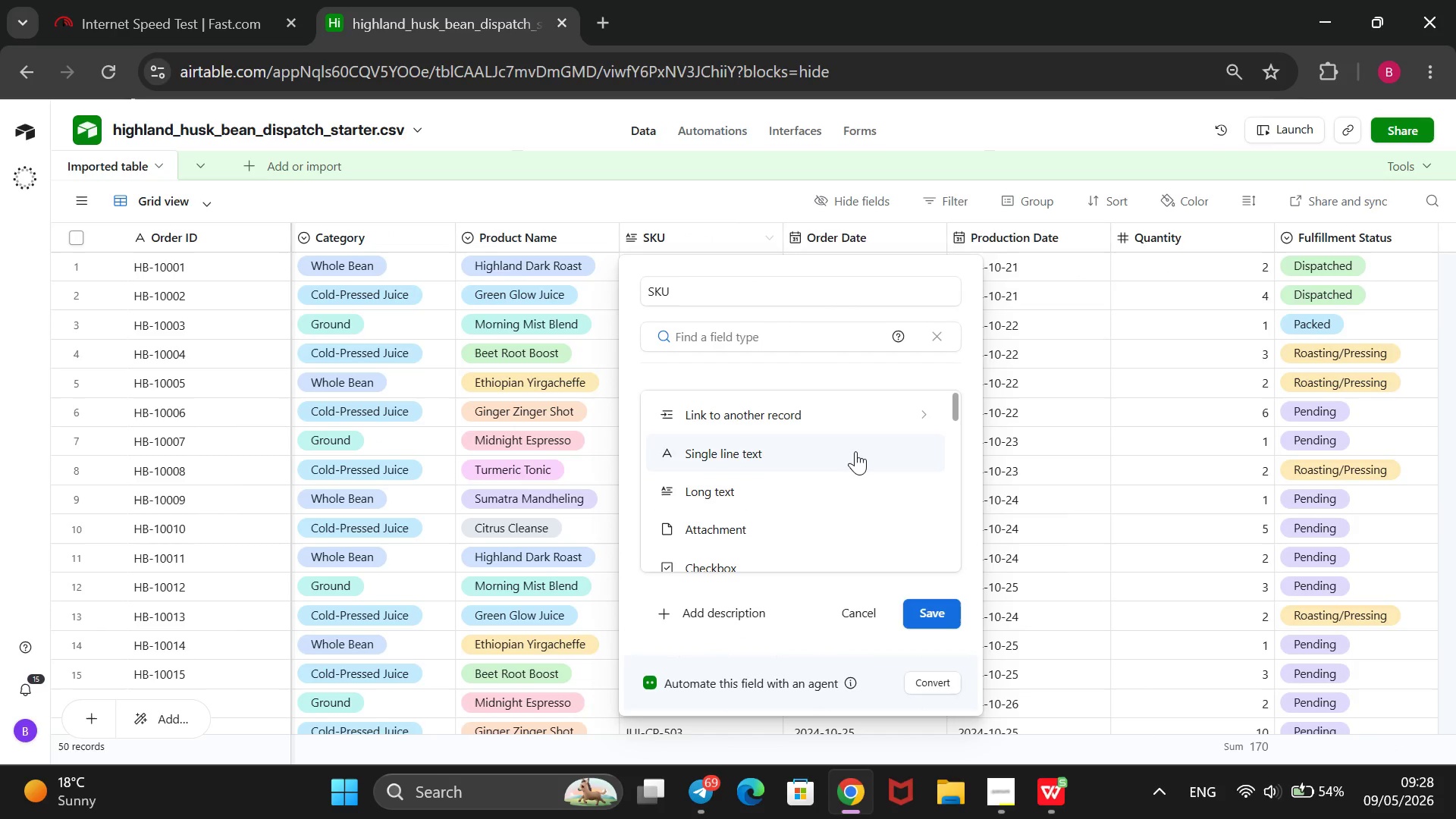 
left_click([855, 451])
 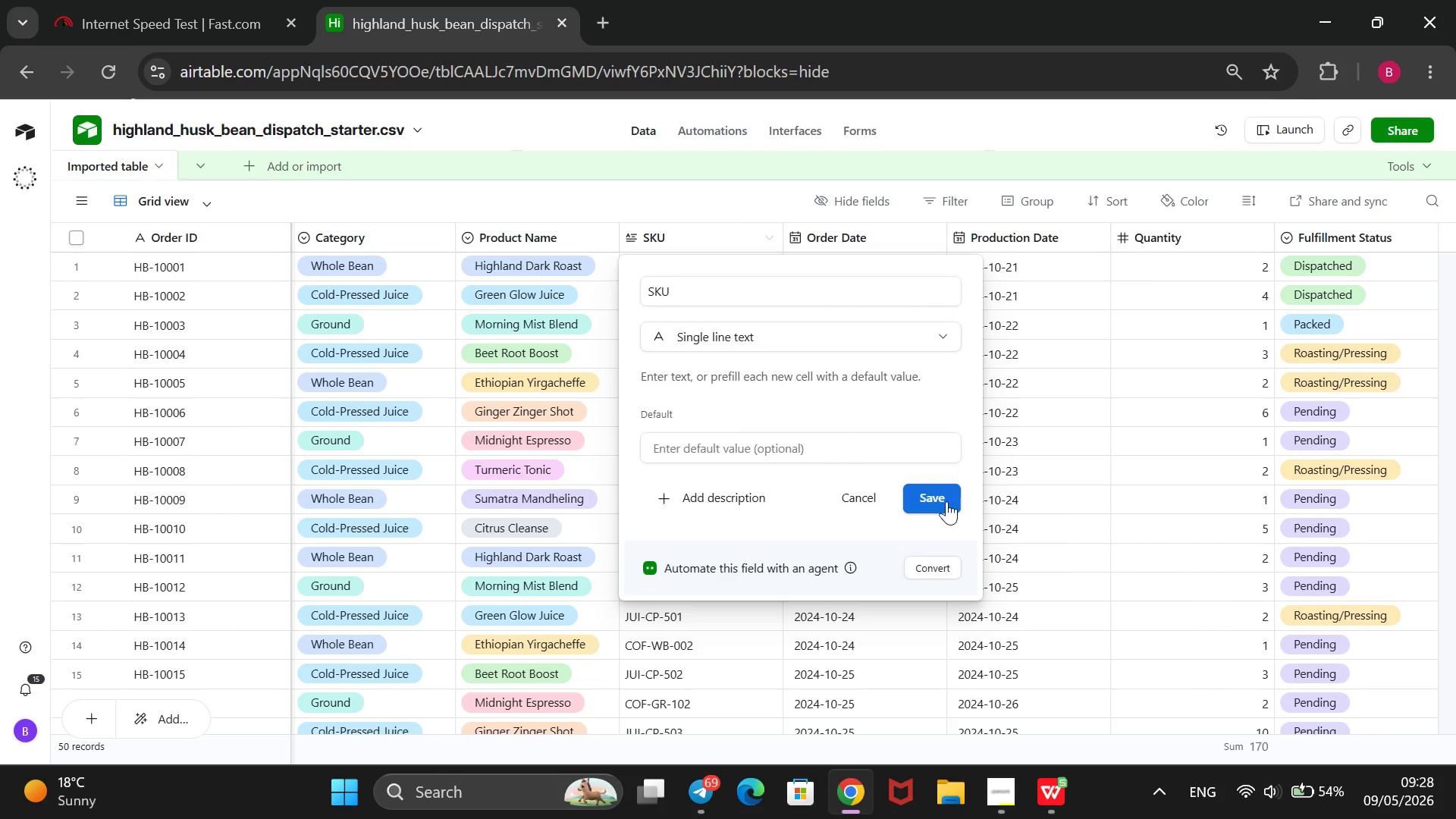 
left_click([940, 499])
 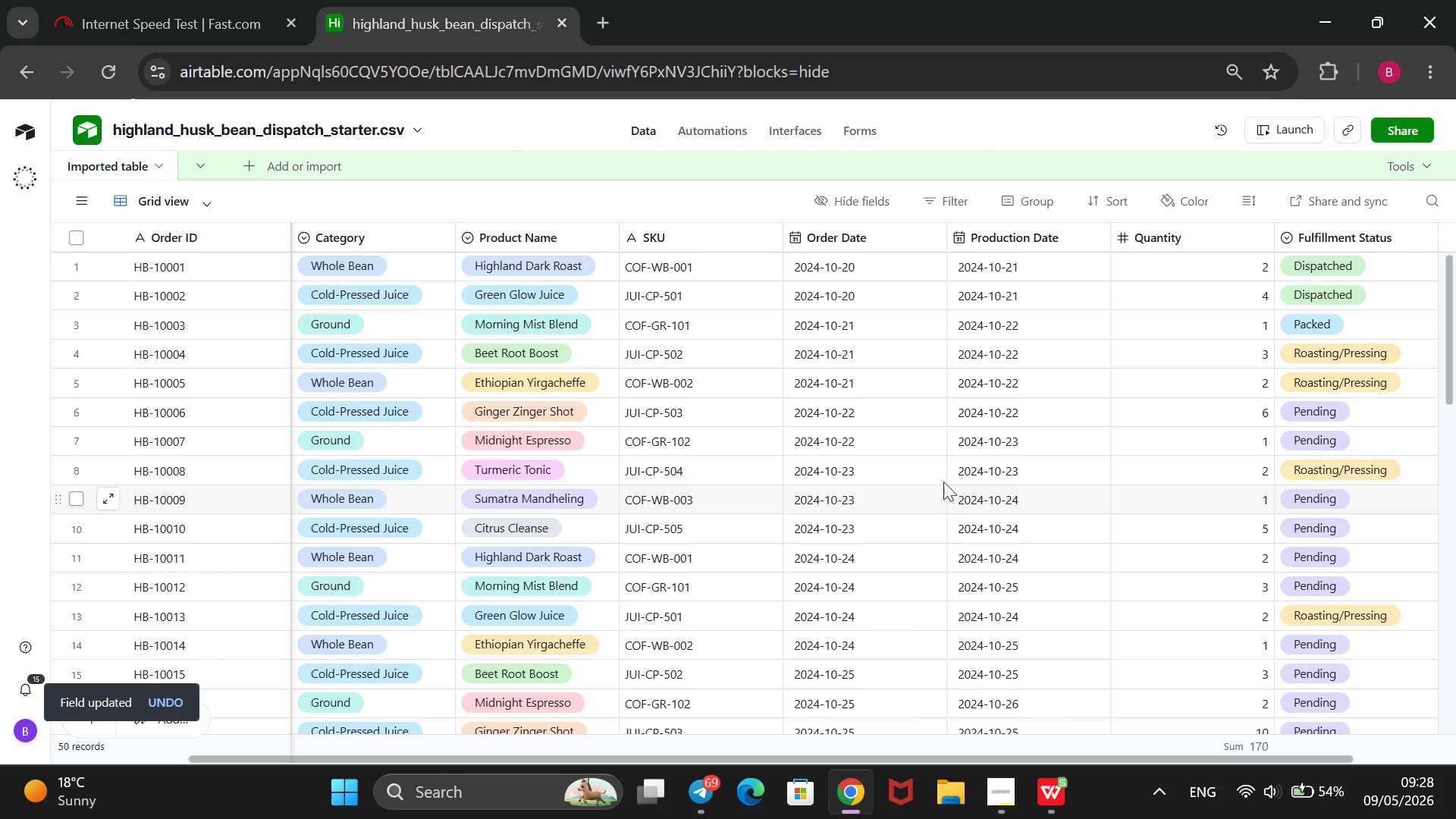 
wait(13.36)
 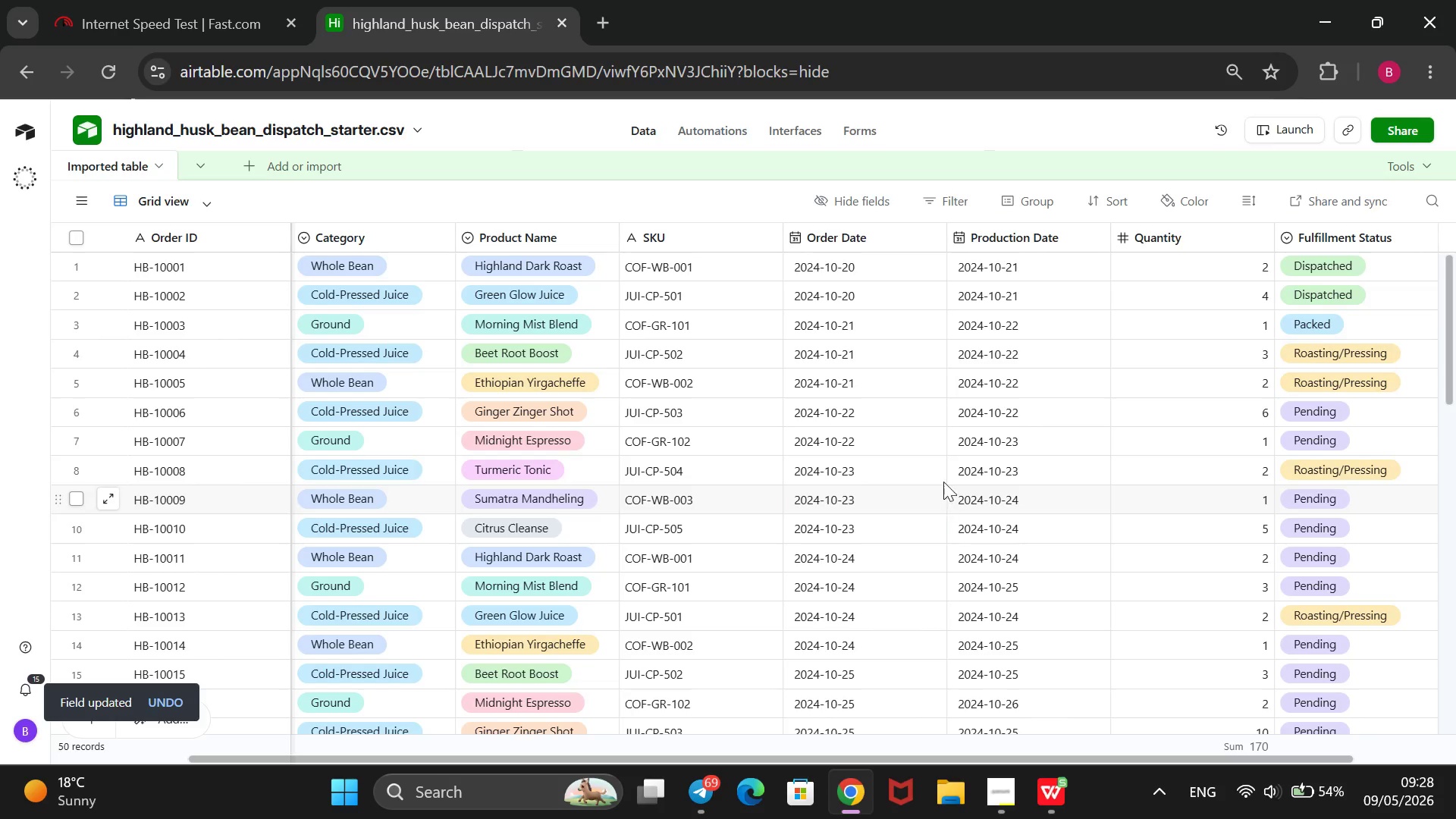 
scroll: coordinate [1320, 260], scroll_direction: down, amount: 3.0
 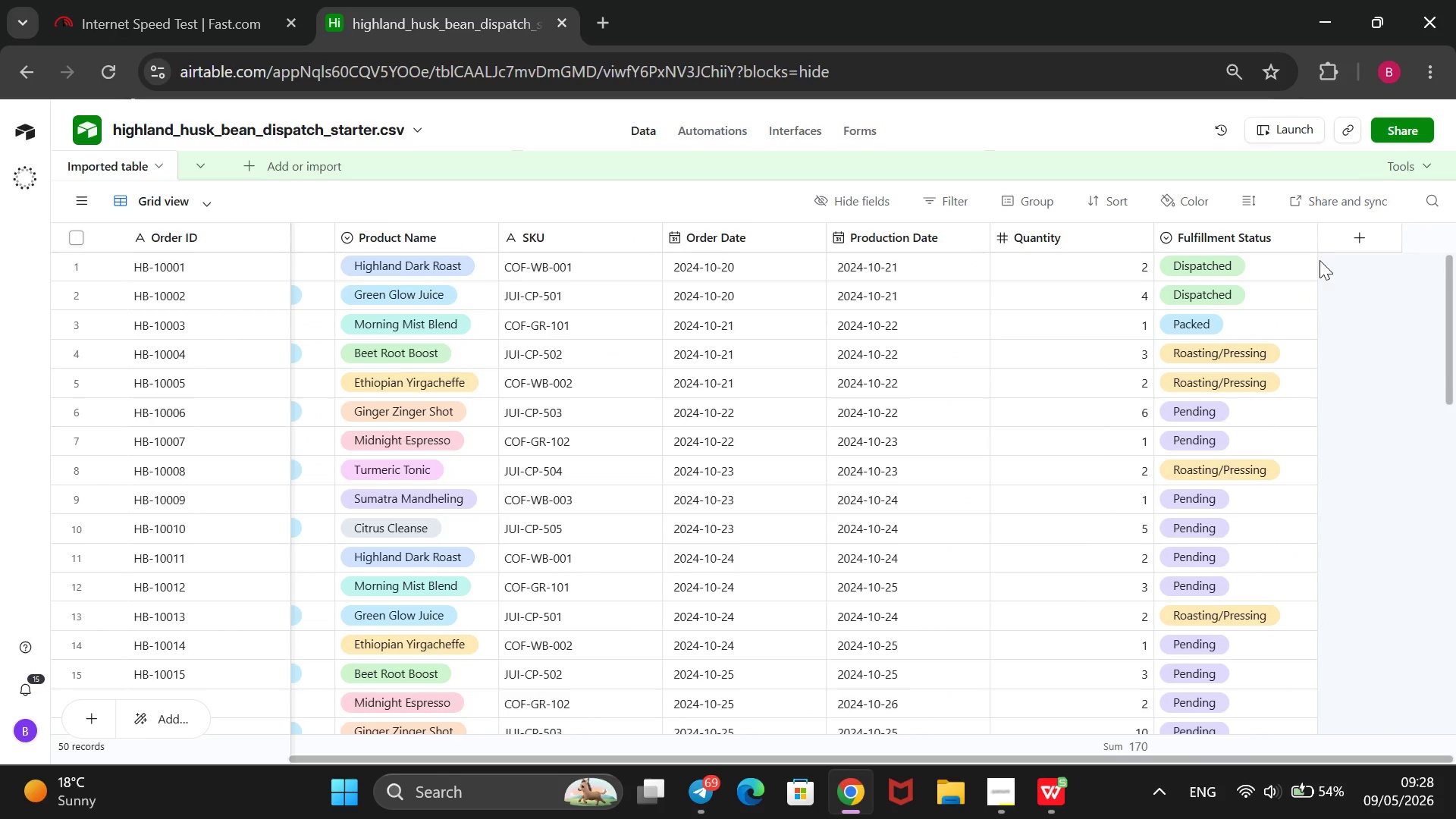 
wait(13.57)
 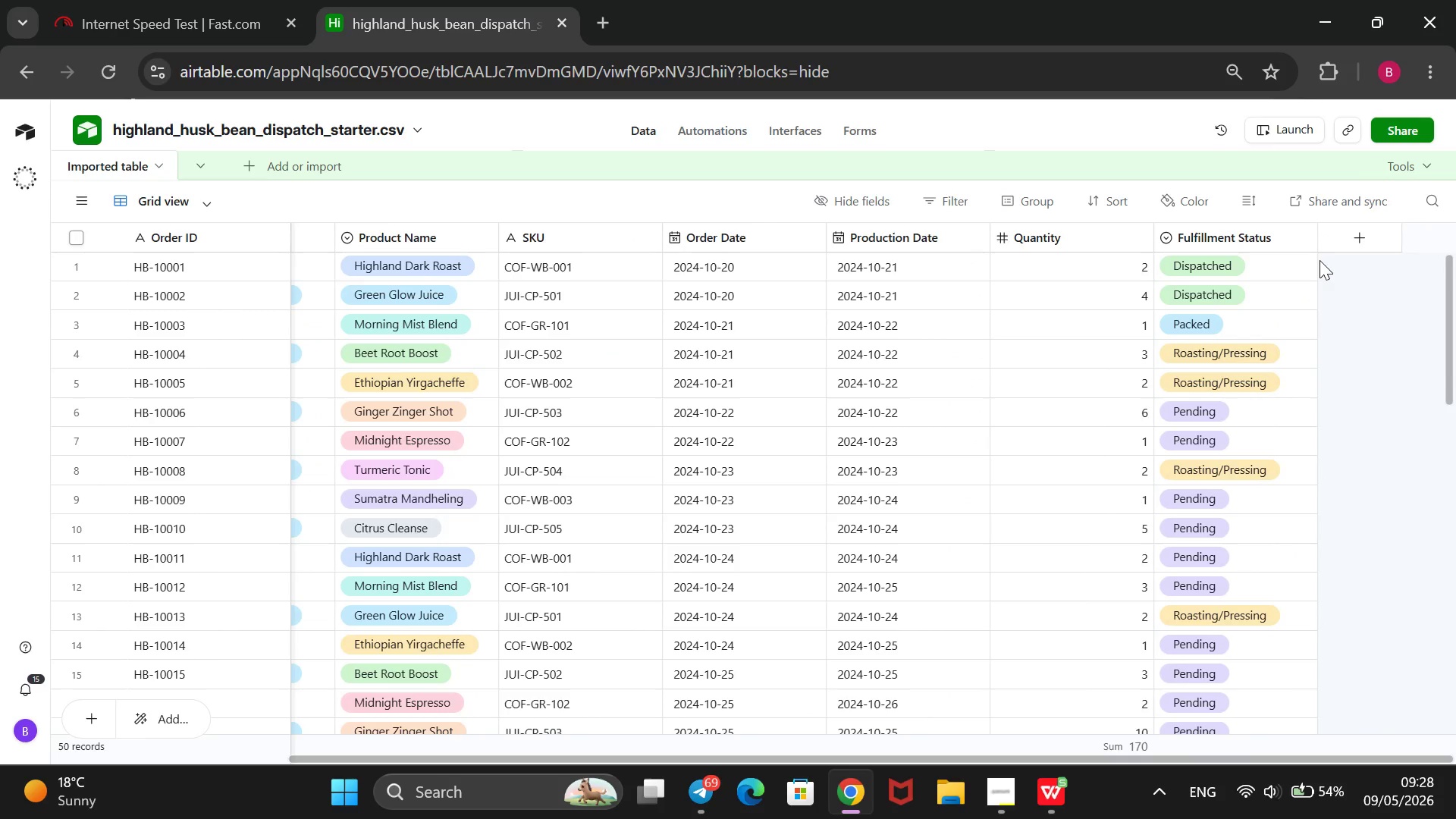 
scroll: coordinate [1320, 260], scroll_direction: up, amount: 5.0
 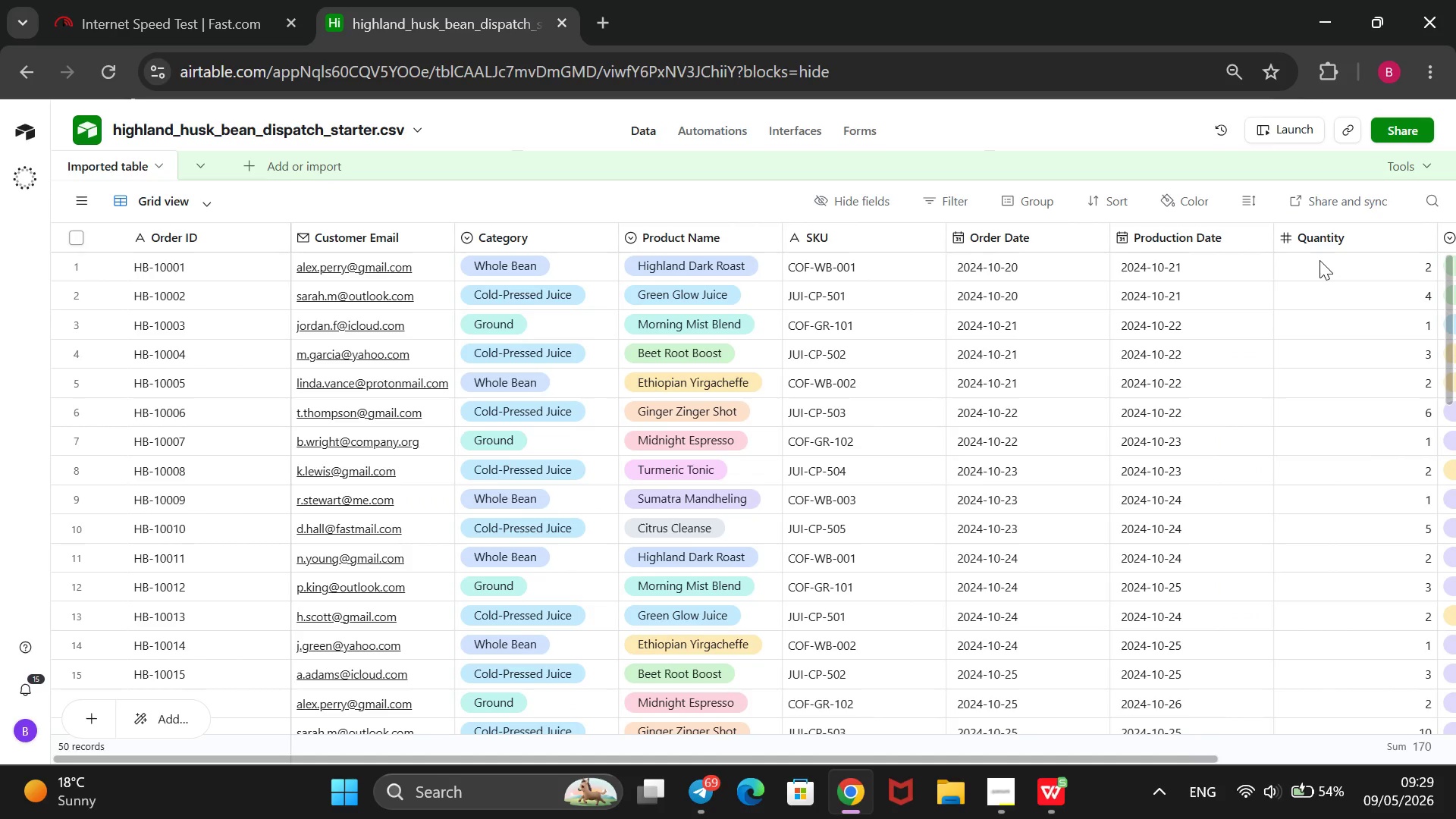 
wait(26.08)
 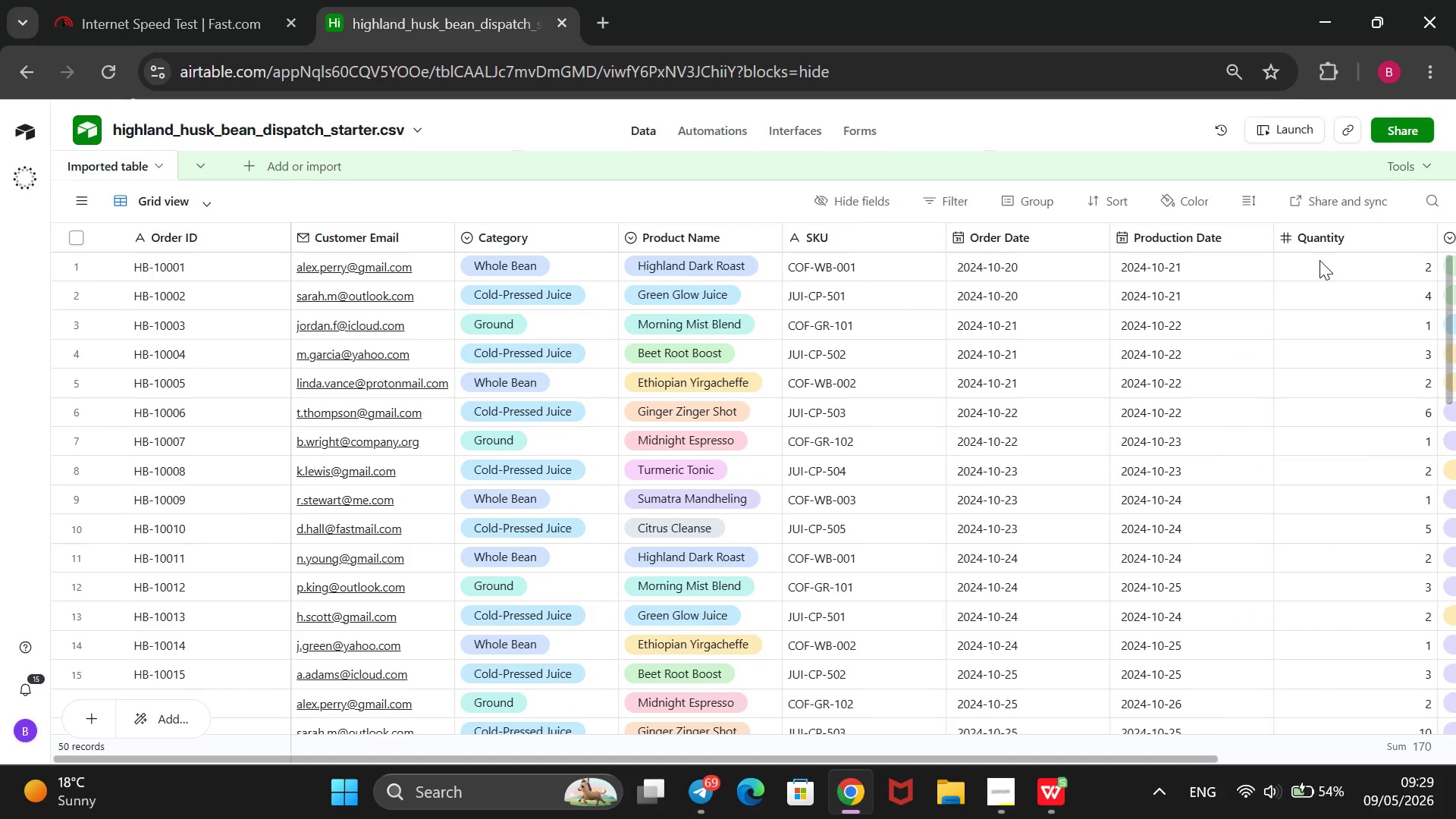 
scroll: coordinate [997, 318], scroll_direction: up, amount: 5.0
 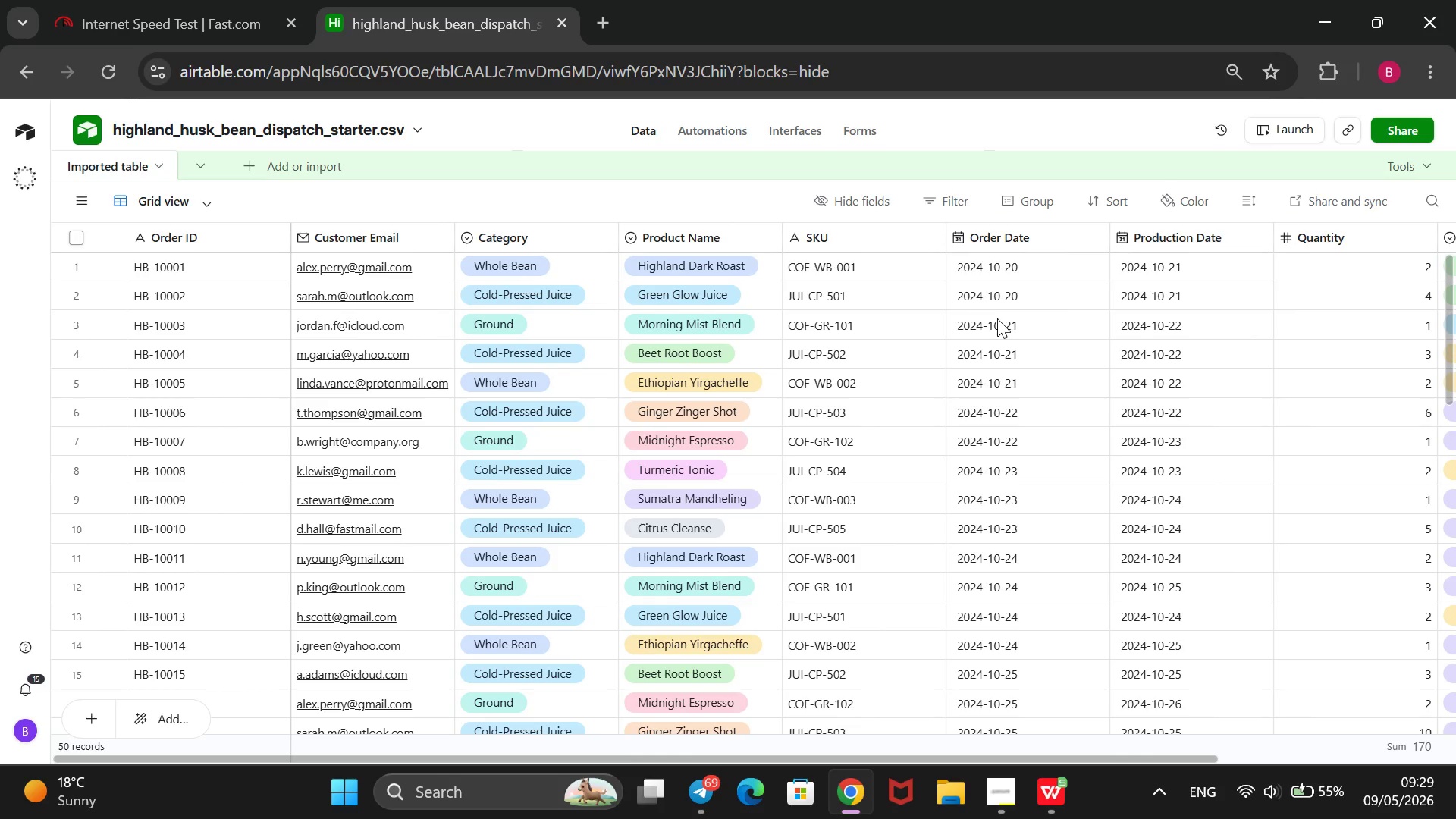 
scroll: coordinate [997, 318], scroll_direction: down, amount: 1.0
 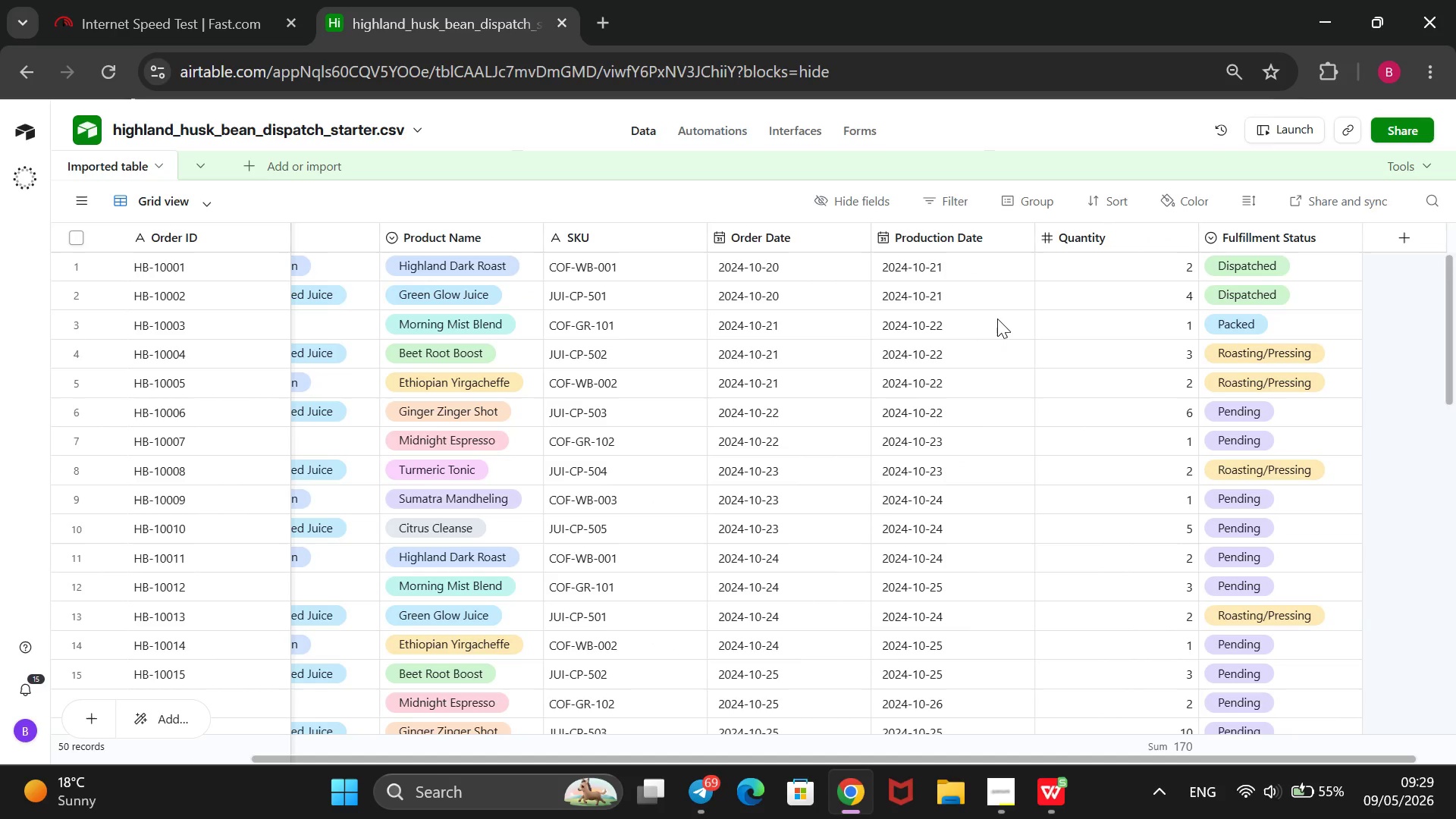 
scroll: coordinate [997, 318], scroll_direction: up, amount: 5.0
 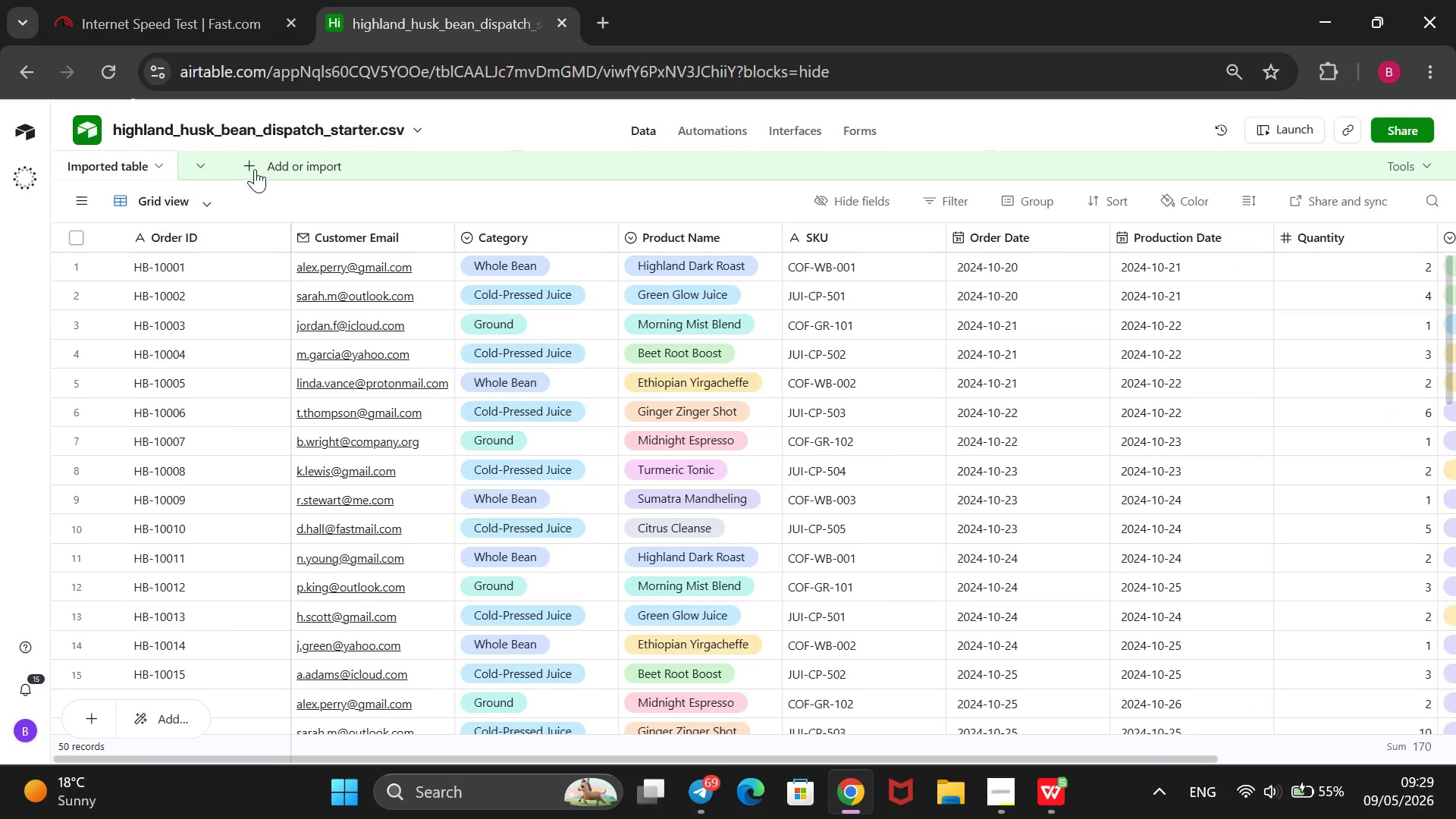 
right_click([152, 158])
 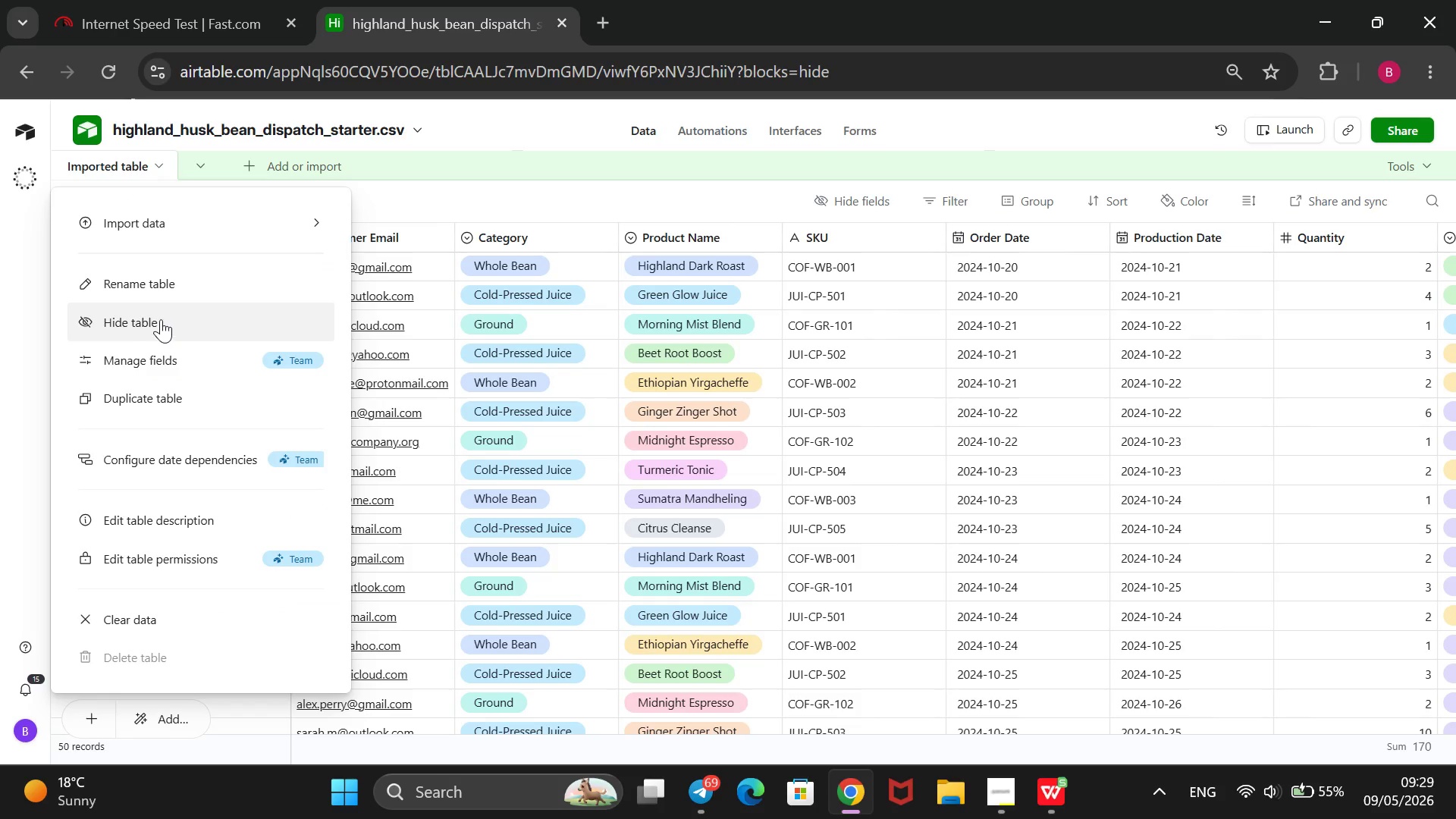 
left_click([177, 293])
 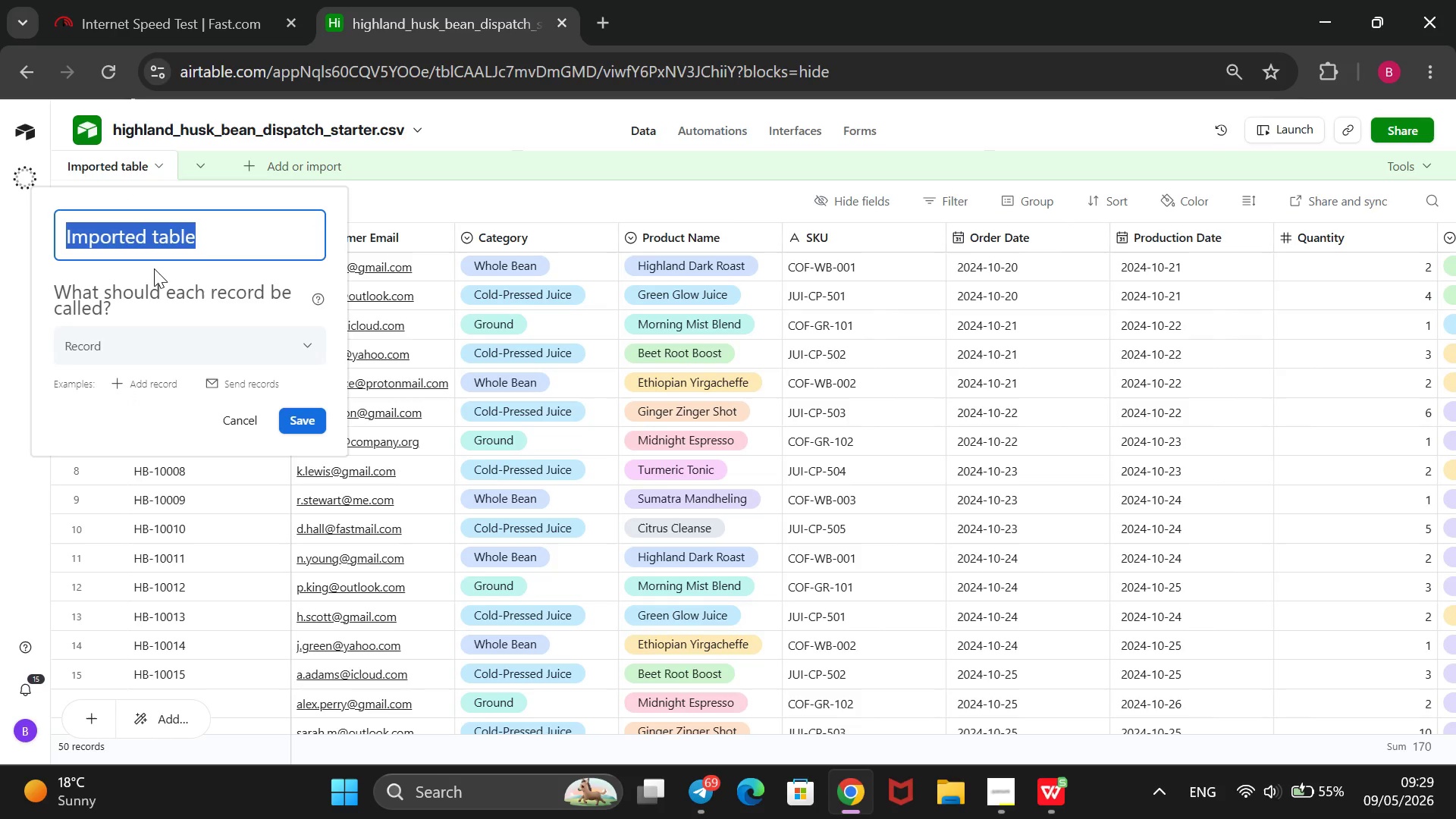 
type(Orders)
 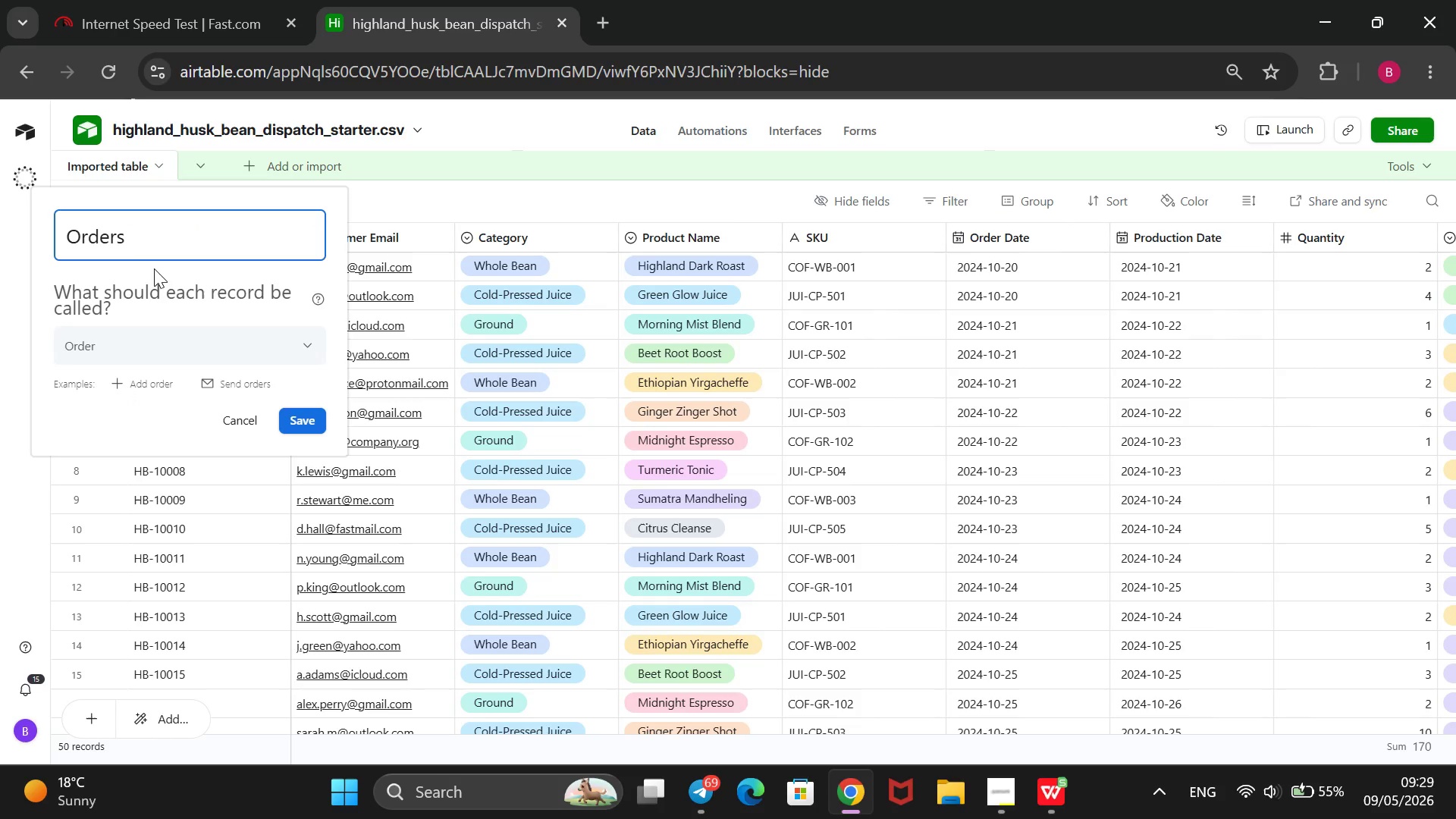 
key(Enter)
 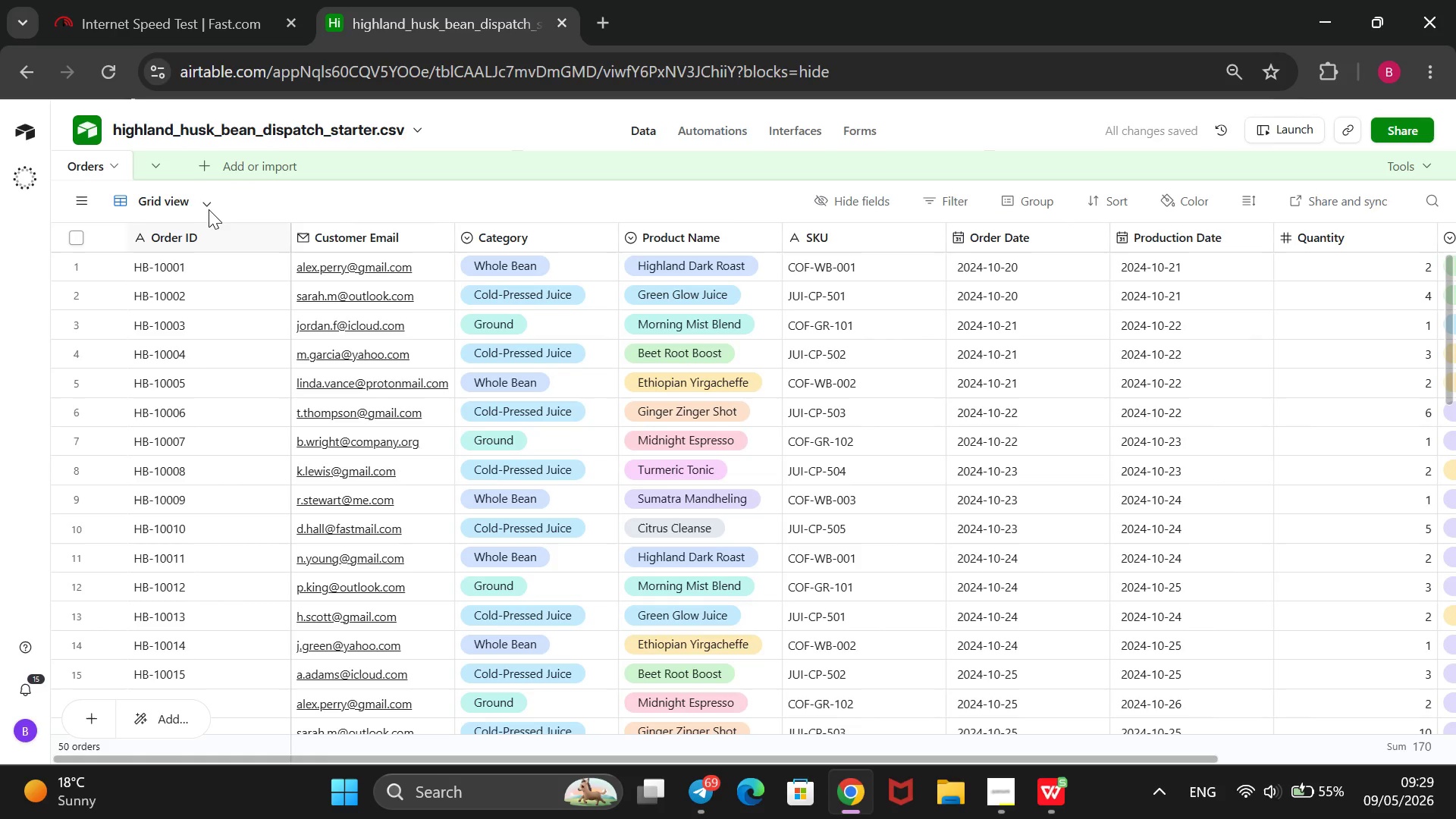 
left_click([203, 159])
 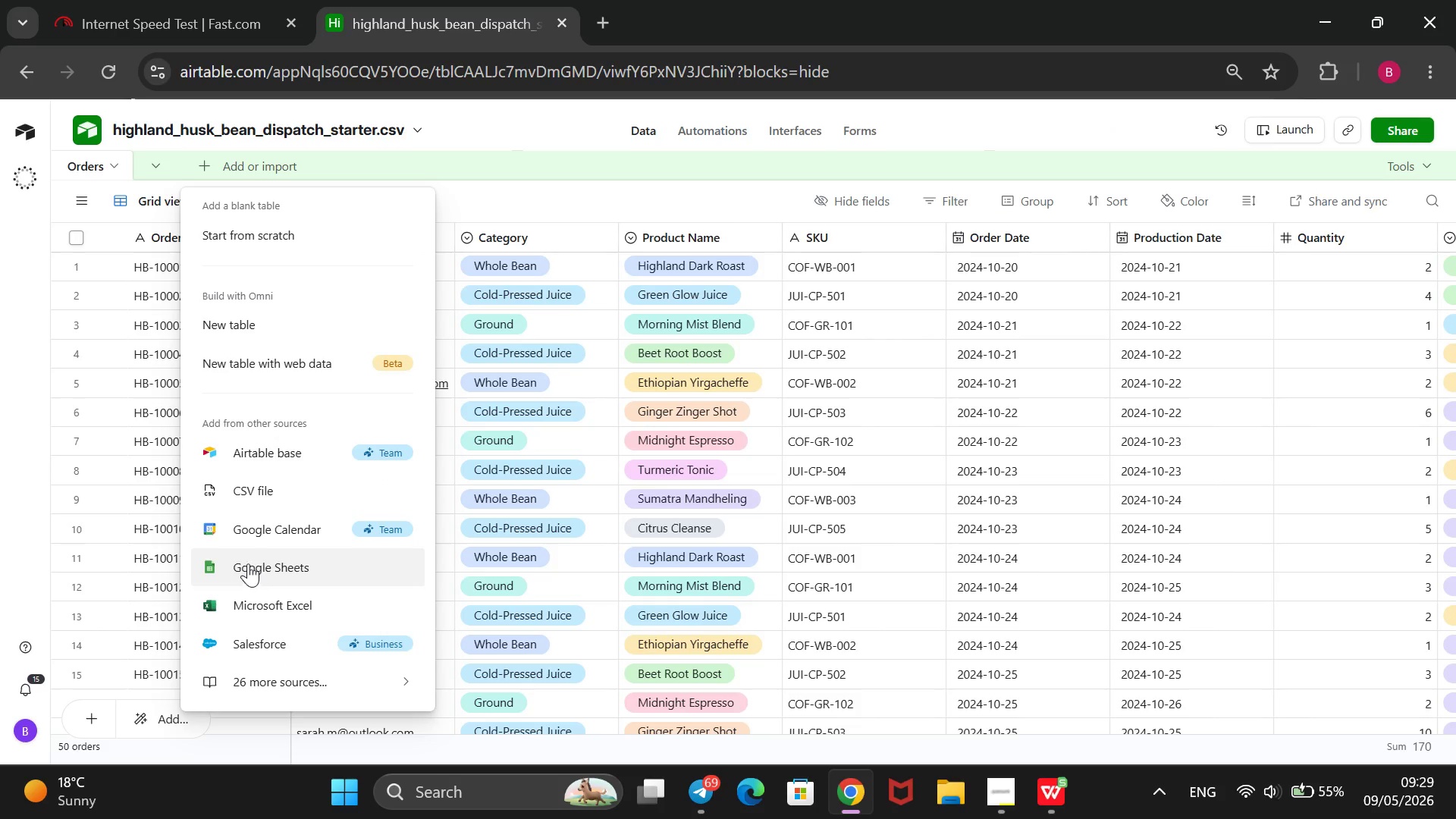 
wait(6.23)
 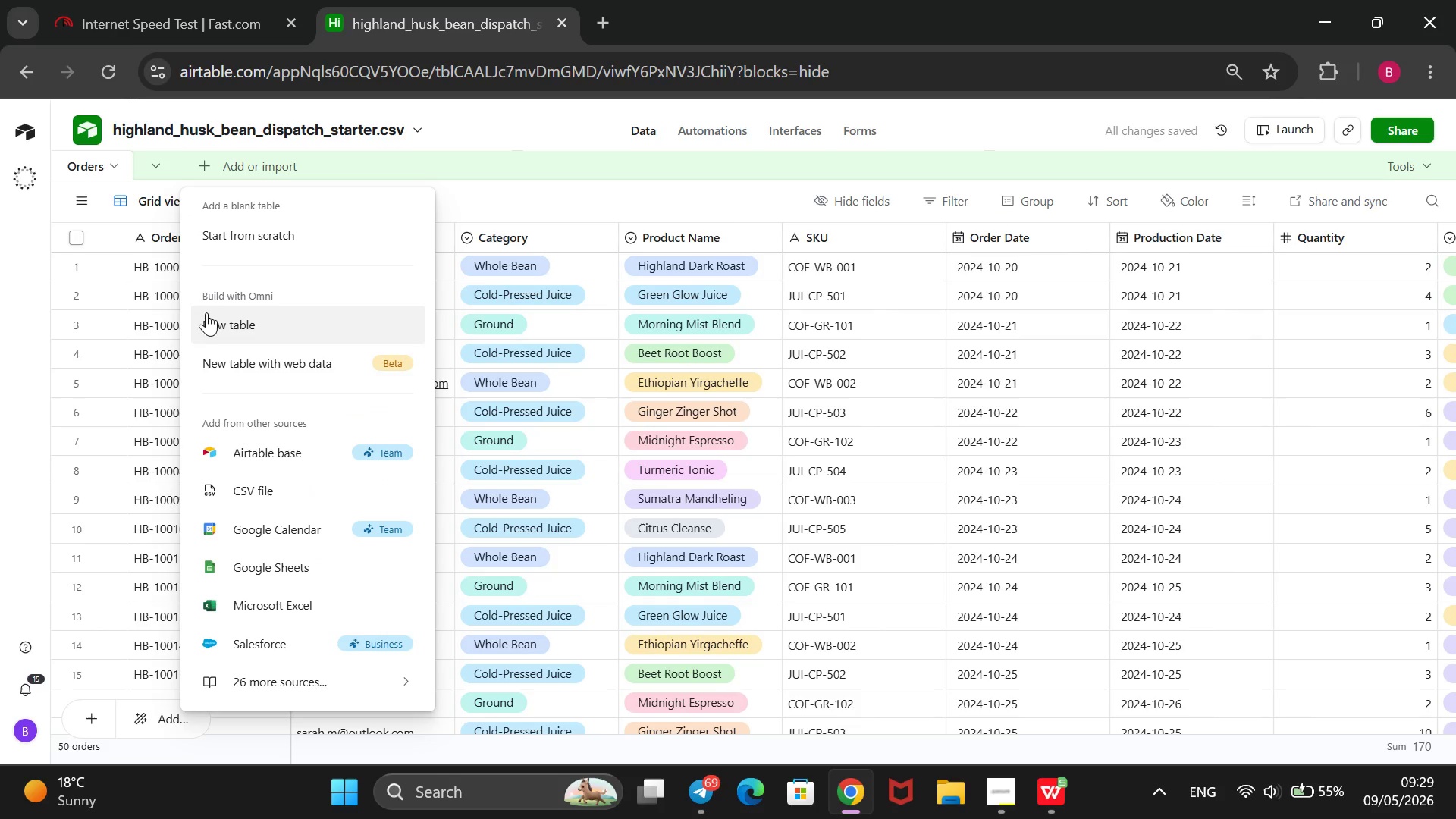 
left_click([297, 224])
 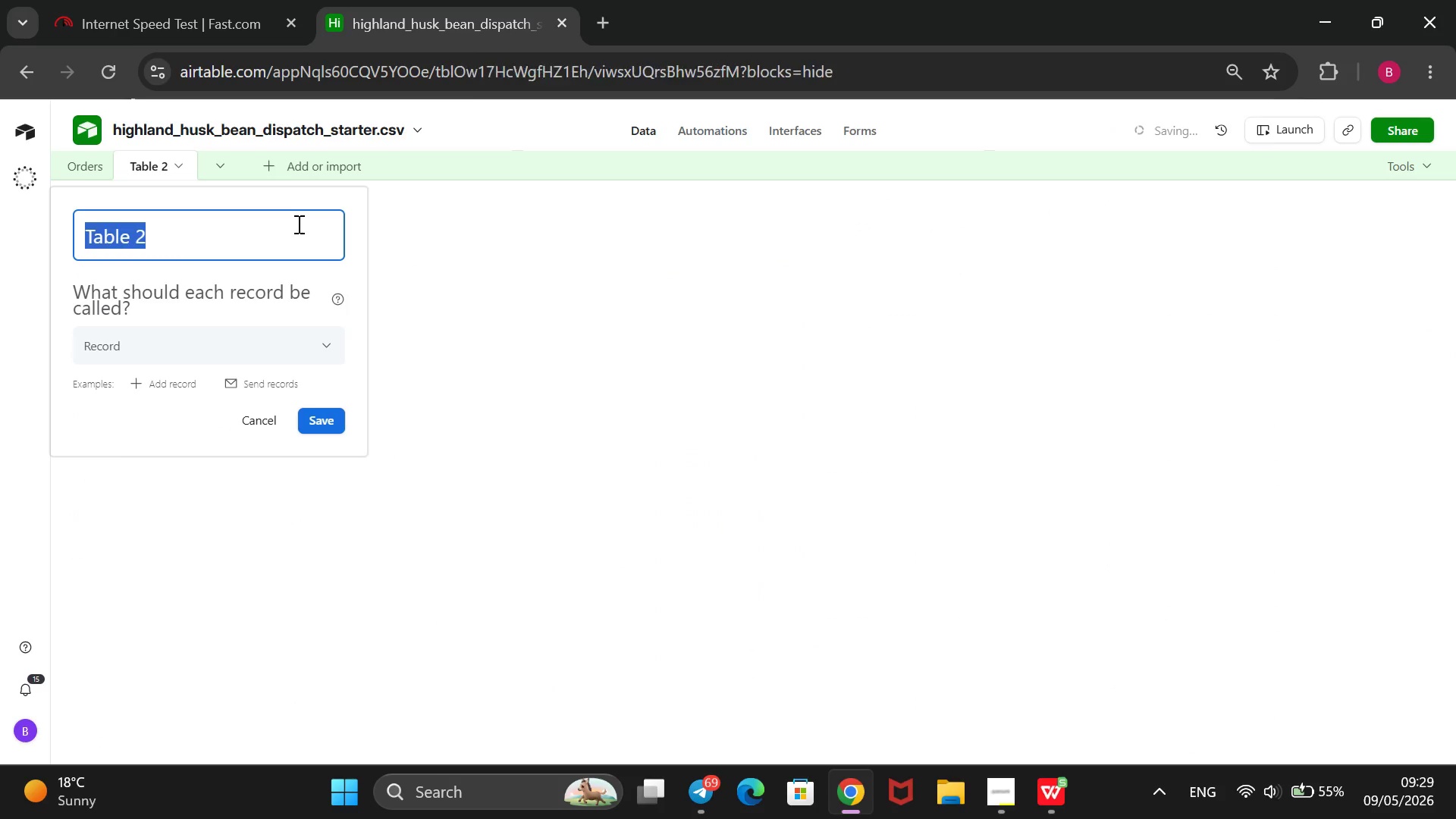 
type(CatalogProducts)
 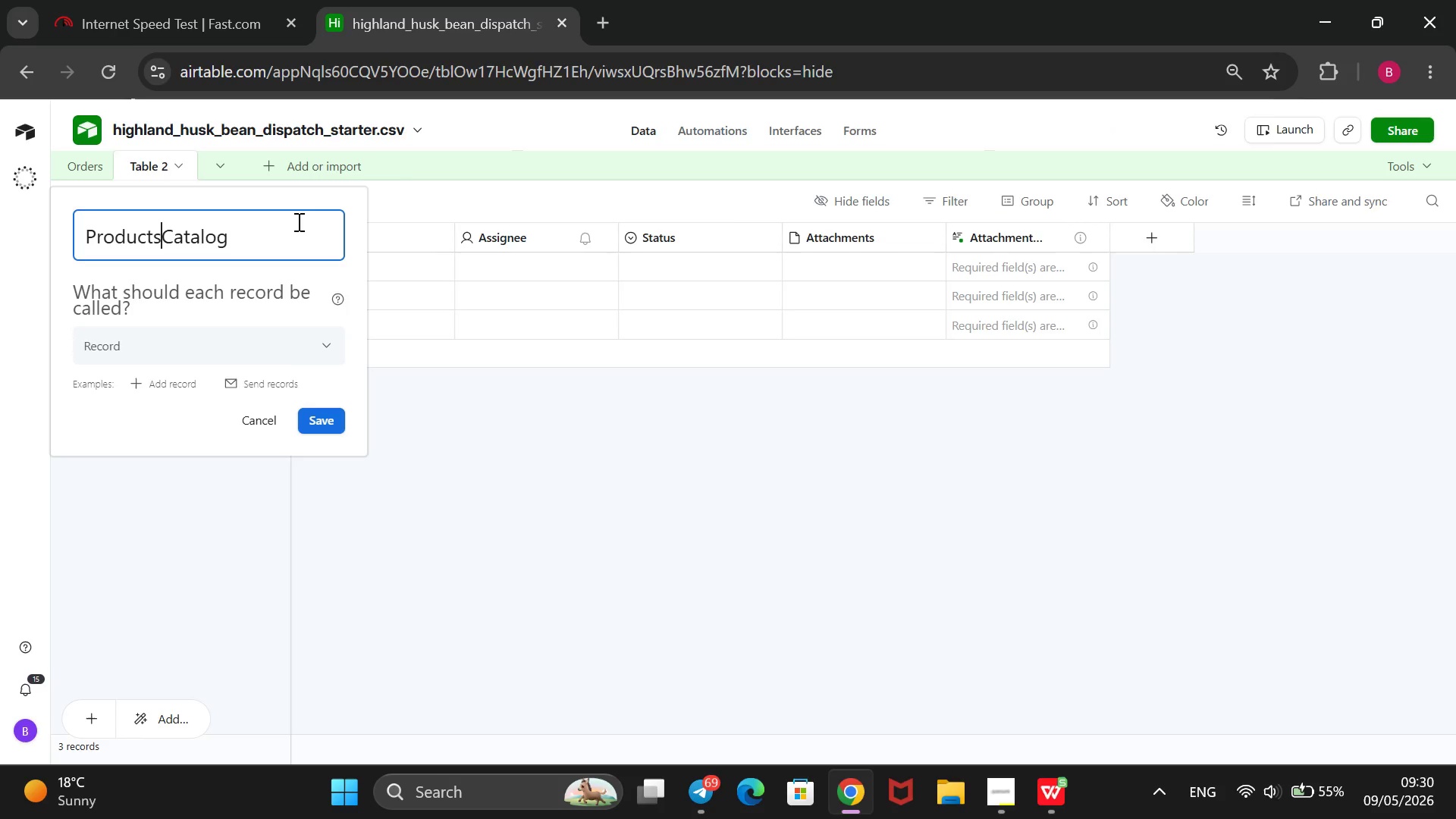 
hold_key(key=ArrowLeft, duration=0.95)
 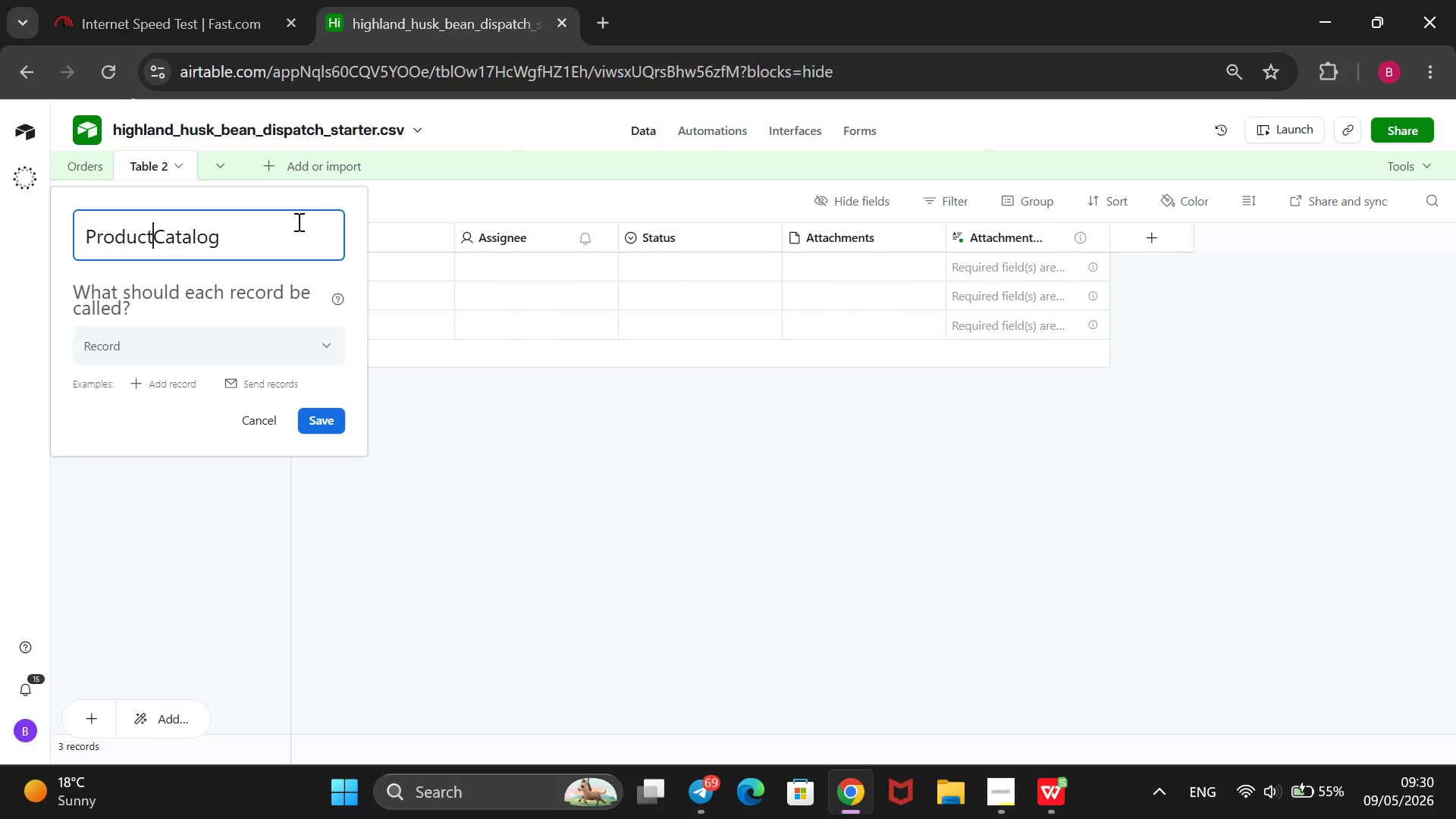 
key(Enter)
 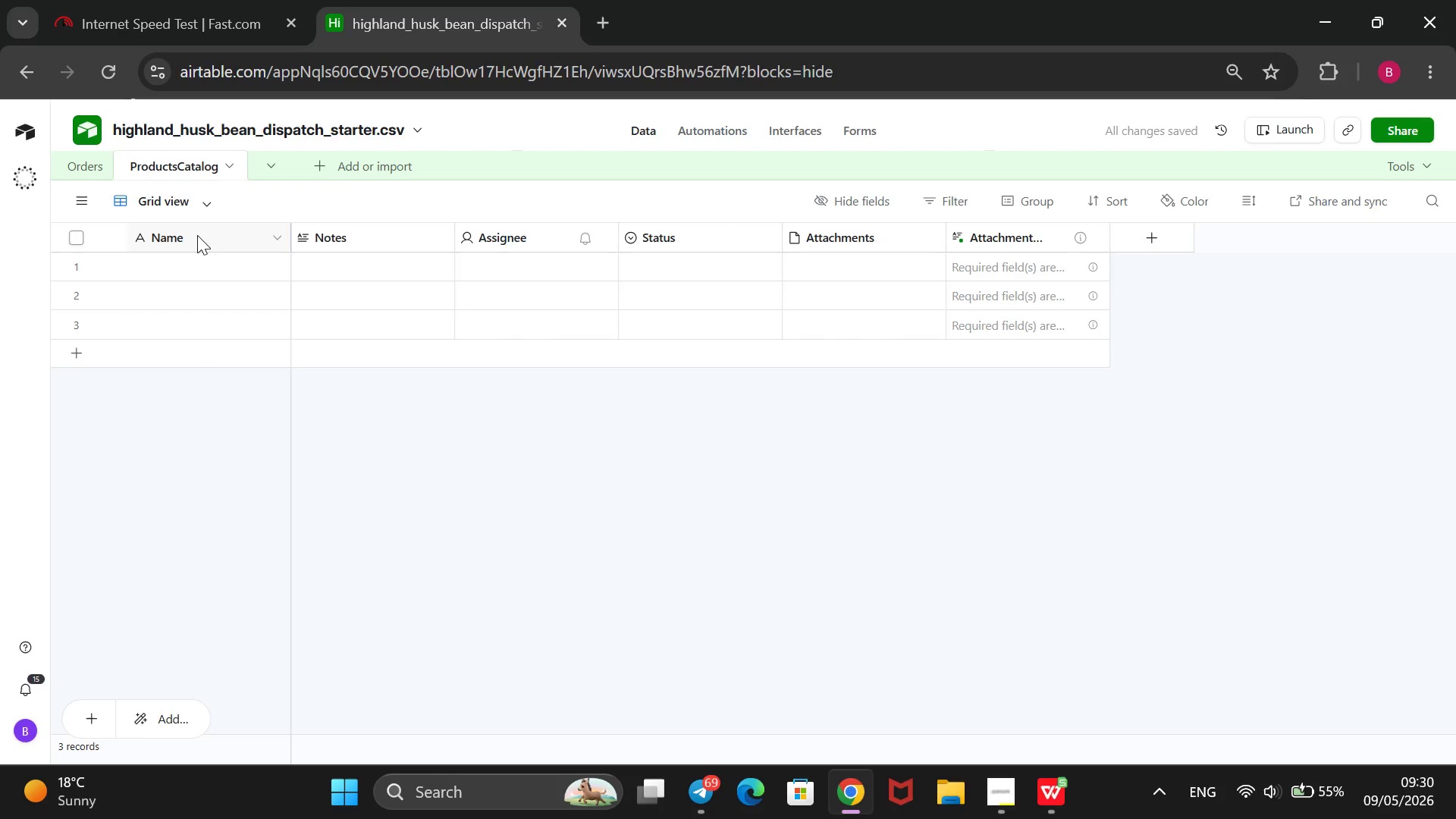 
left_click([84, 360])
 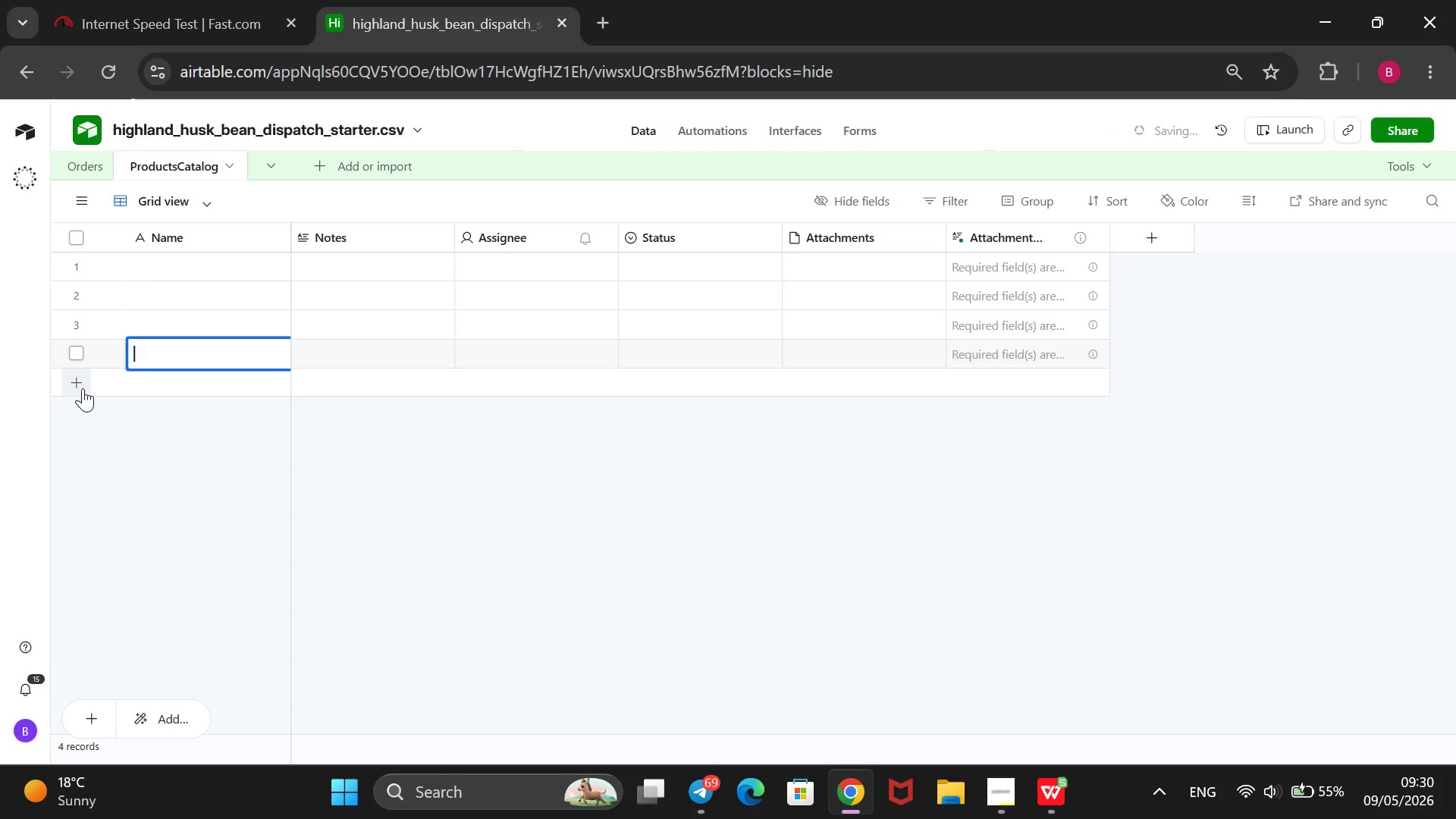 
left_click([83, 388])
 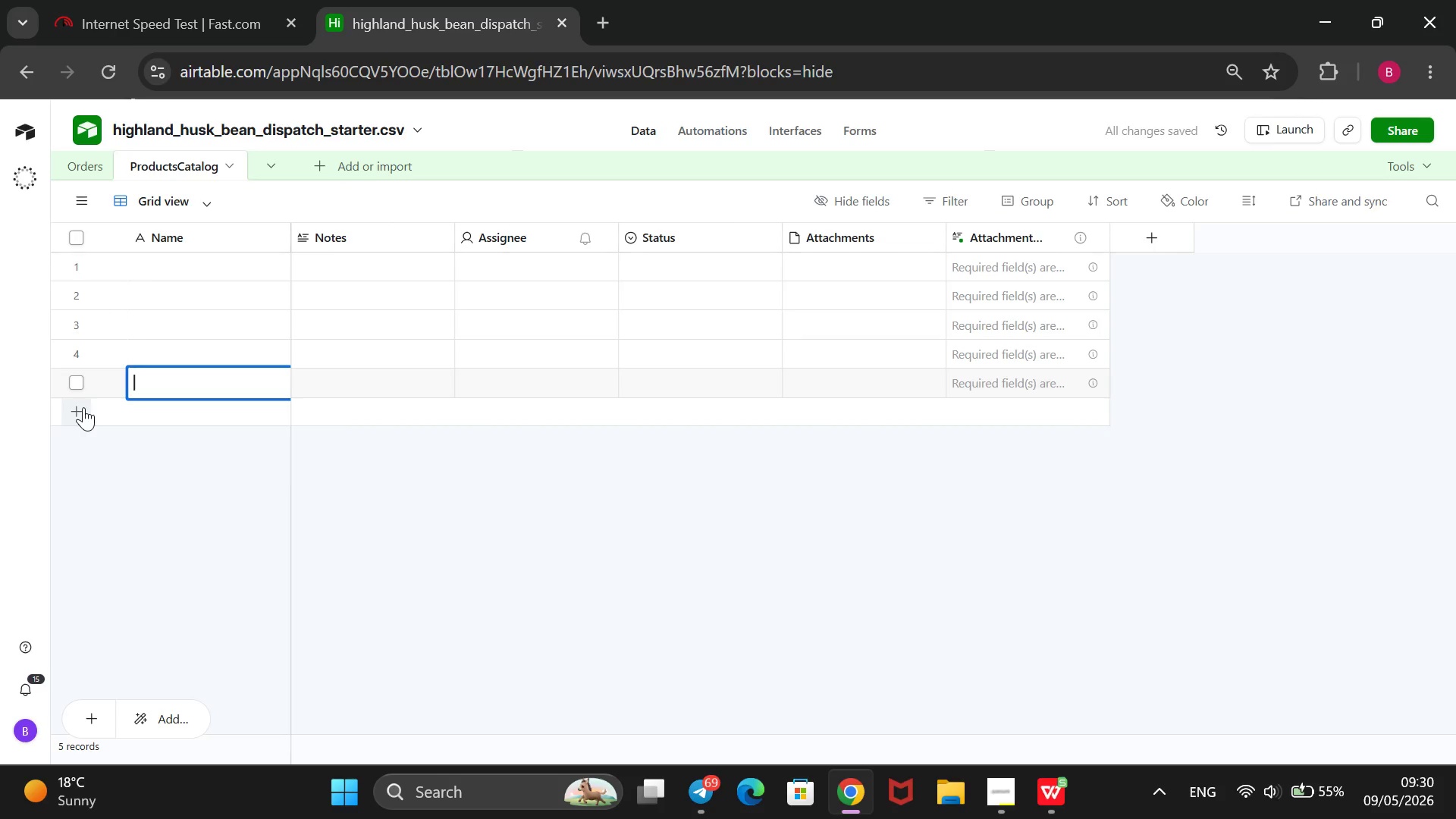 
left_click([83, 407])
 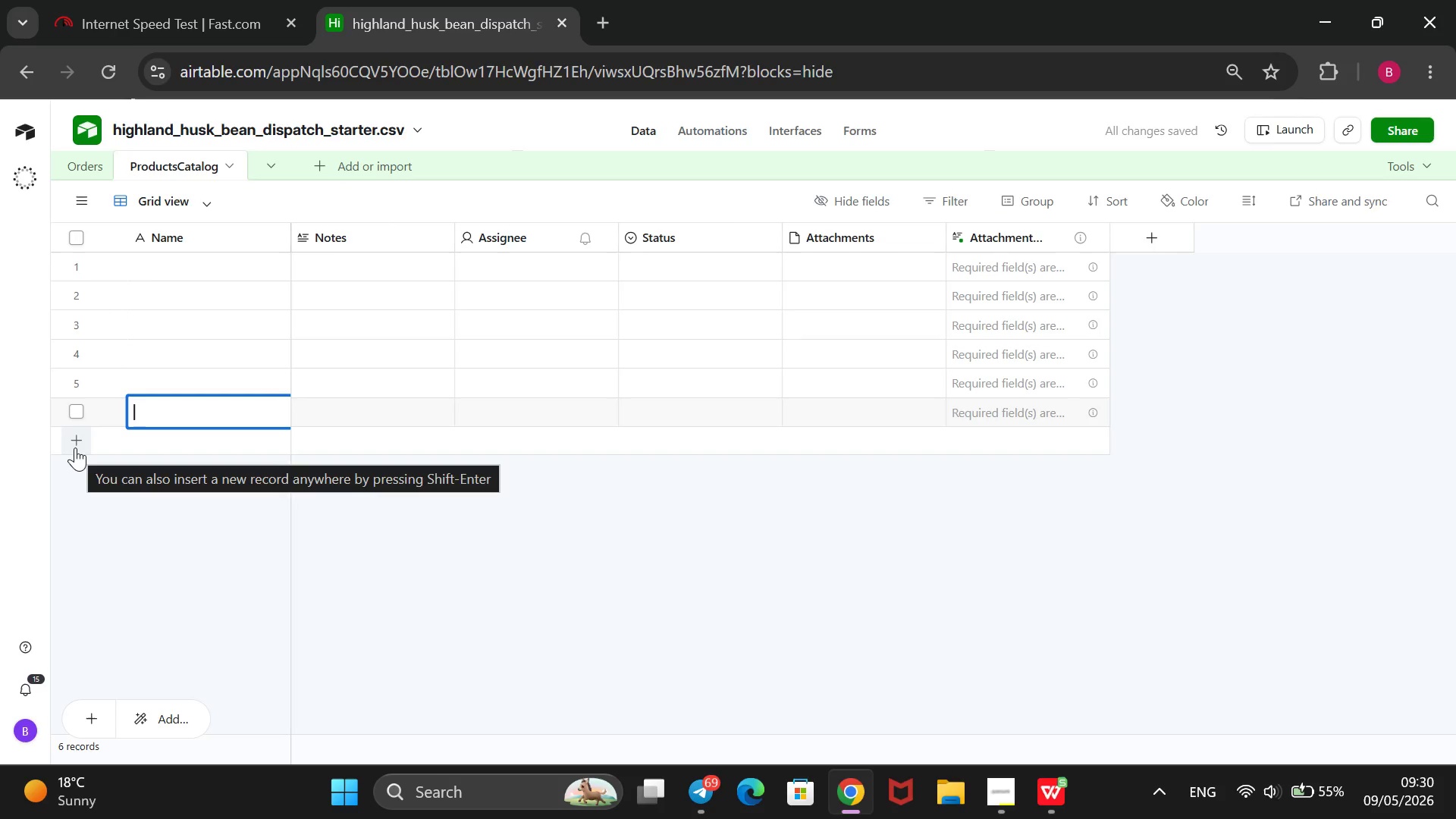 
left_click([75, 447])
 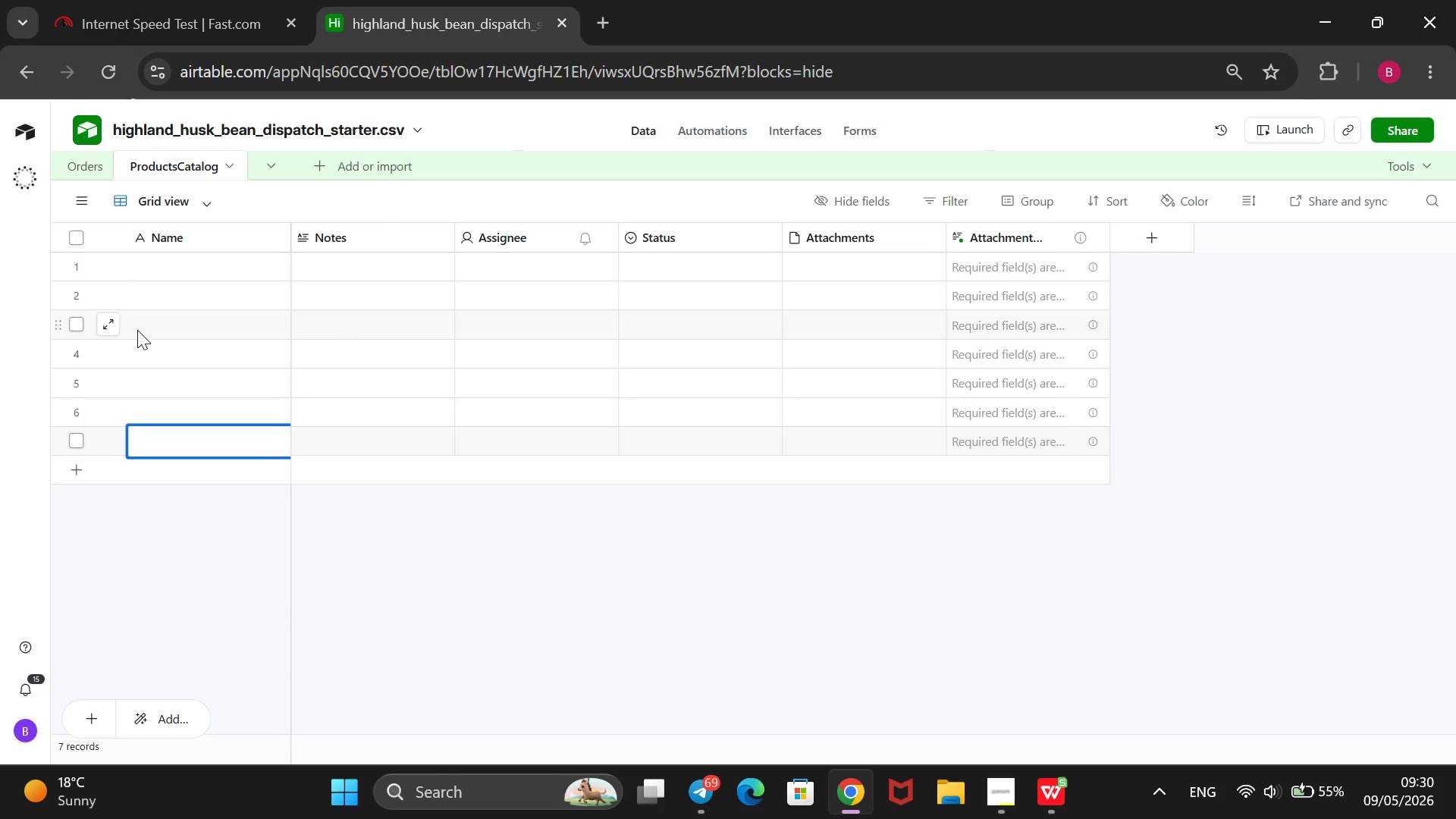 
wait(12.08)
 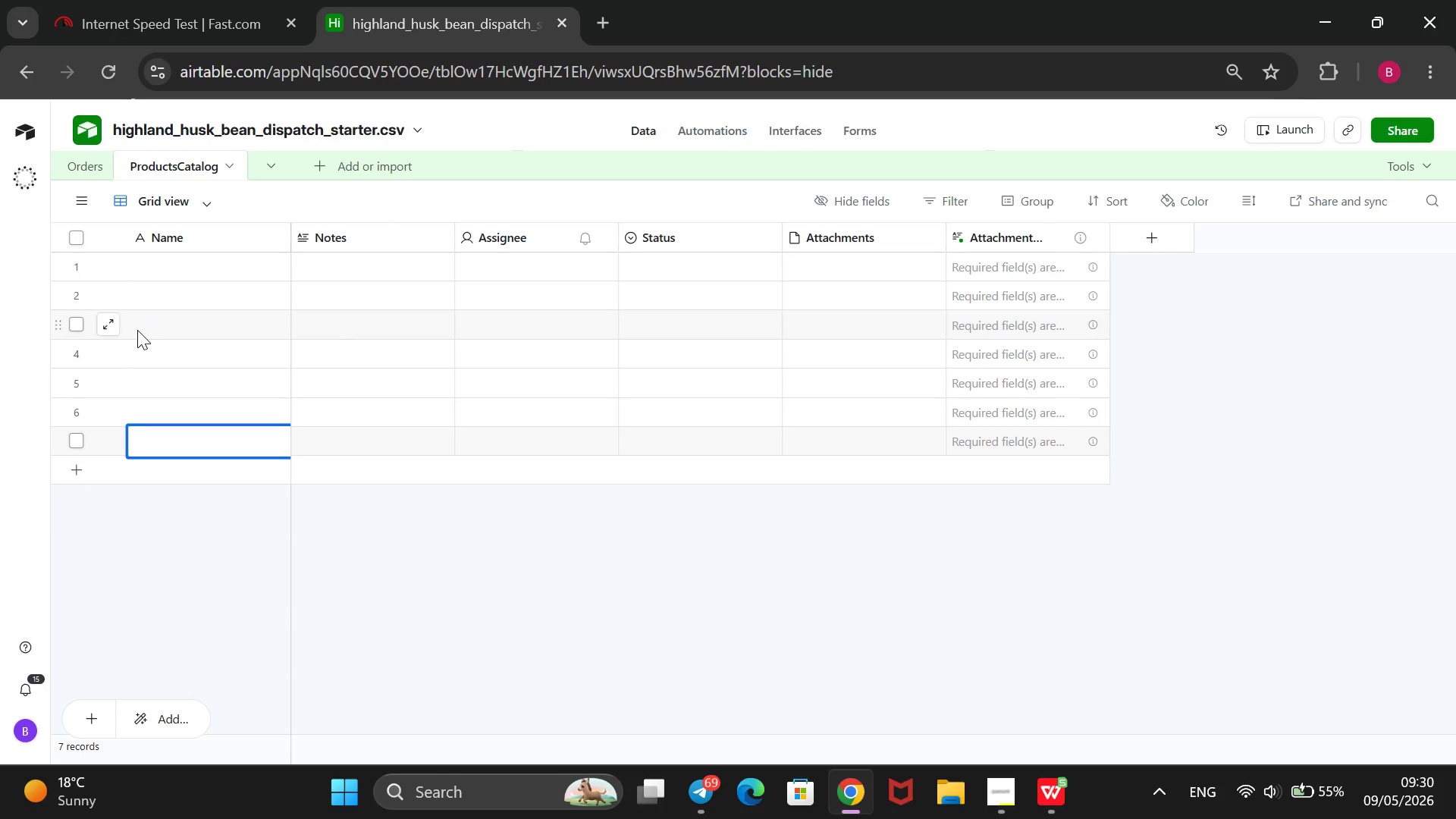 
left_click([74, 466])
 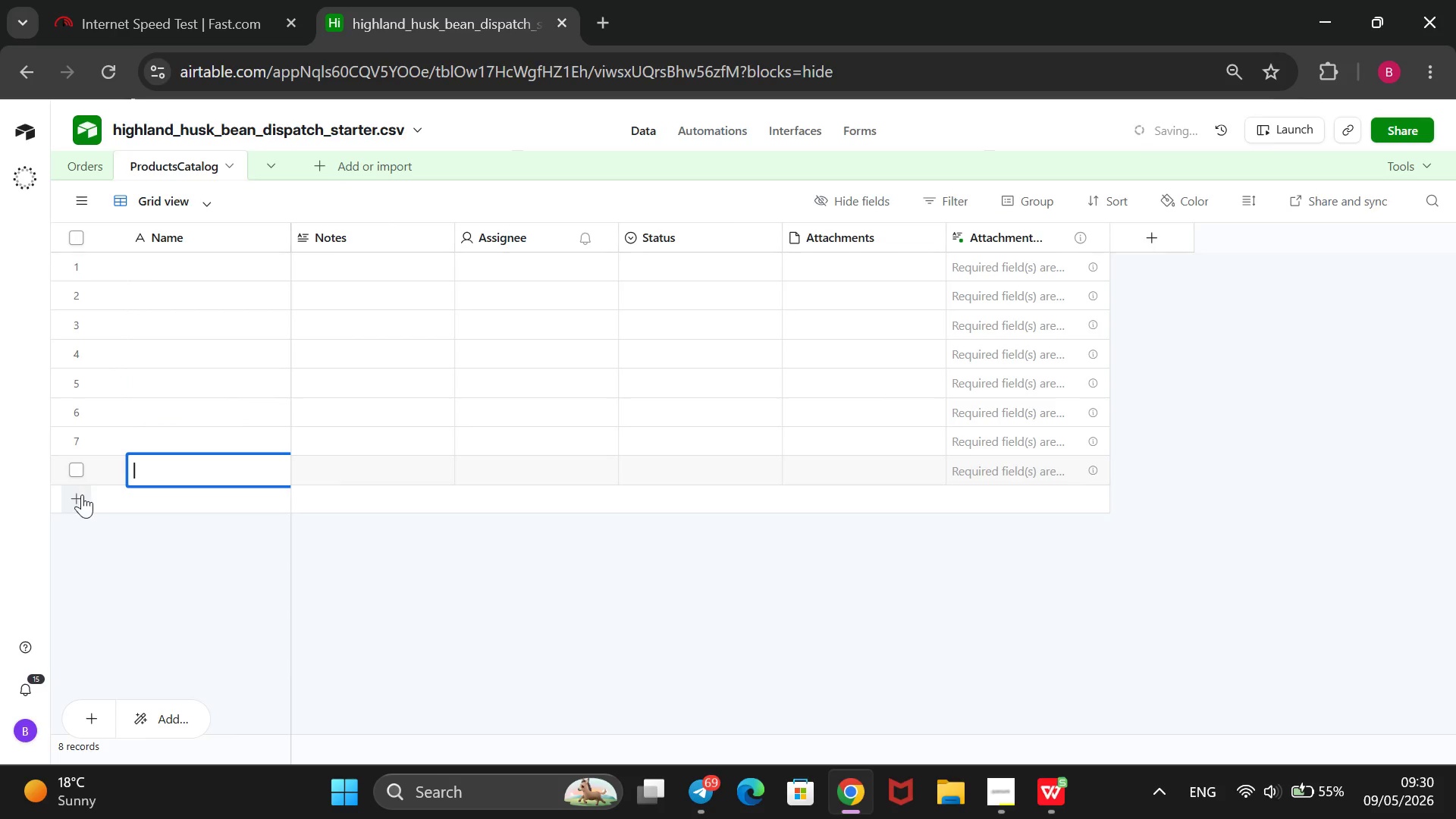 
left_click([82, 494])
 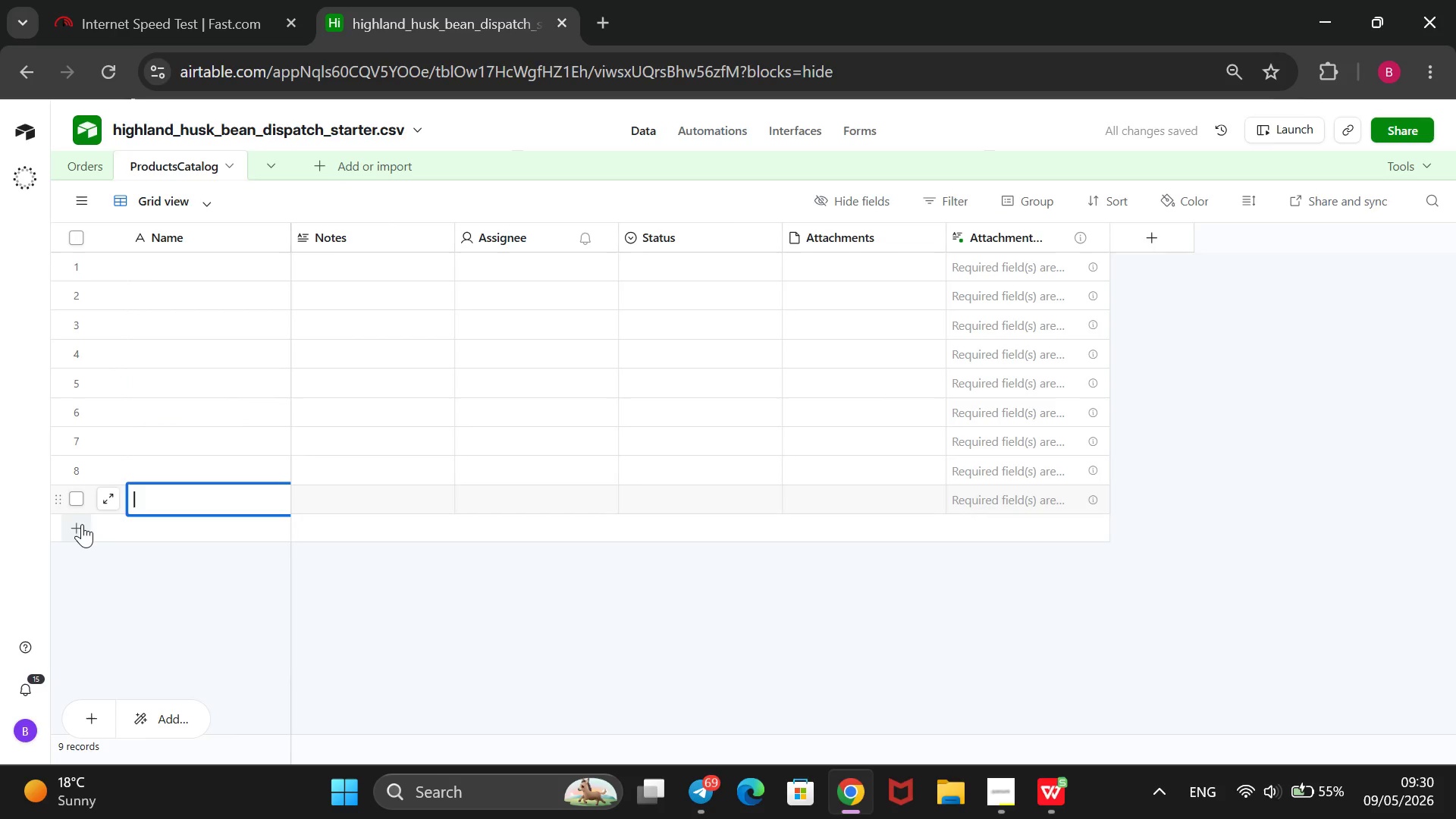 
left_click([82, 524])
 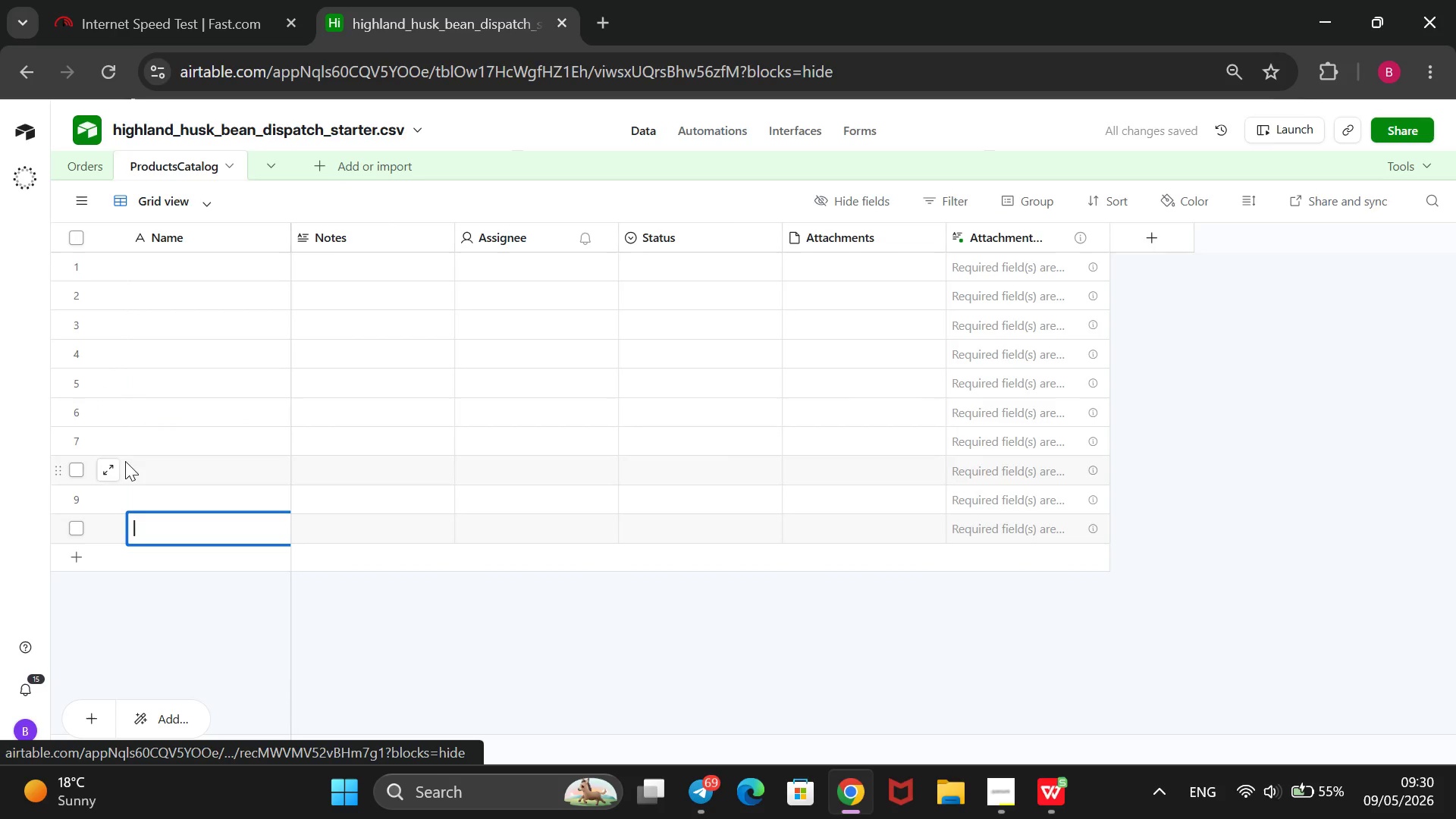 
left_click([186, 257])
 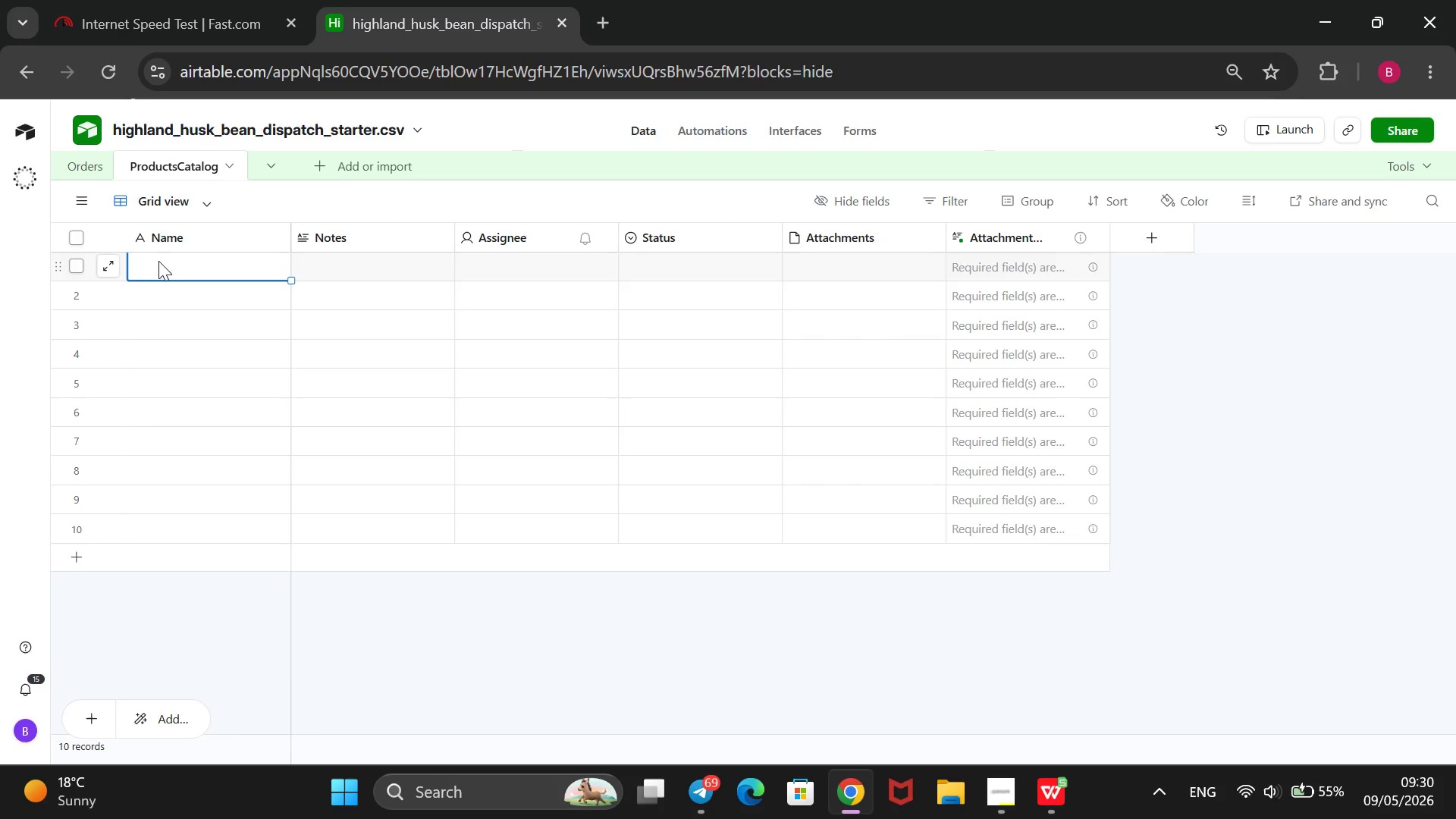 
wait(6.91)
 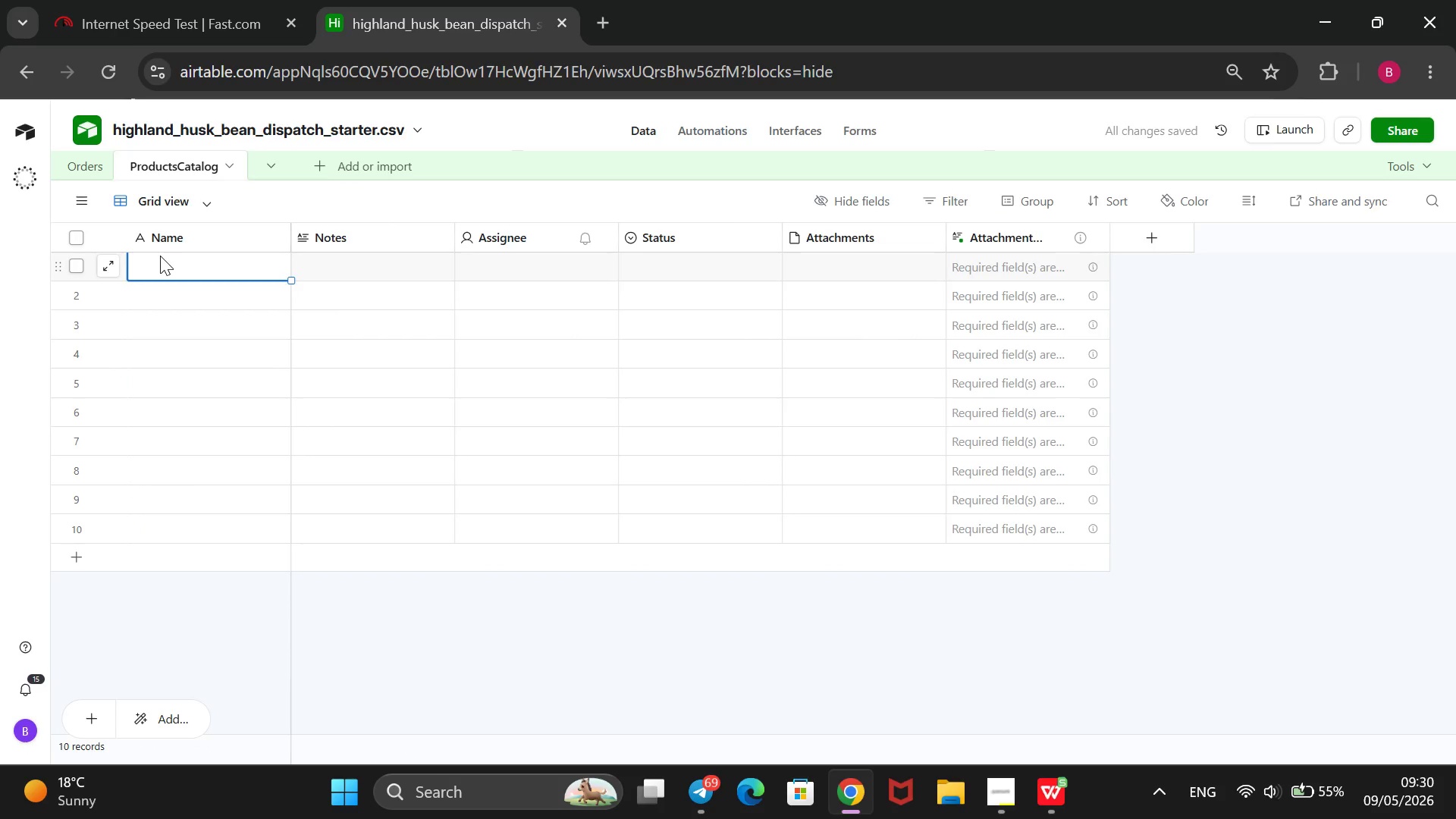 
mouse_move([215, 243])
 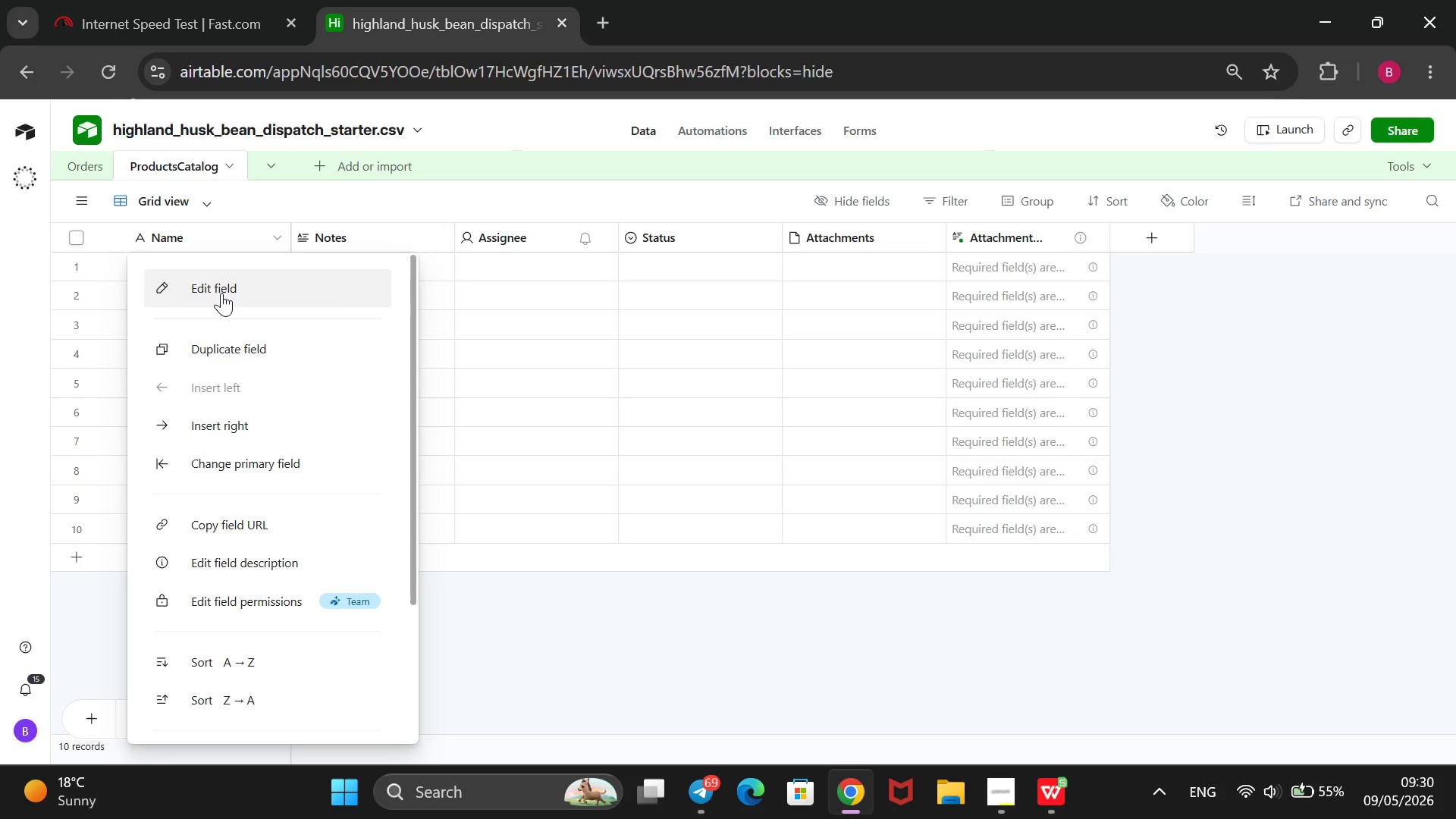 
left_click([221, 293])
 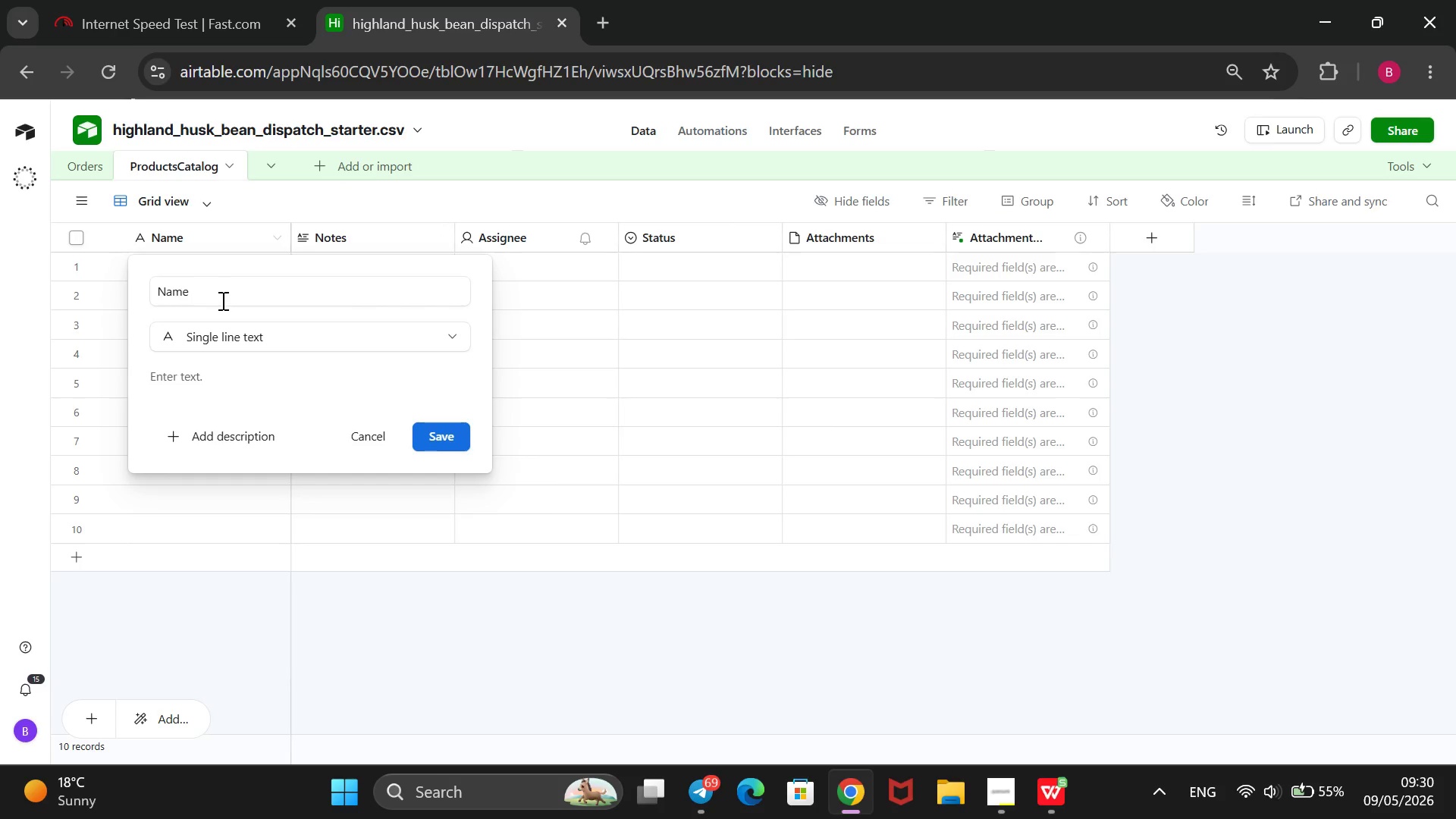 
left_click([228, 331])
 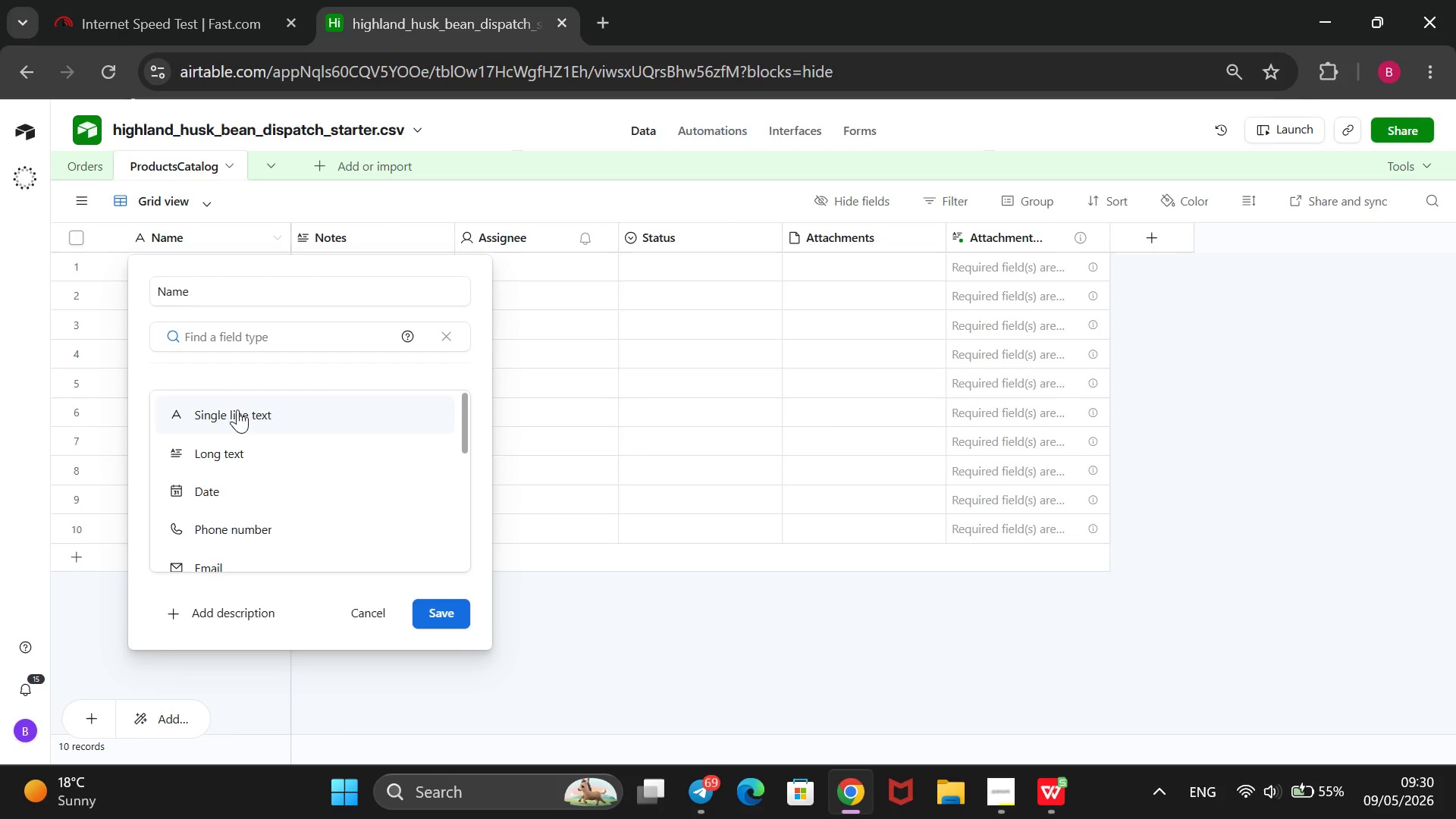 
left_click([240, 408])
 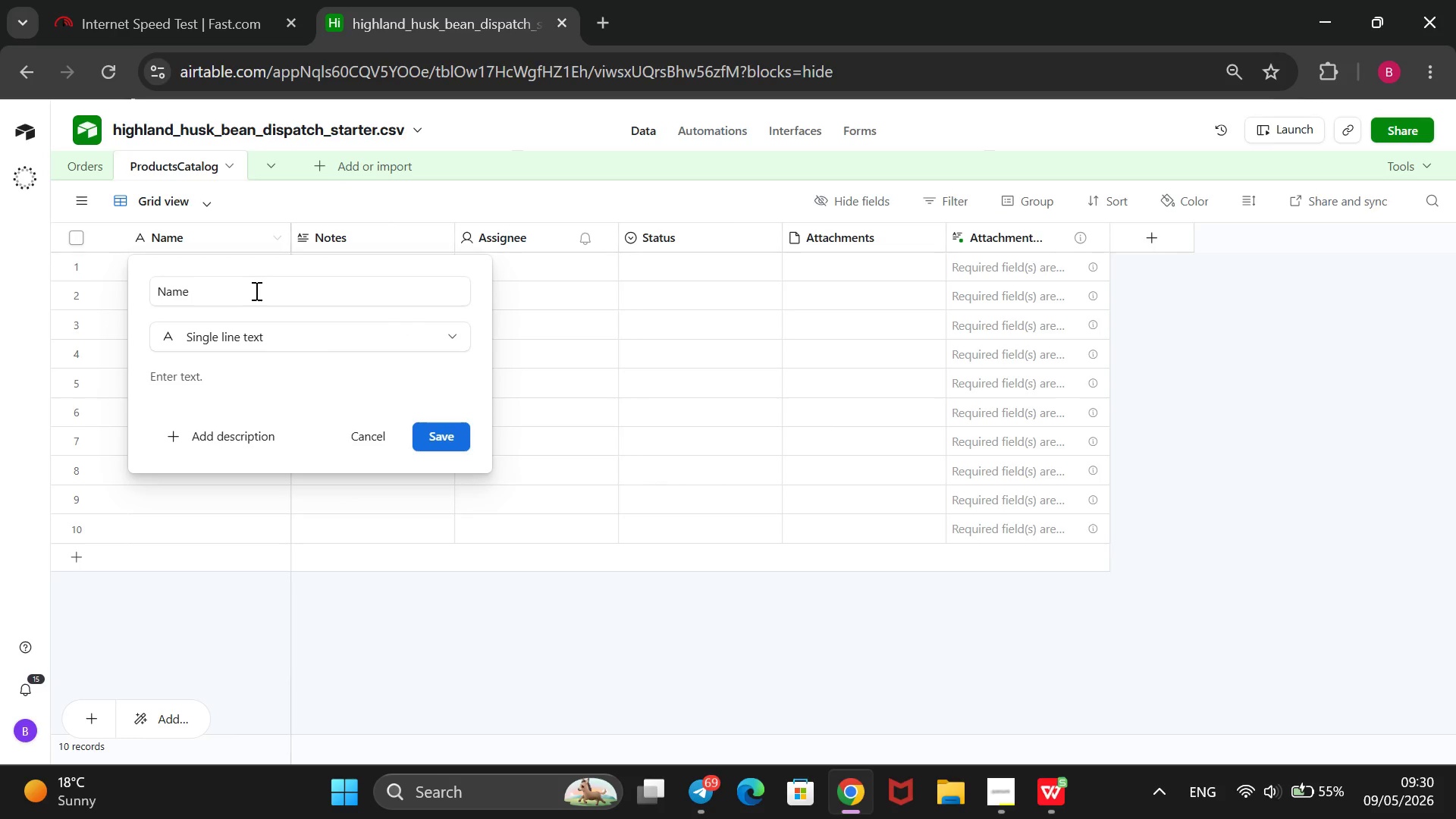 
left_click_drag(start_coordinate=[259, 287], to_coordinate=[139, 269])
 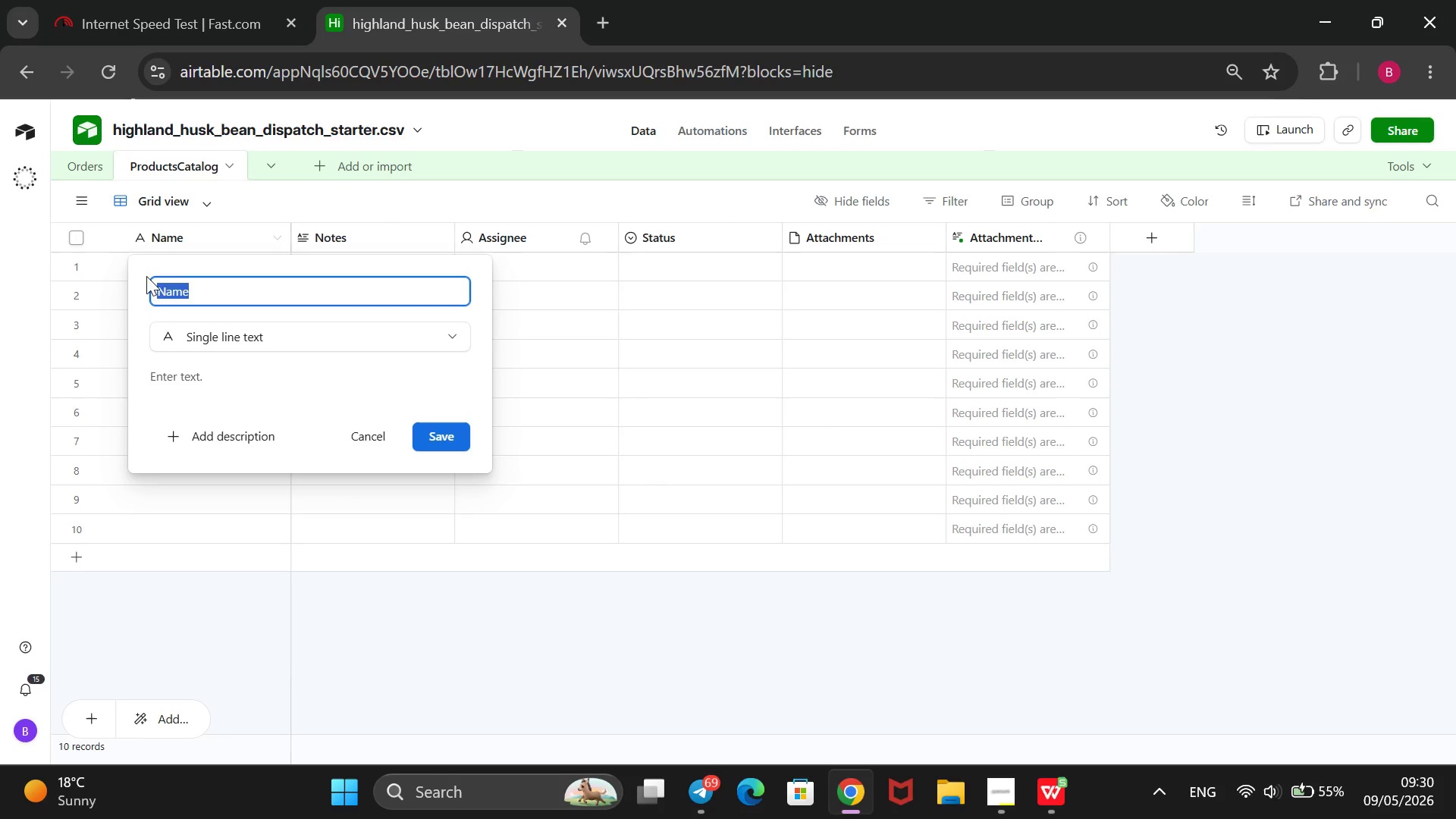 
key(Backspace)
type(SKU)
 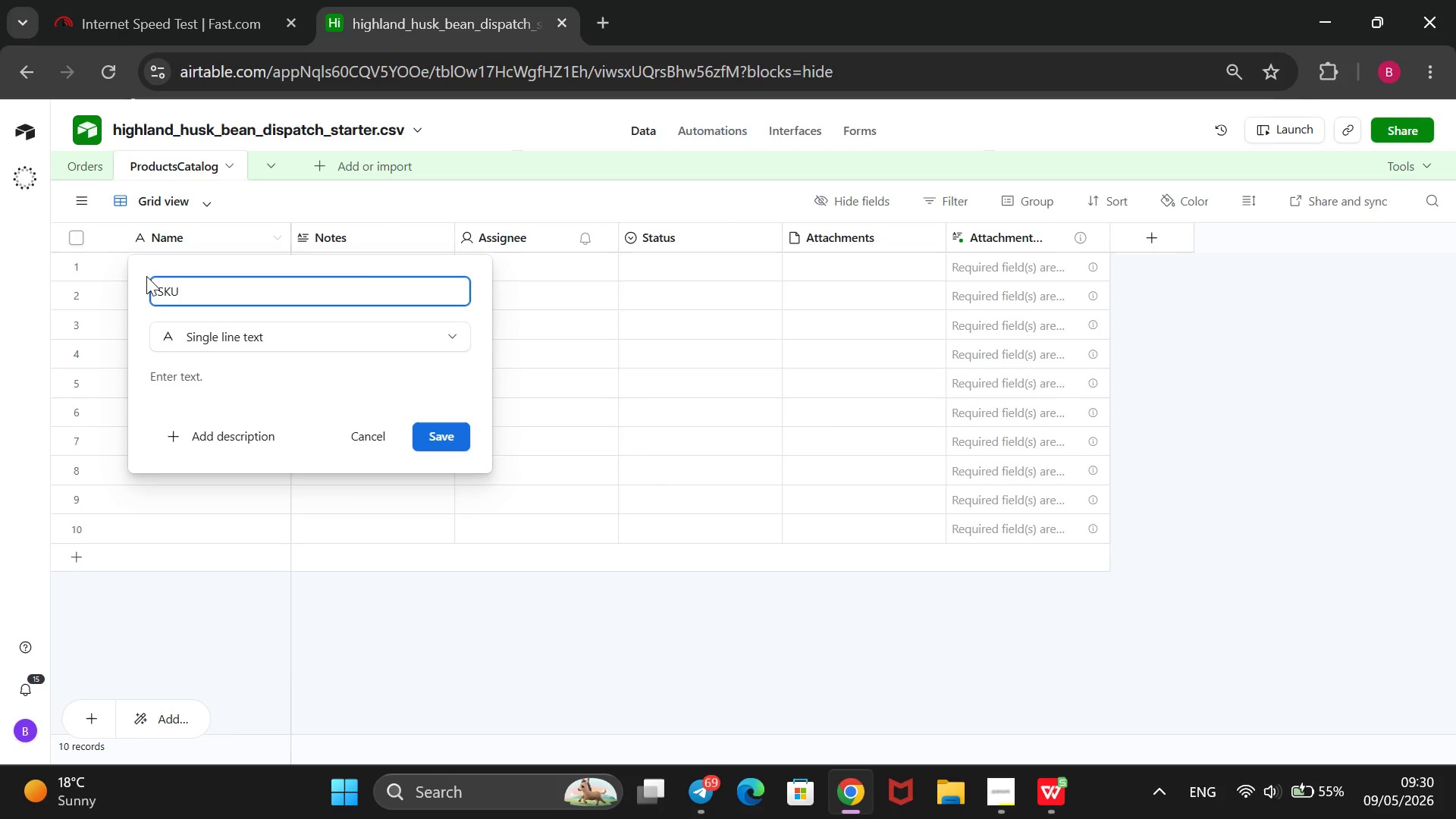 
key(Enter)
 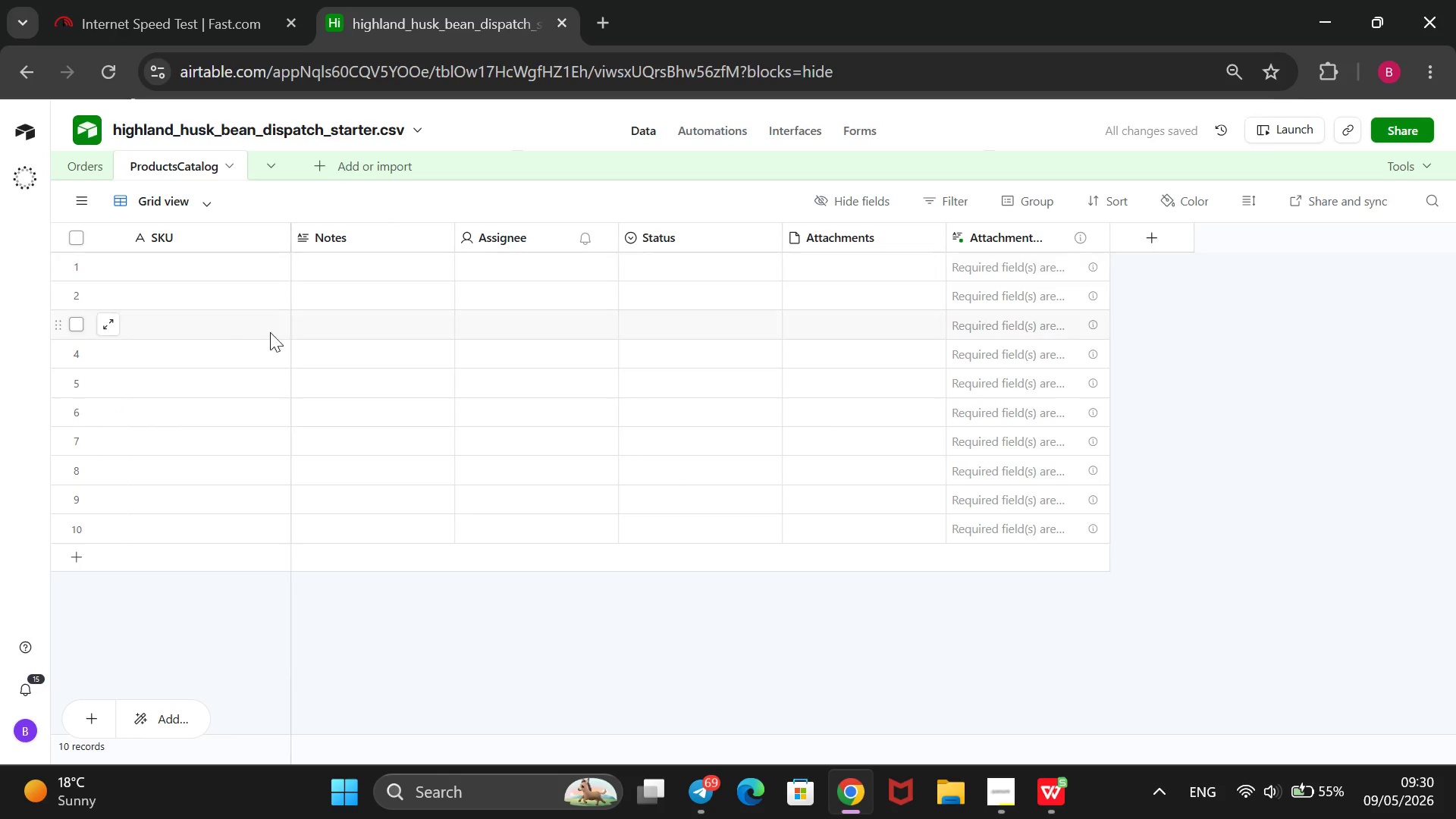 
right_click([375, 240])
 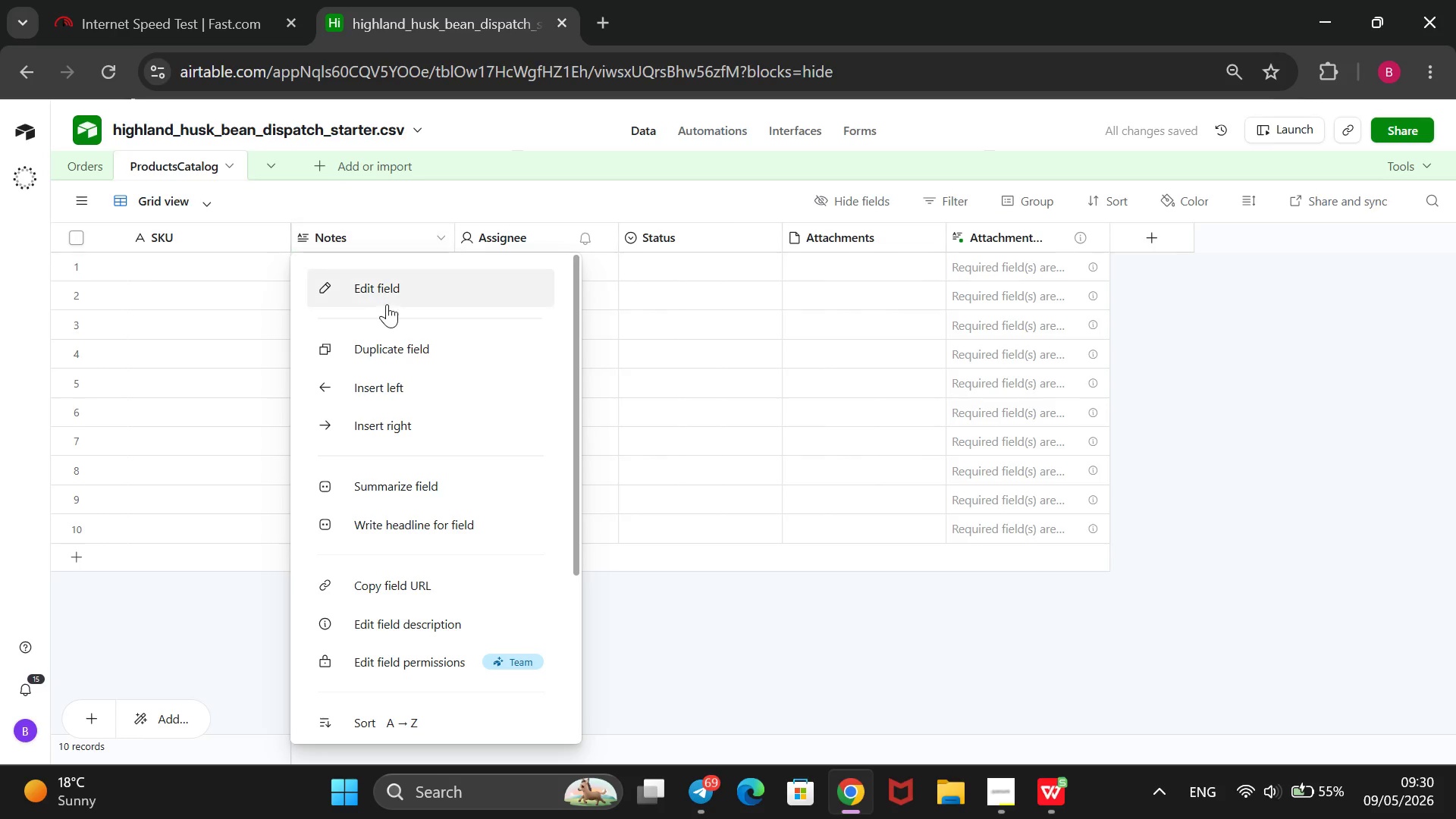 
left_click([392, 297])
 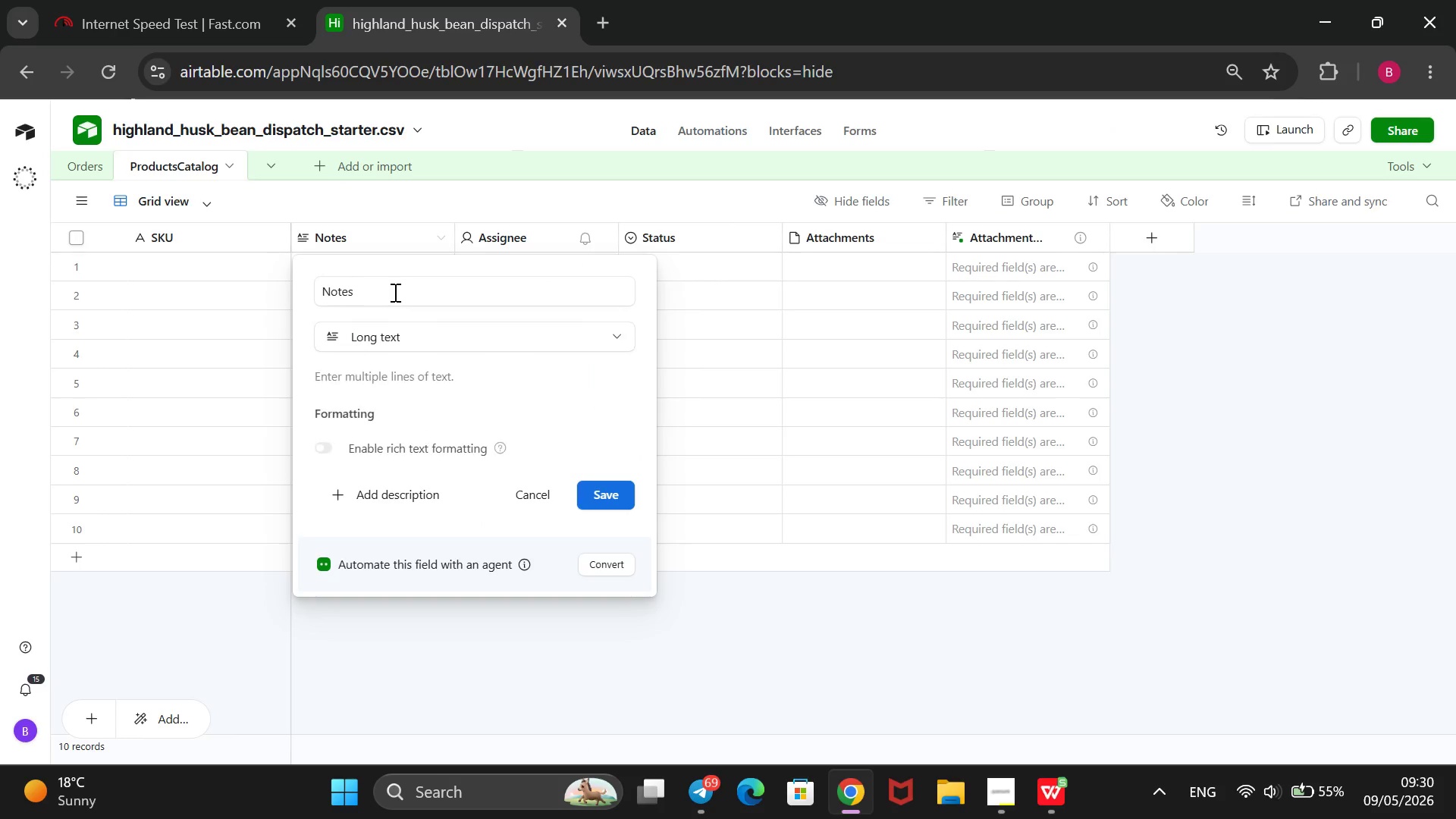 
left_click_drag(start_coordinate=[397, 293], to_coordinate=[288, 271])
 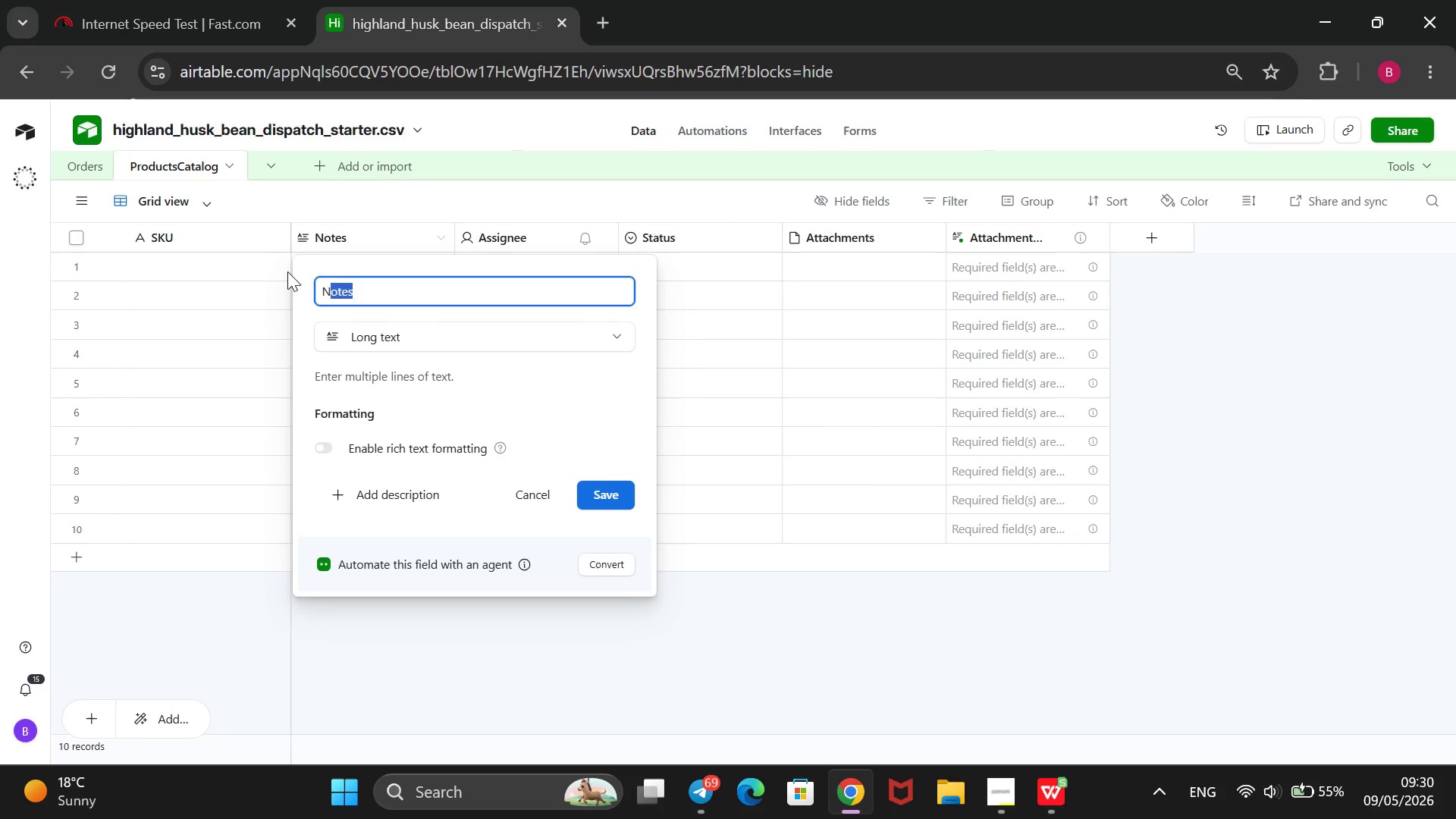 
key(Backspace)
key(Backspace)
type(Product Name)
 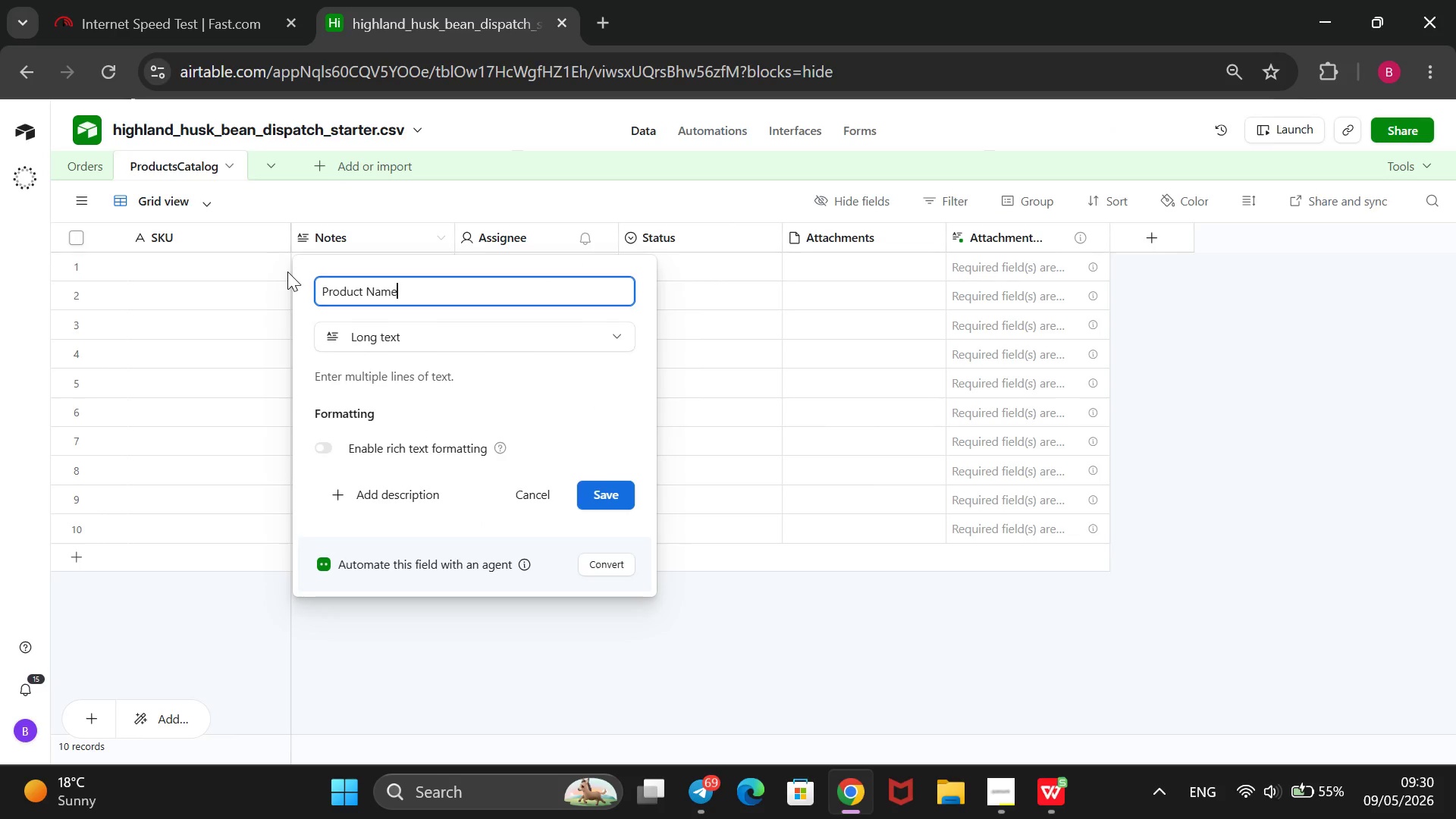 
key(Enter)
 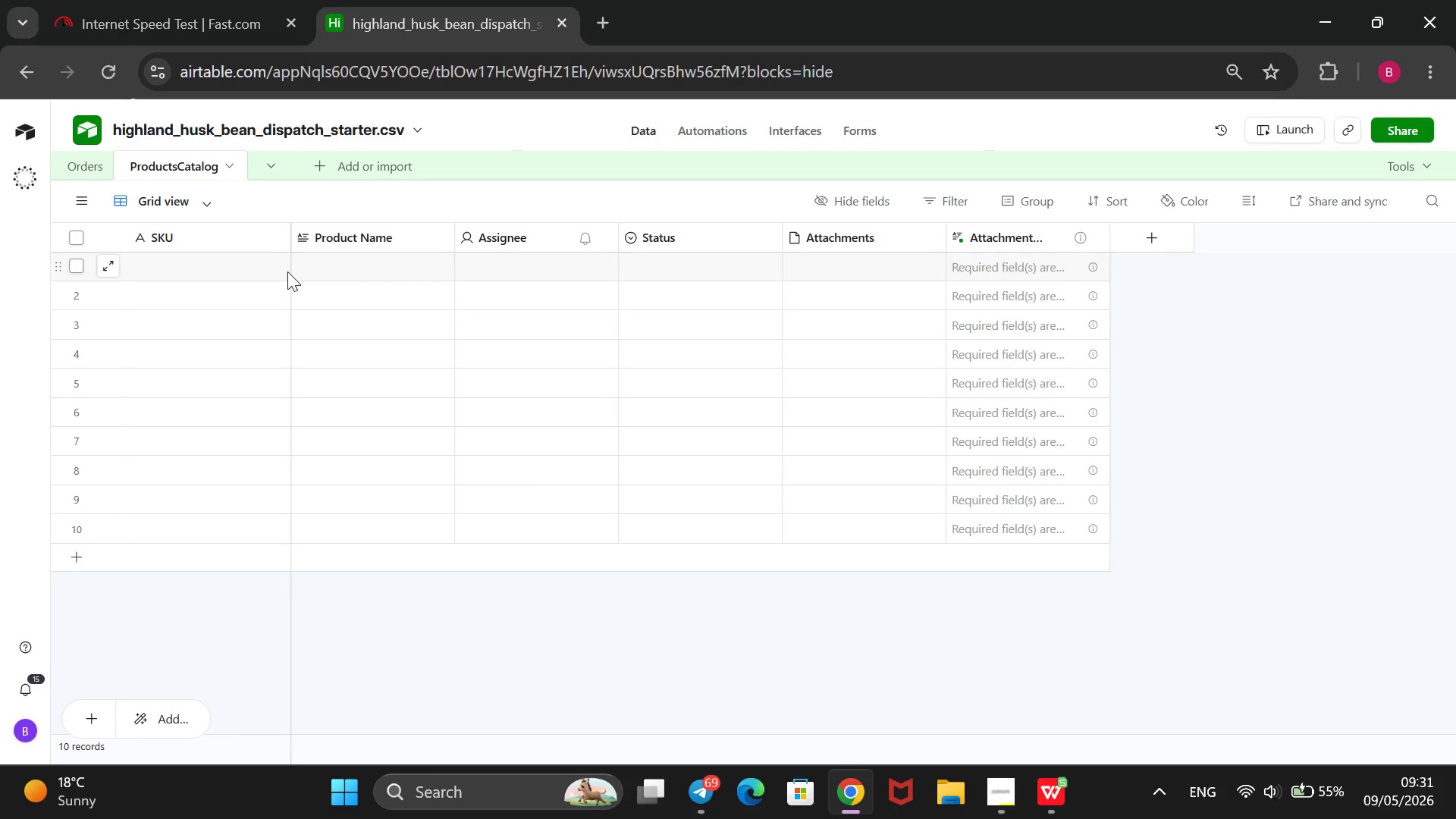 
wait(14.44)
 